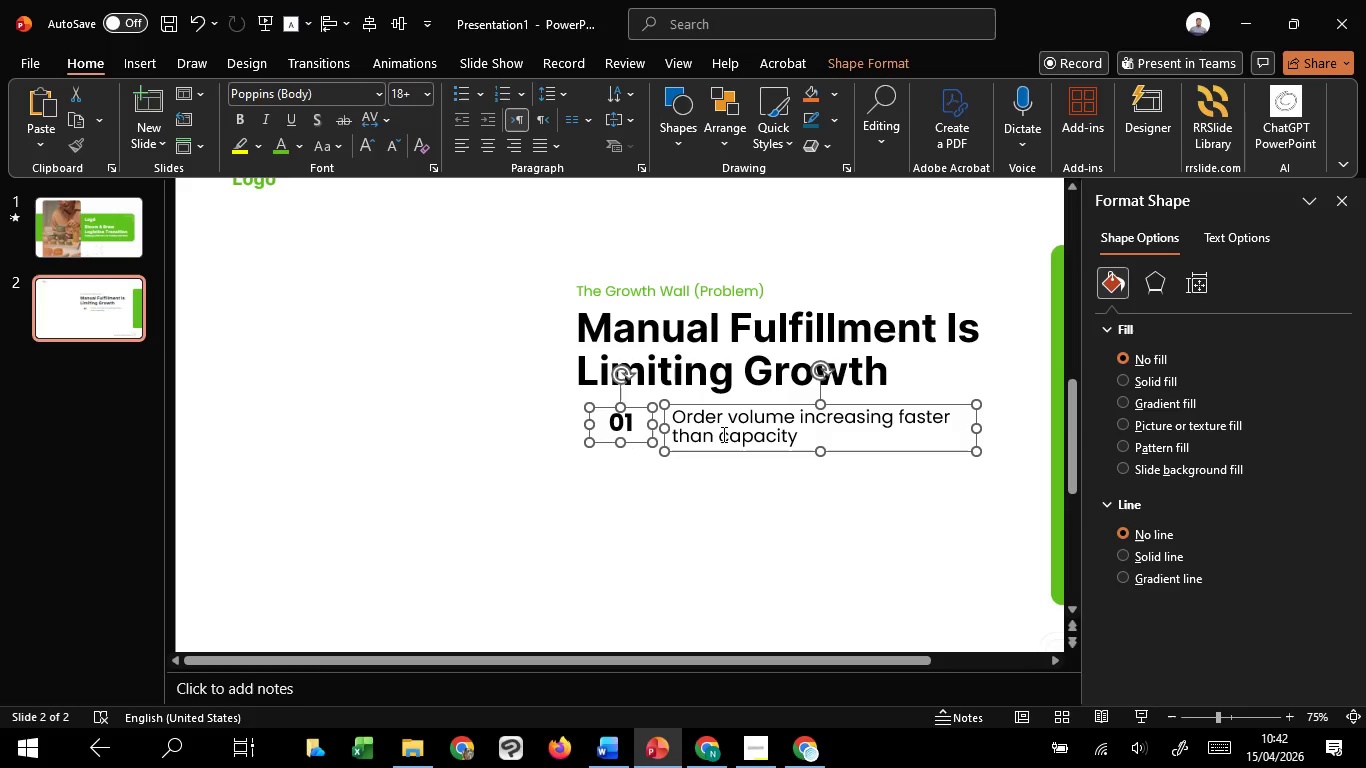 
hold_key(key=ShiftLeft, duration=1.51)
left_click([722, 434])
 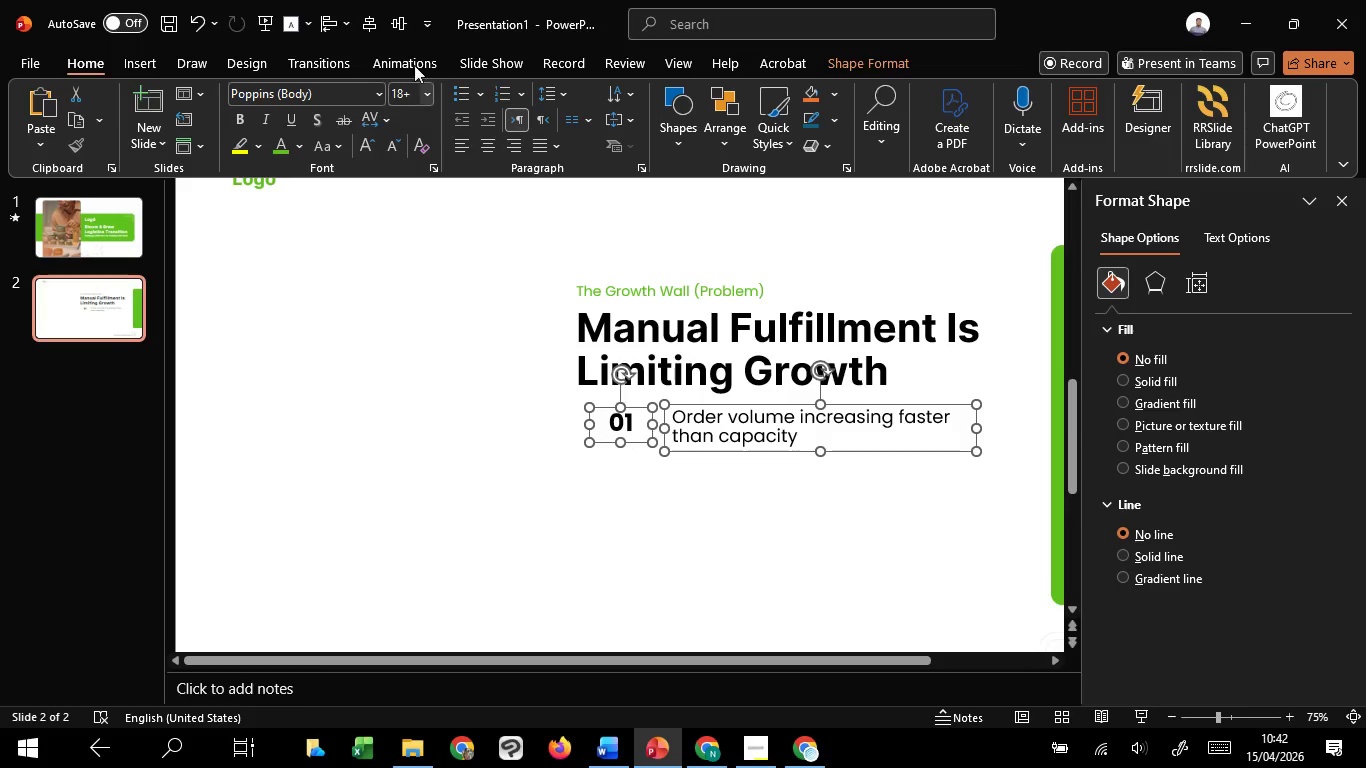 
hold_key(key=ShiftLeft, duration=0.44)
 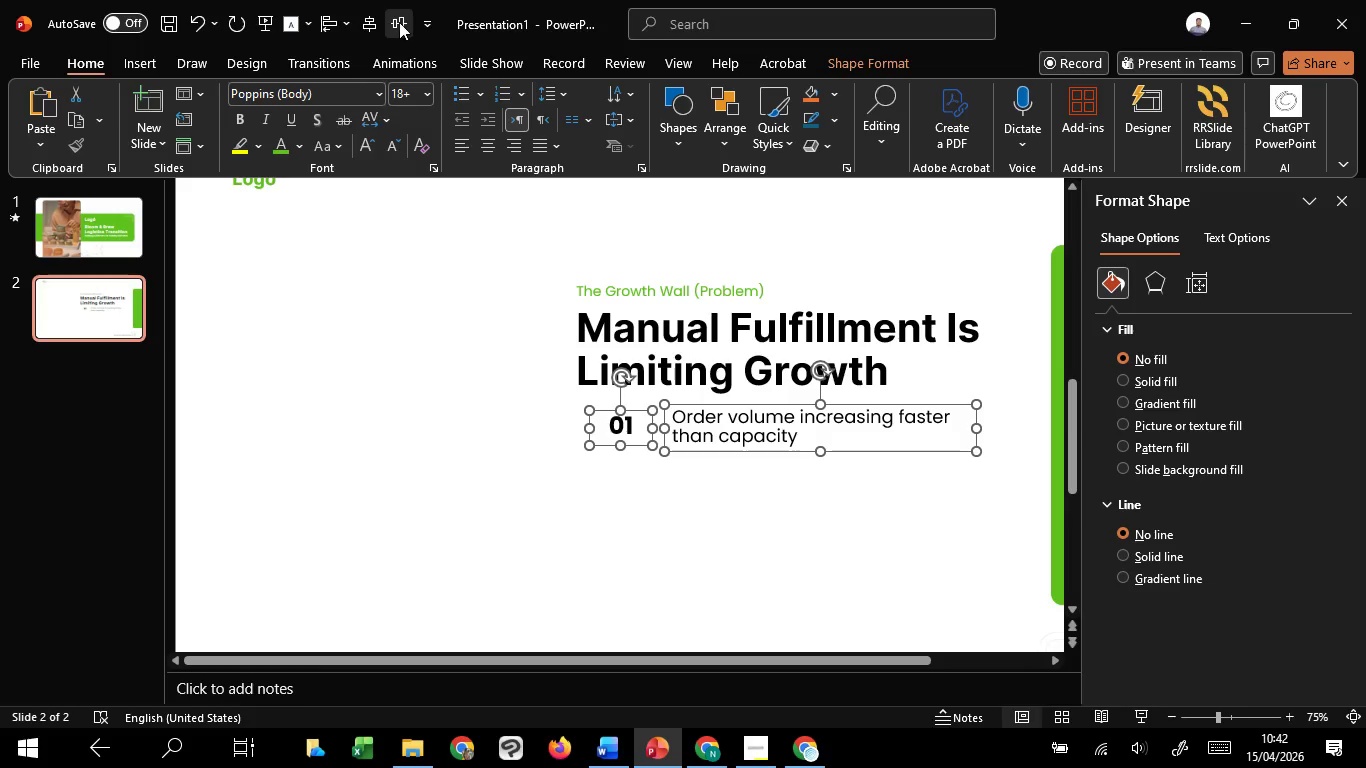 
left_click([399, 22])
 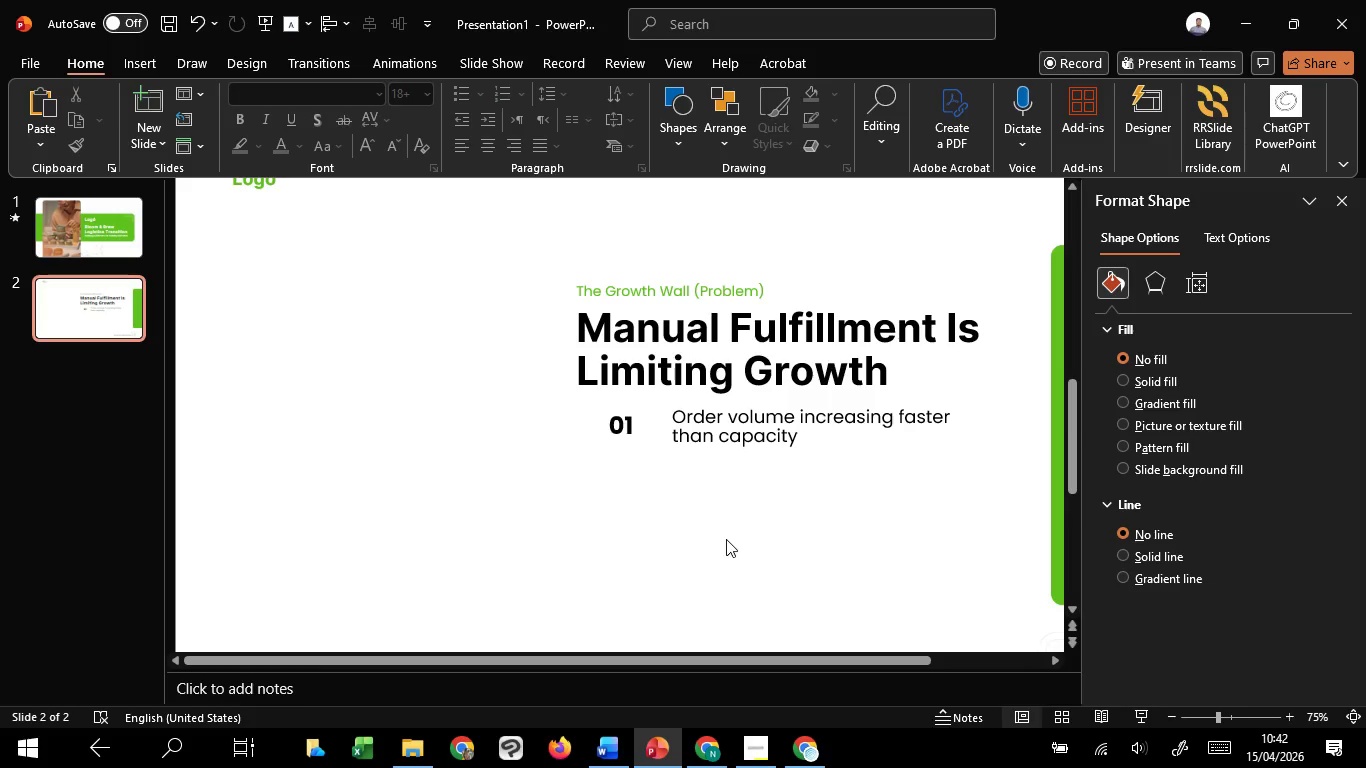 
left_click([723, 540])
 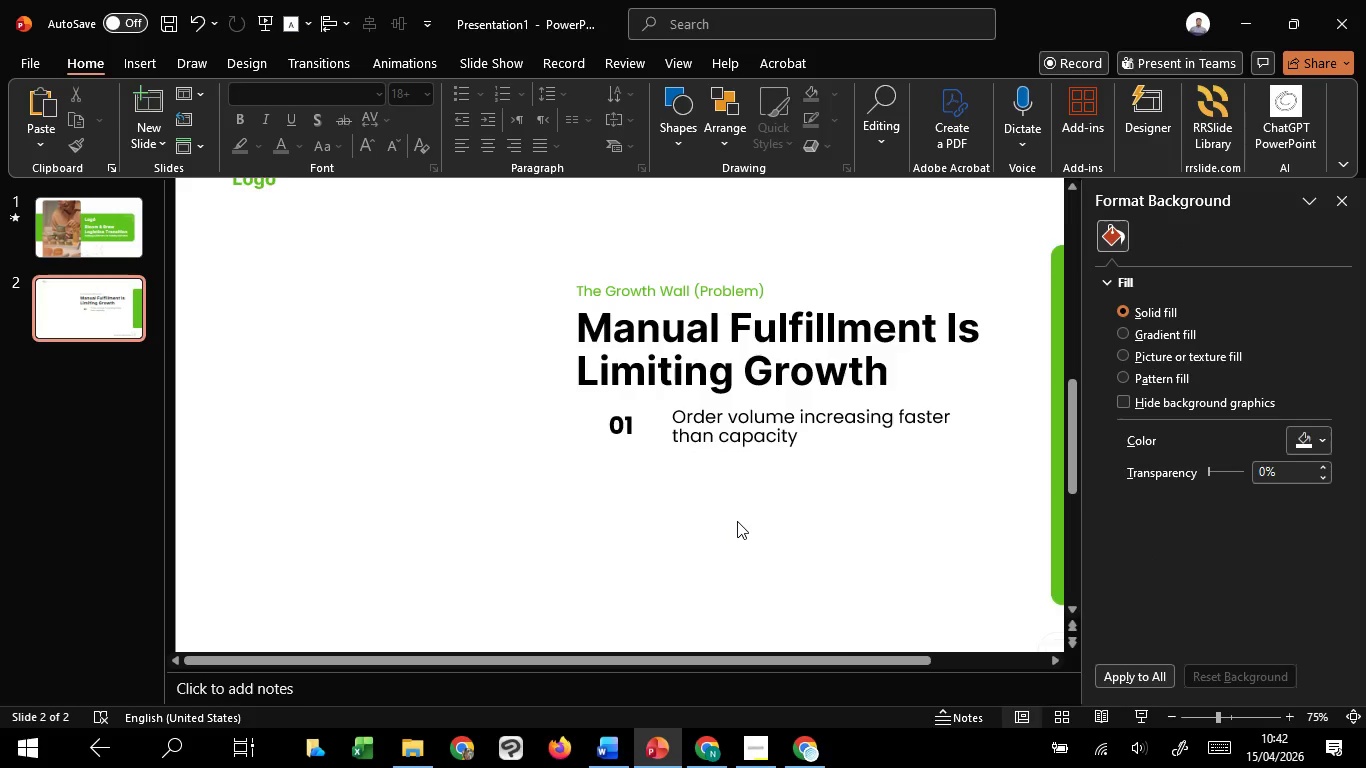 
hold_key(key=ControlLeft, duration=1.24)
scroll: coordinate [737, 521], scroll_direction: none, amount: 0.0
 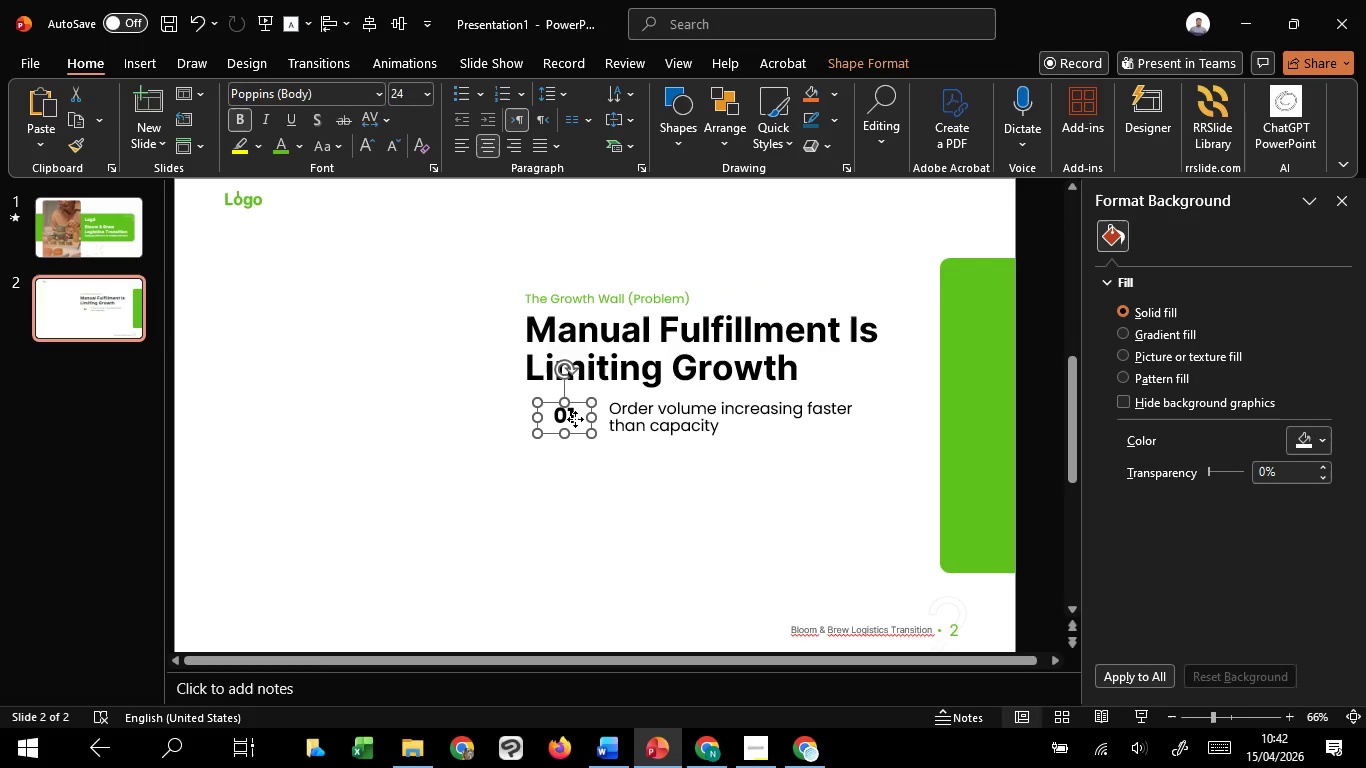 
left_click([575, 419])
 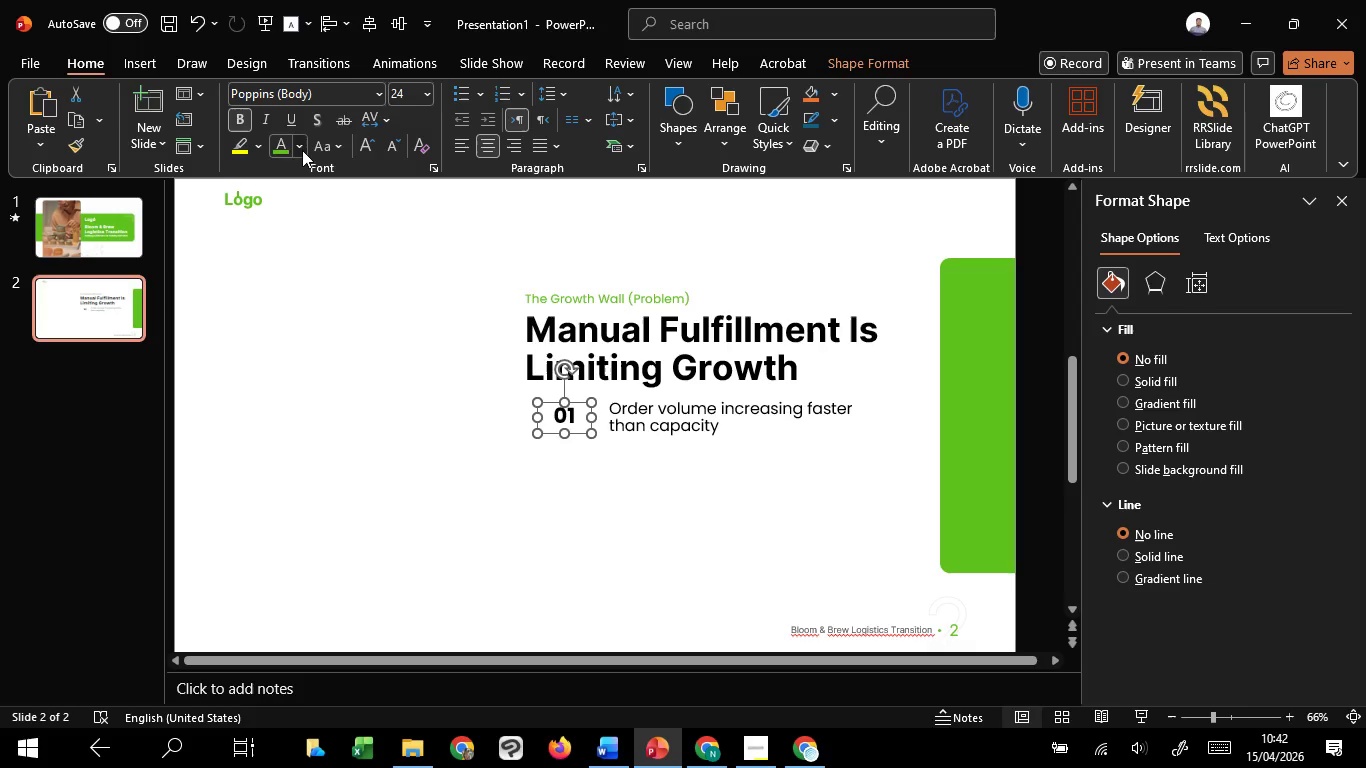 
left_click([302, 150])
 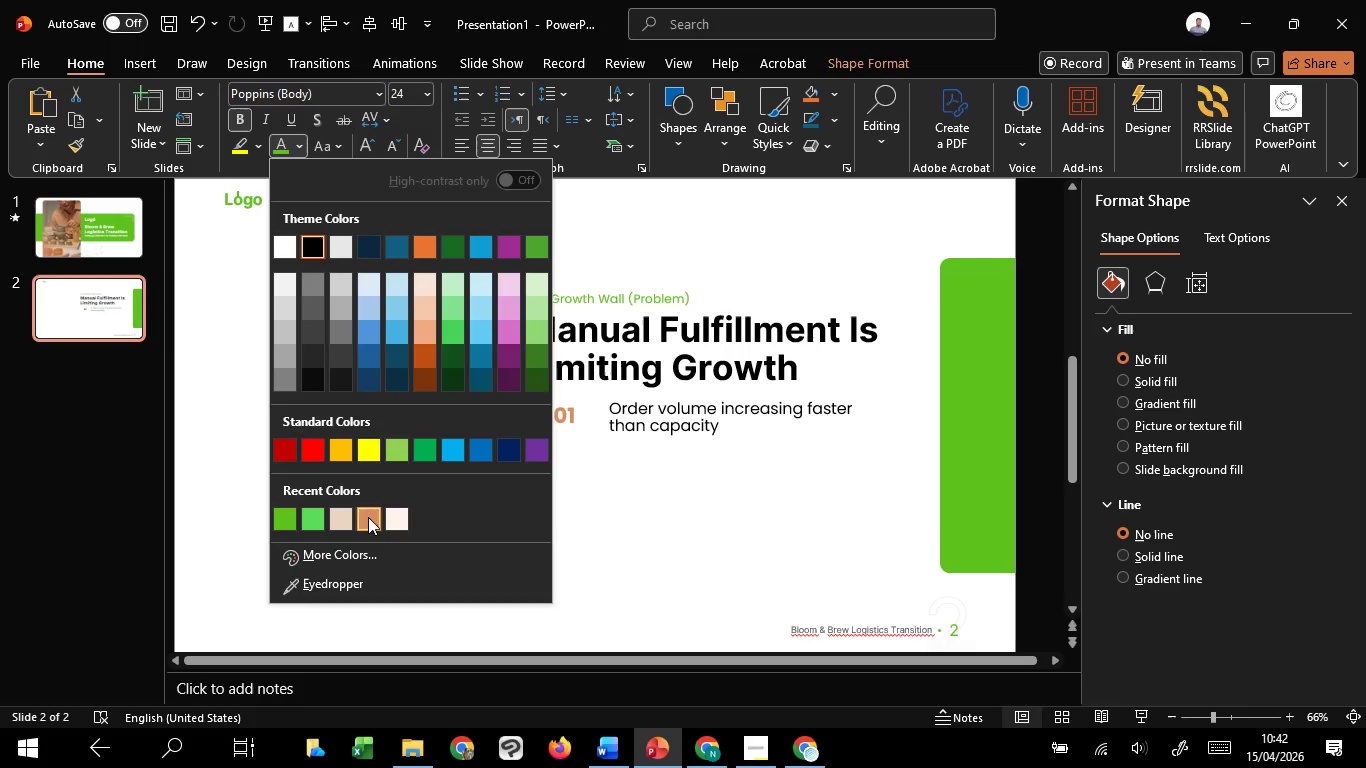 
left_click([368, 517])
 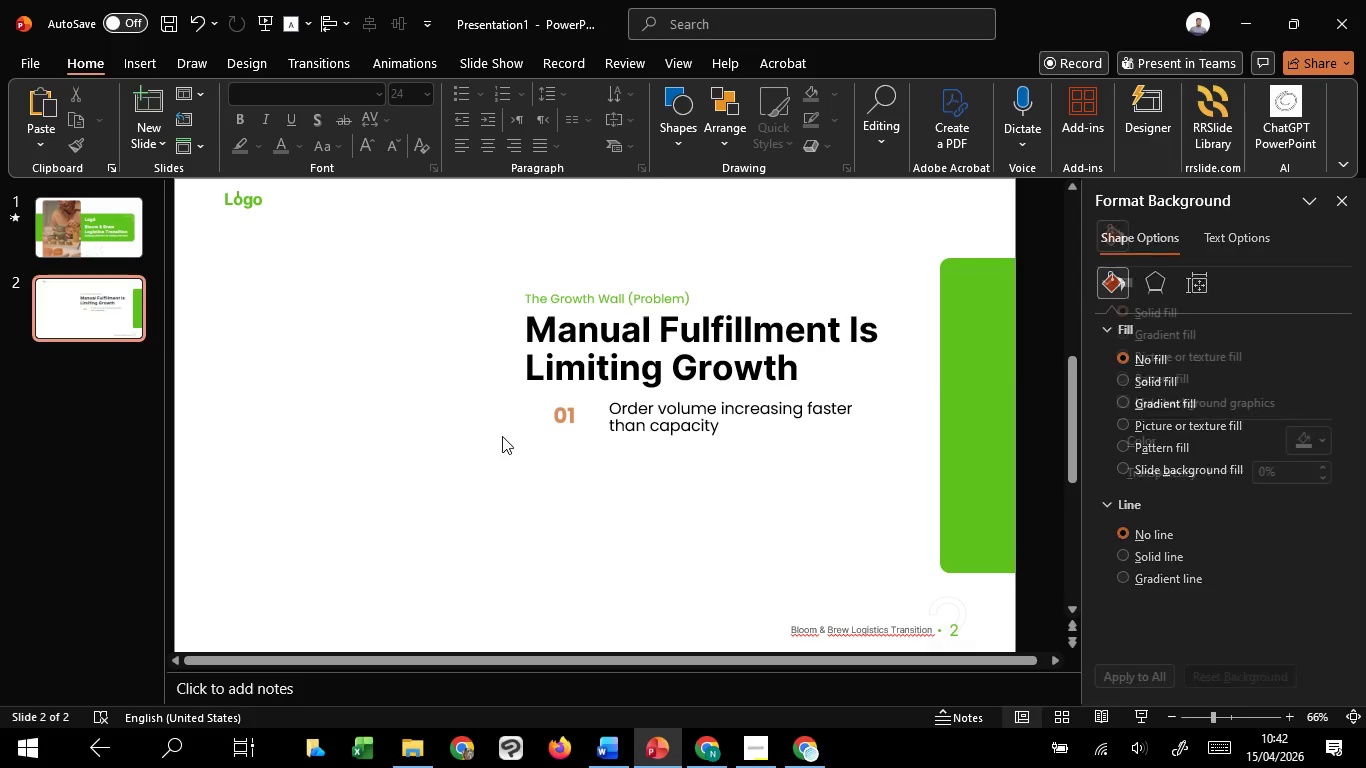 
left_click([507, 435])
 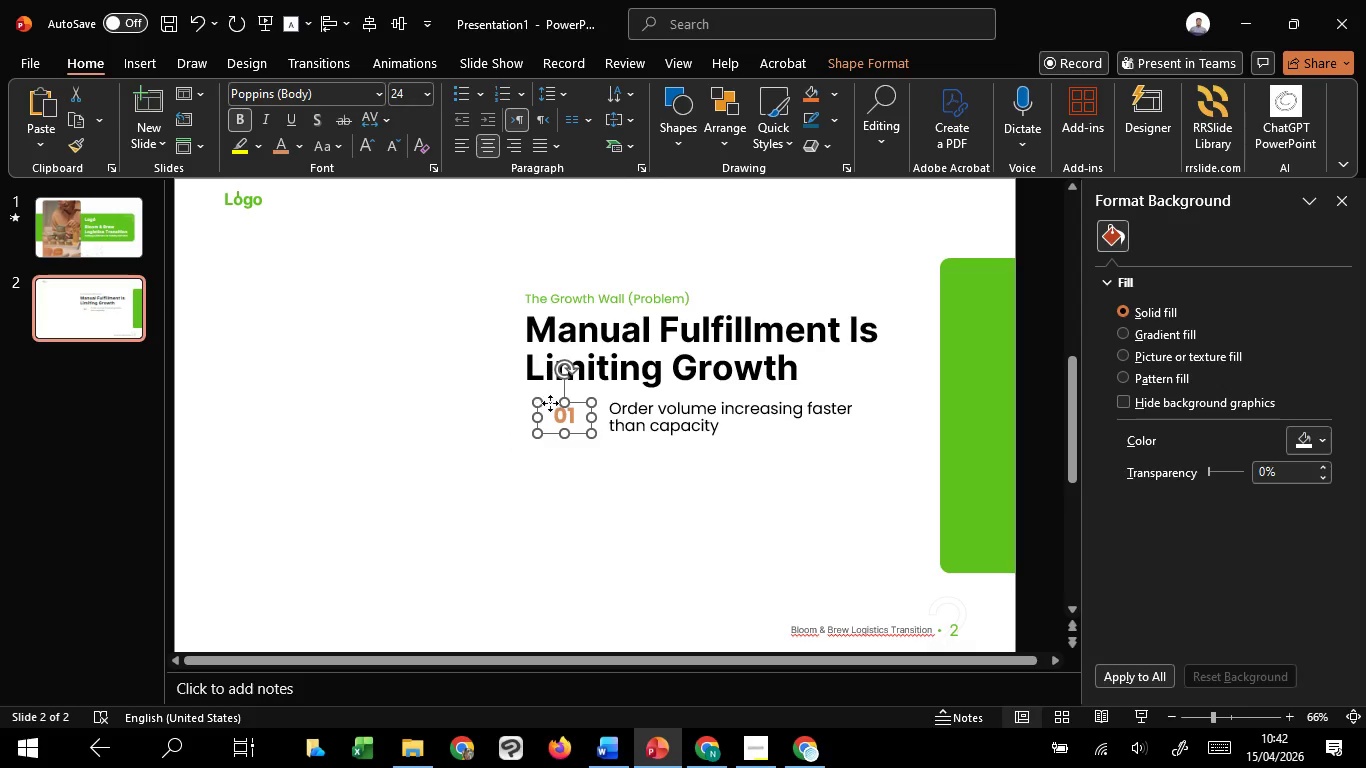 
left_click([543, 403])
 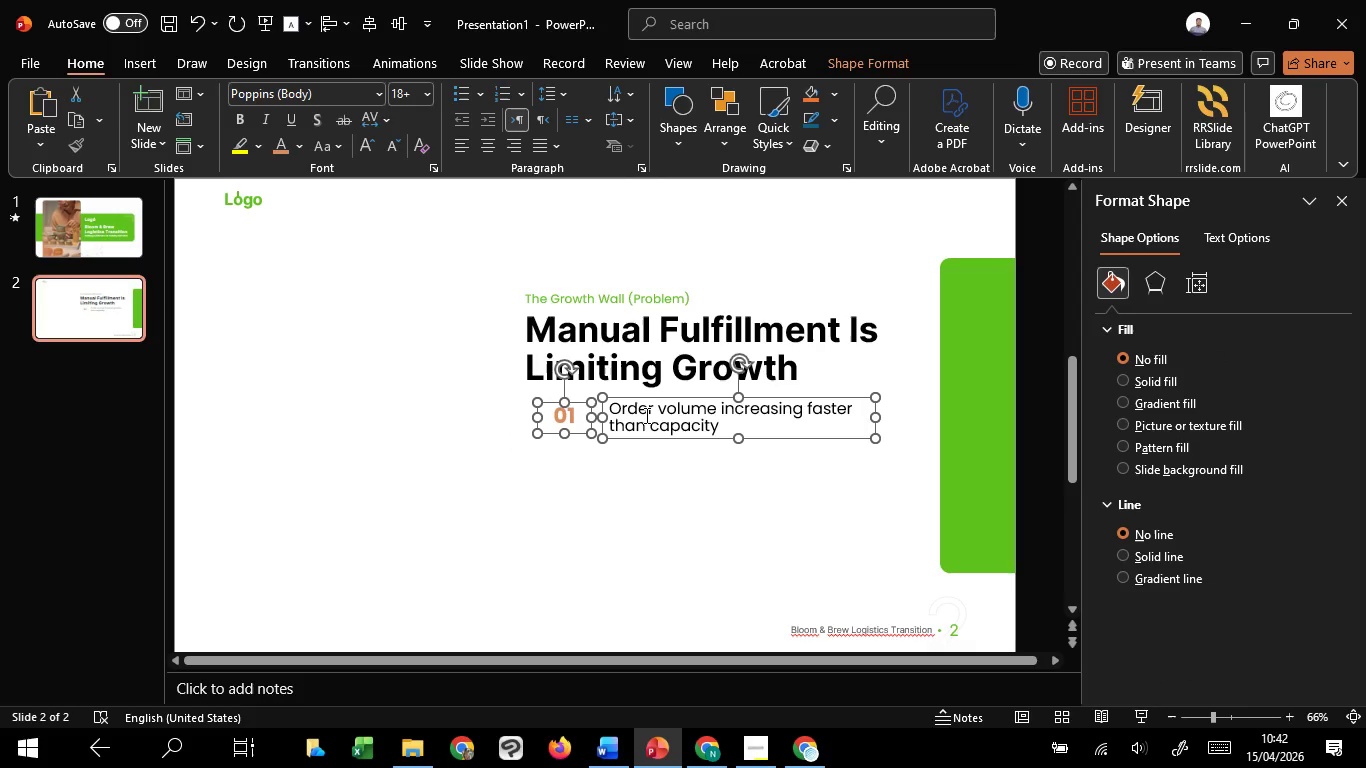 
hold_key(key=ShiftLeft, duration=1.51)
left_click([645, 415])
 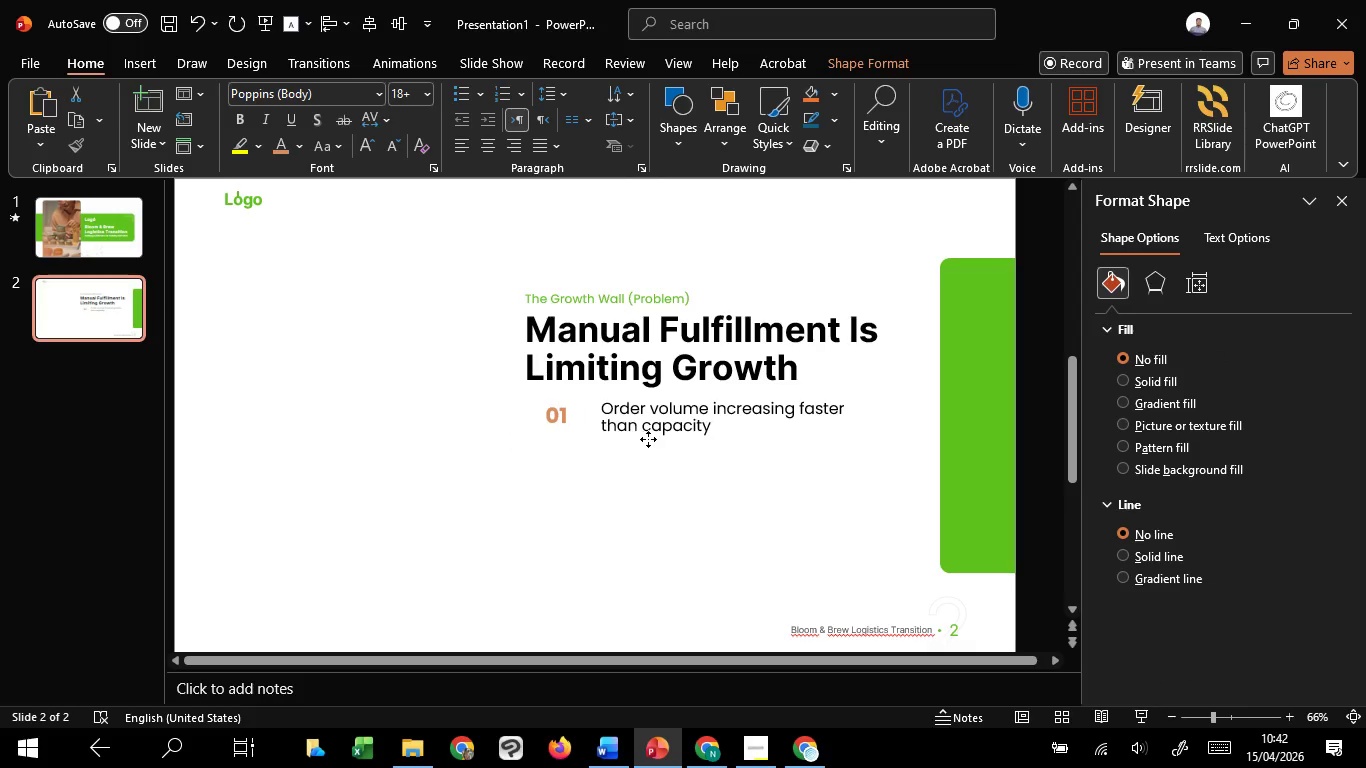 
left_click_drag(start_coordinate=[654, 440], to_coordinate=[645, 439])
 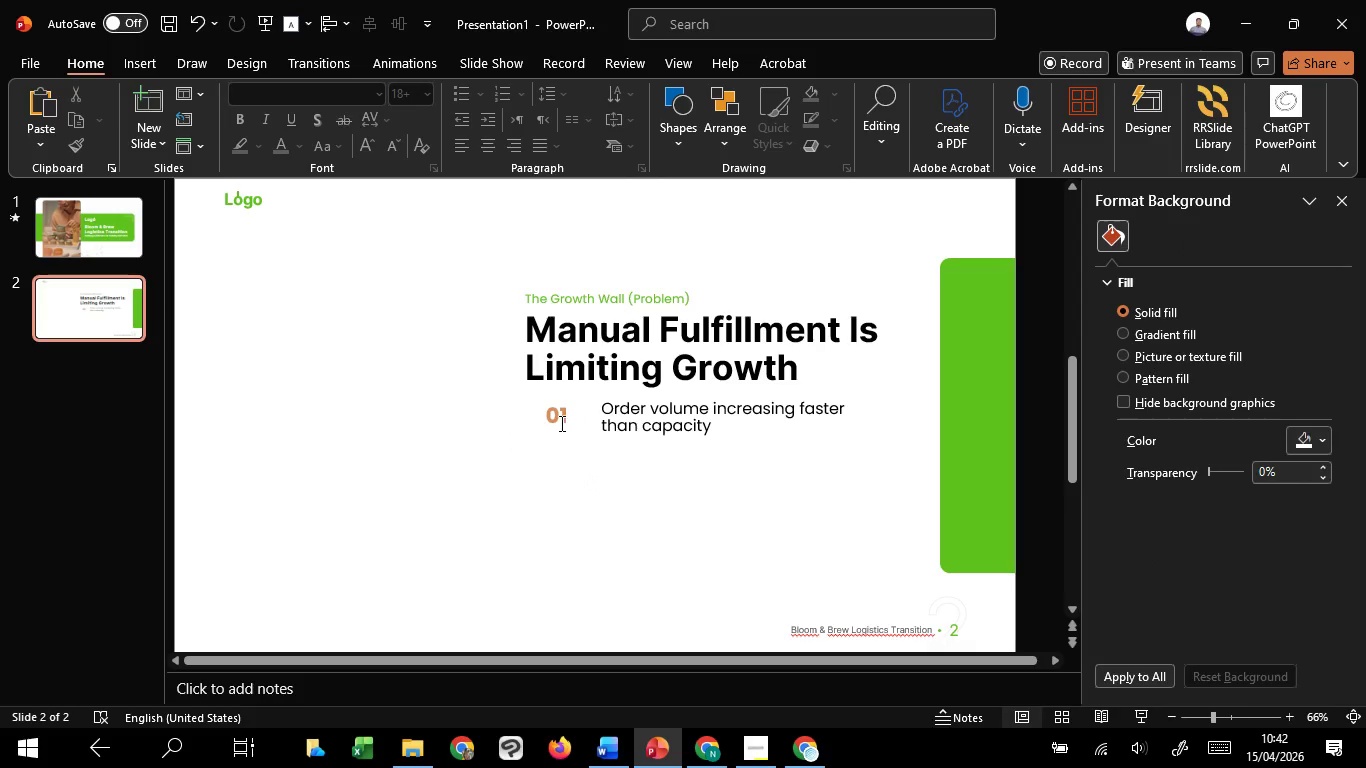 
hold_key(key=ShiftLeft, duration=1.52)
 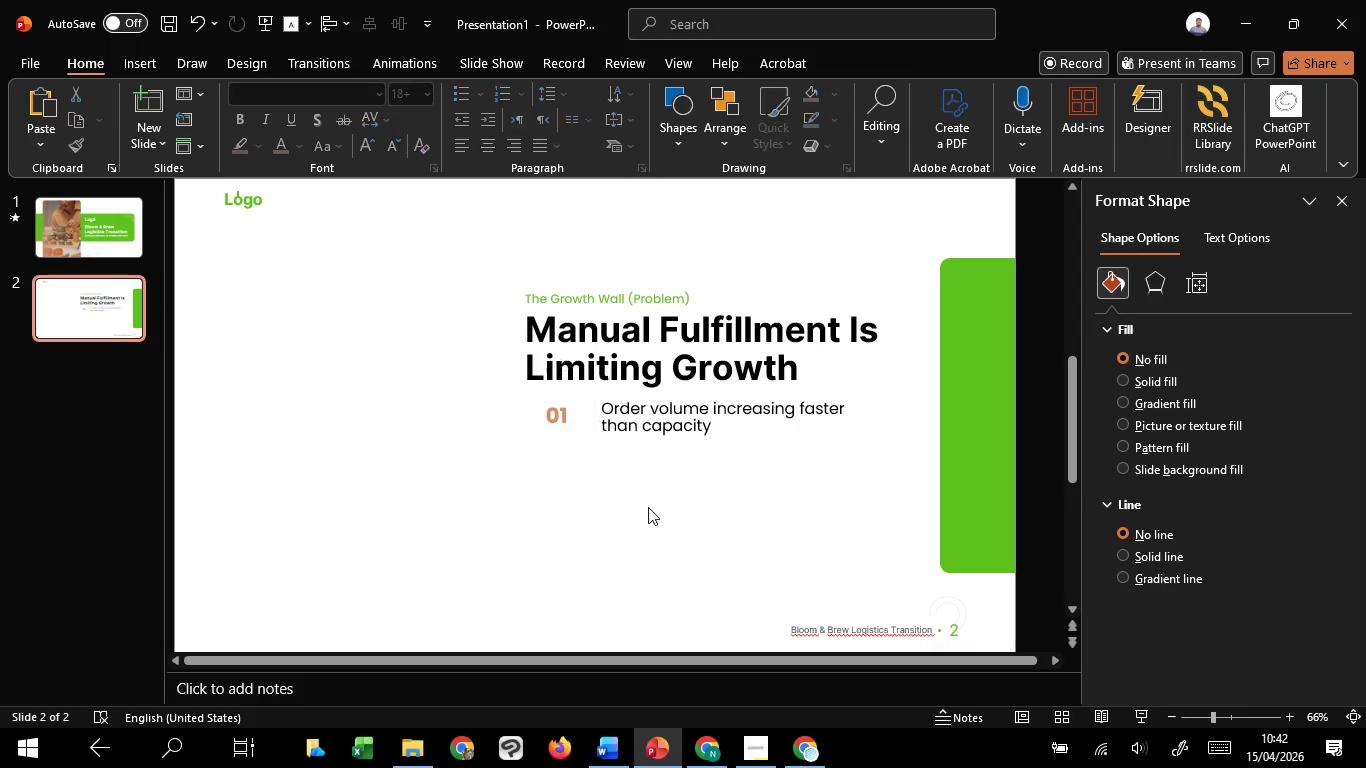 
hold_key(key=ShiftLeft, duration=0.55)
 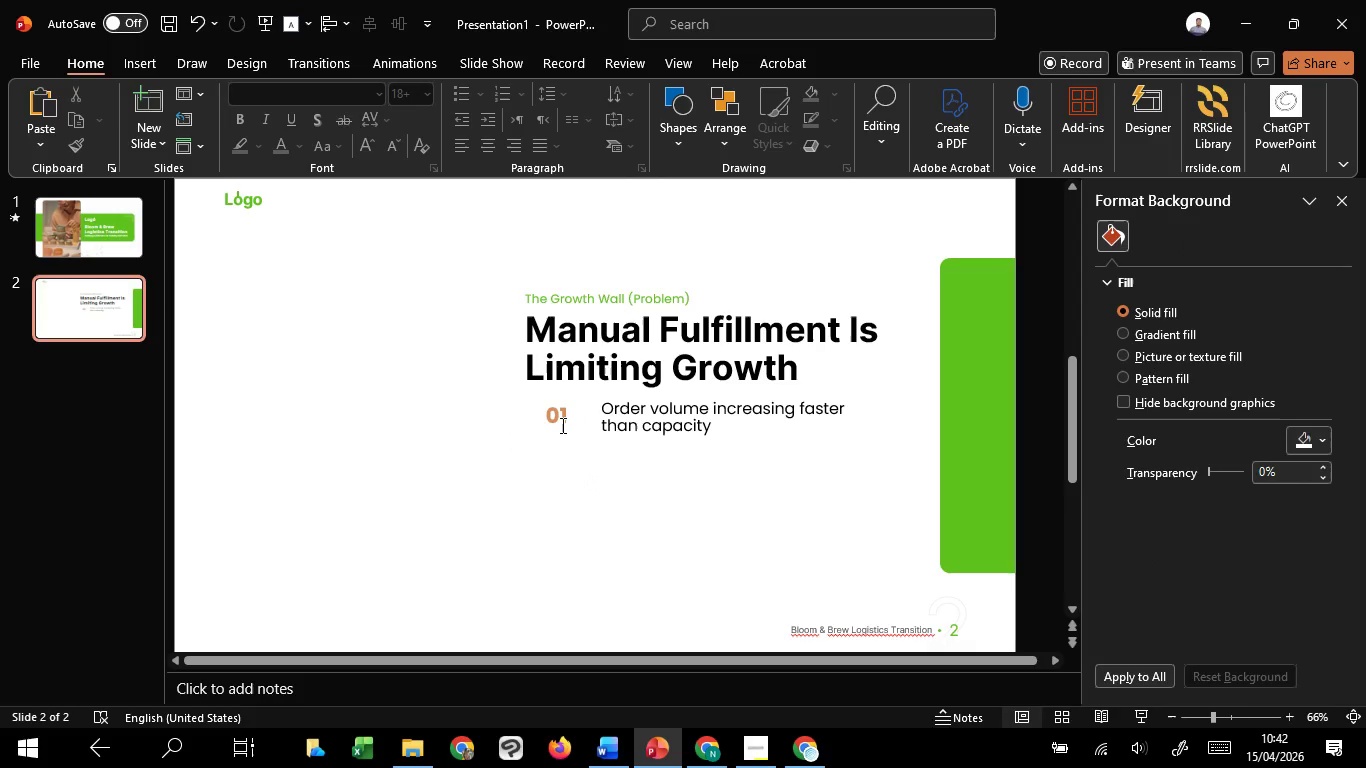 
left_click([652, 507])
 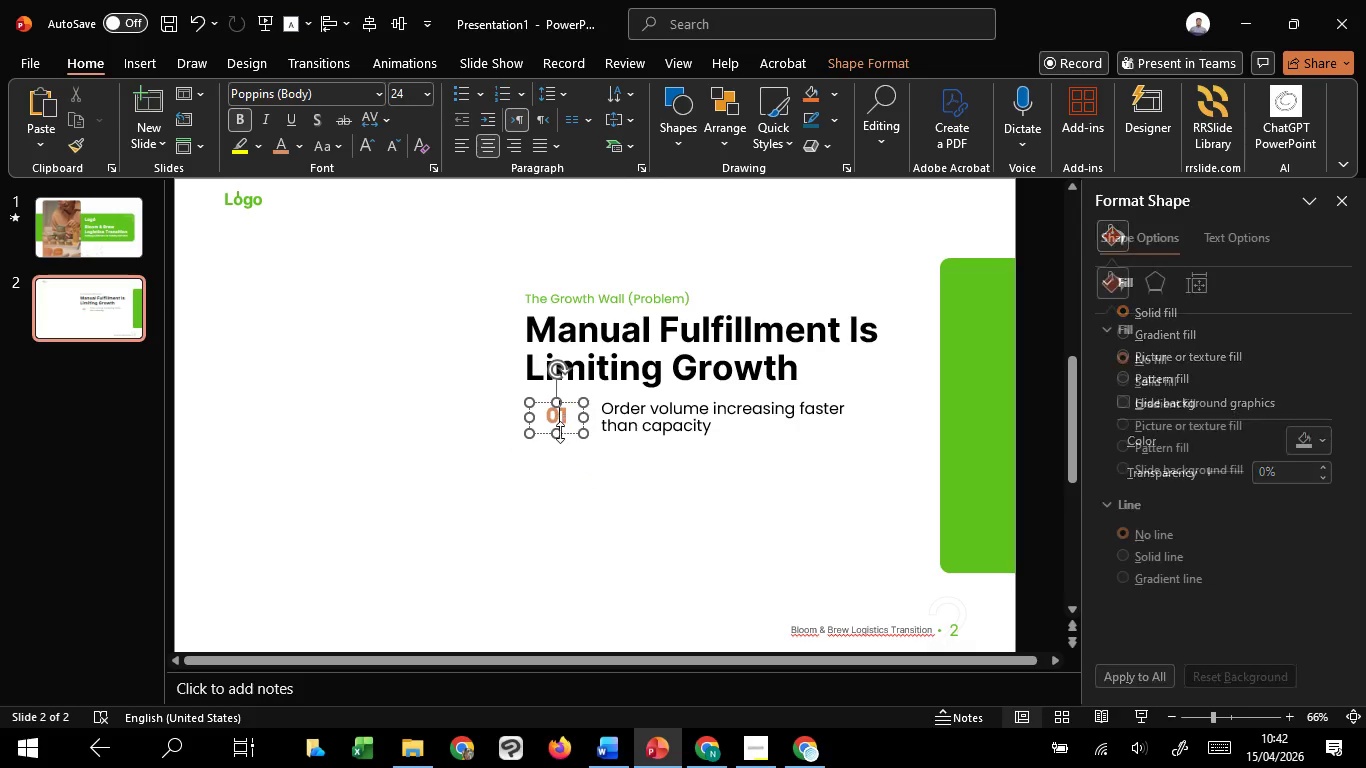 
left_click([560, 423])
 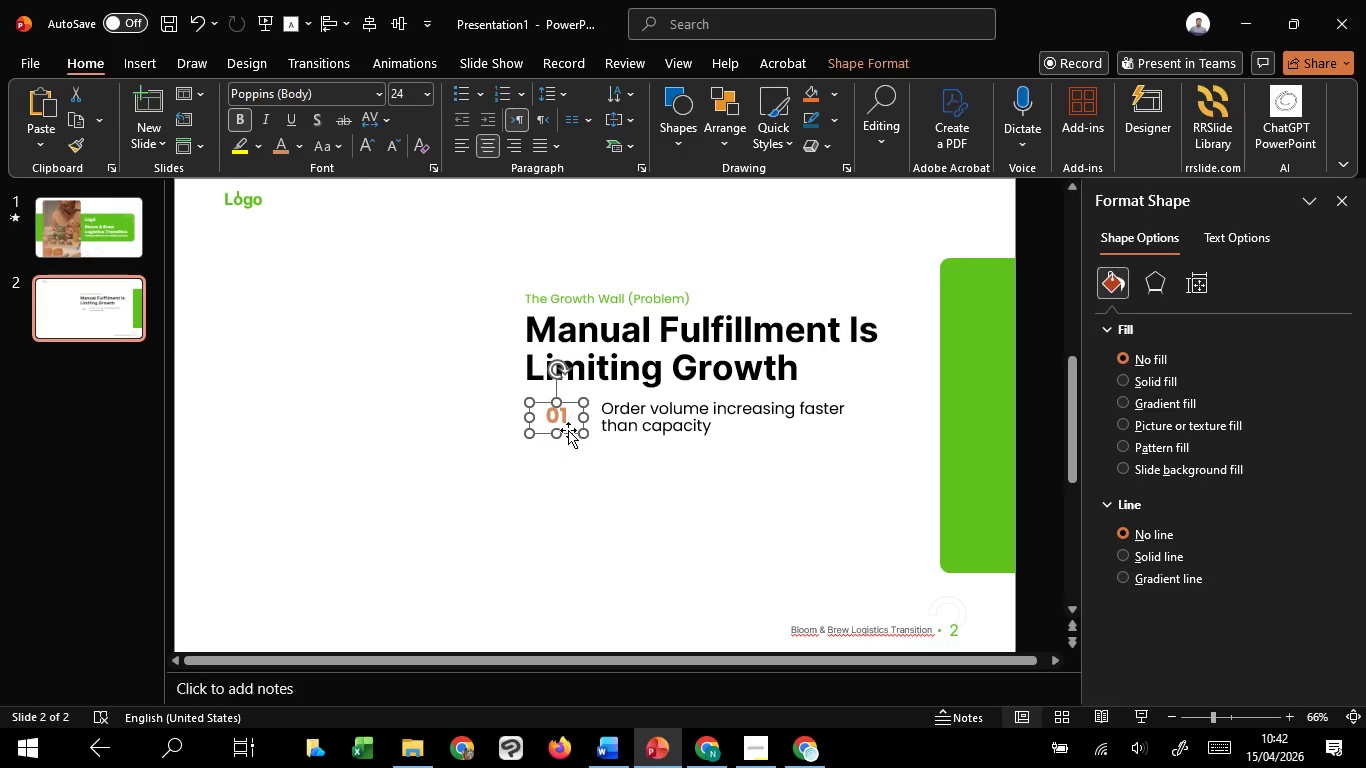 
left_click([570, 431])
 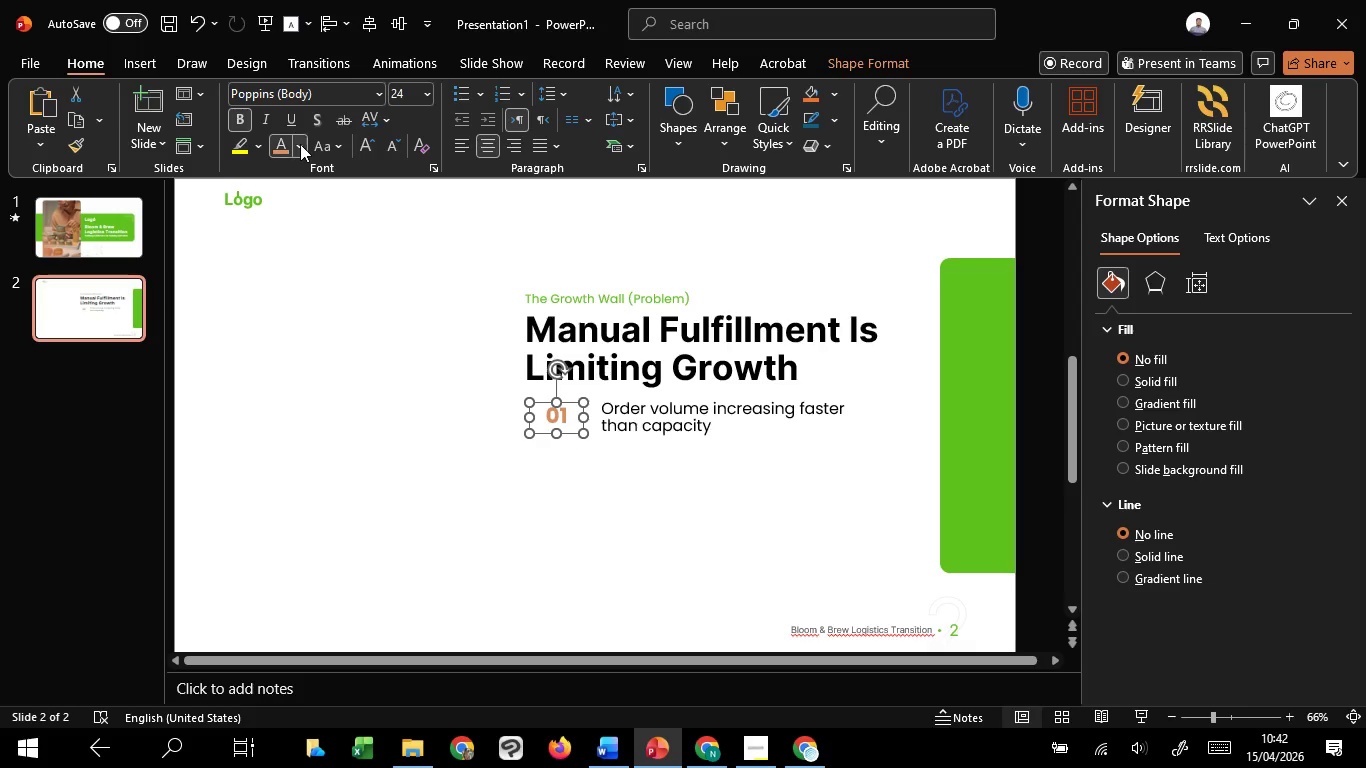 
left_click([300, 144])
 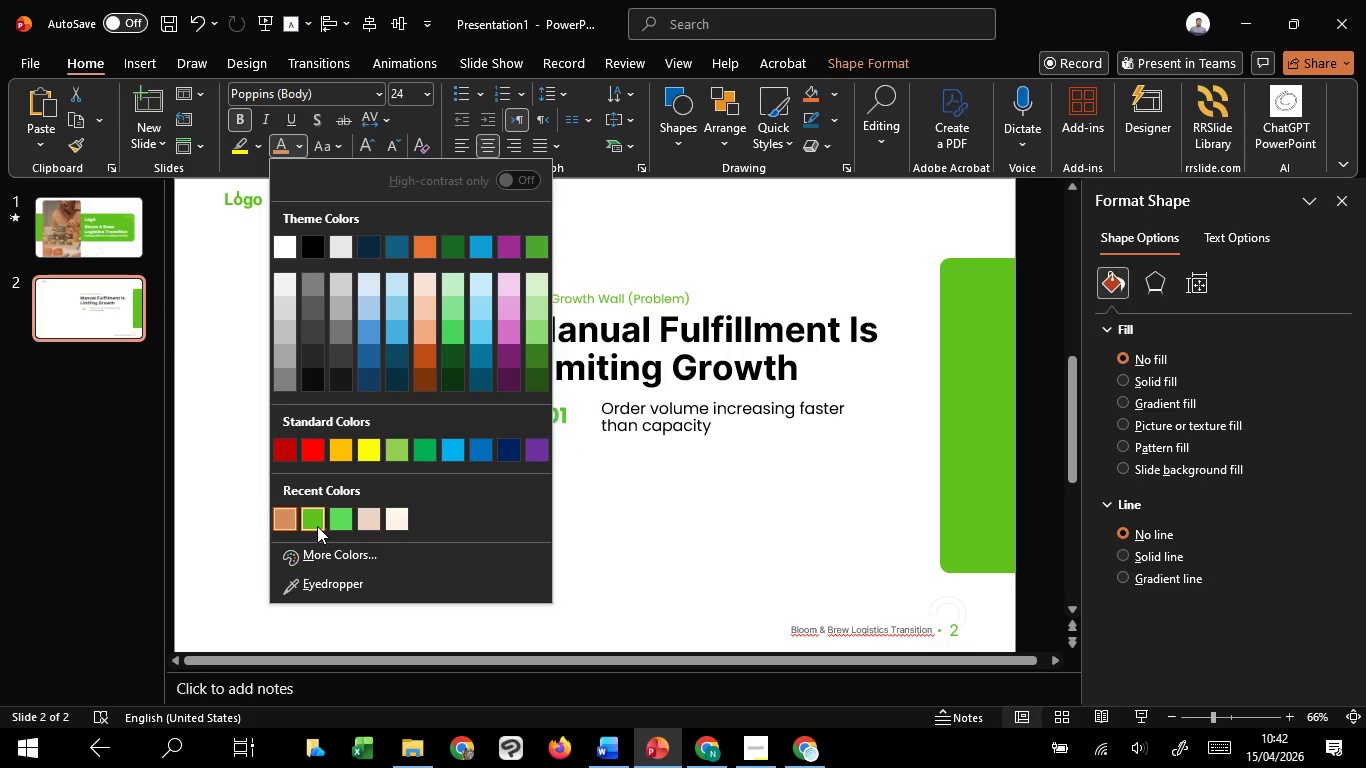 
left_click([317, 526])
 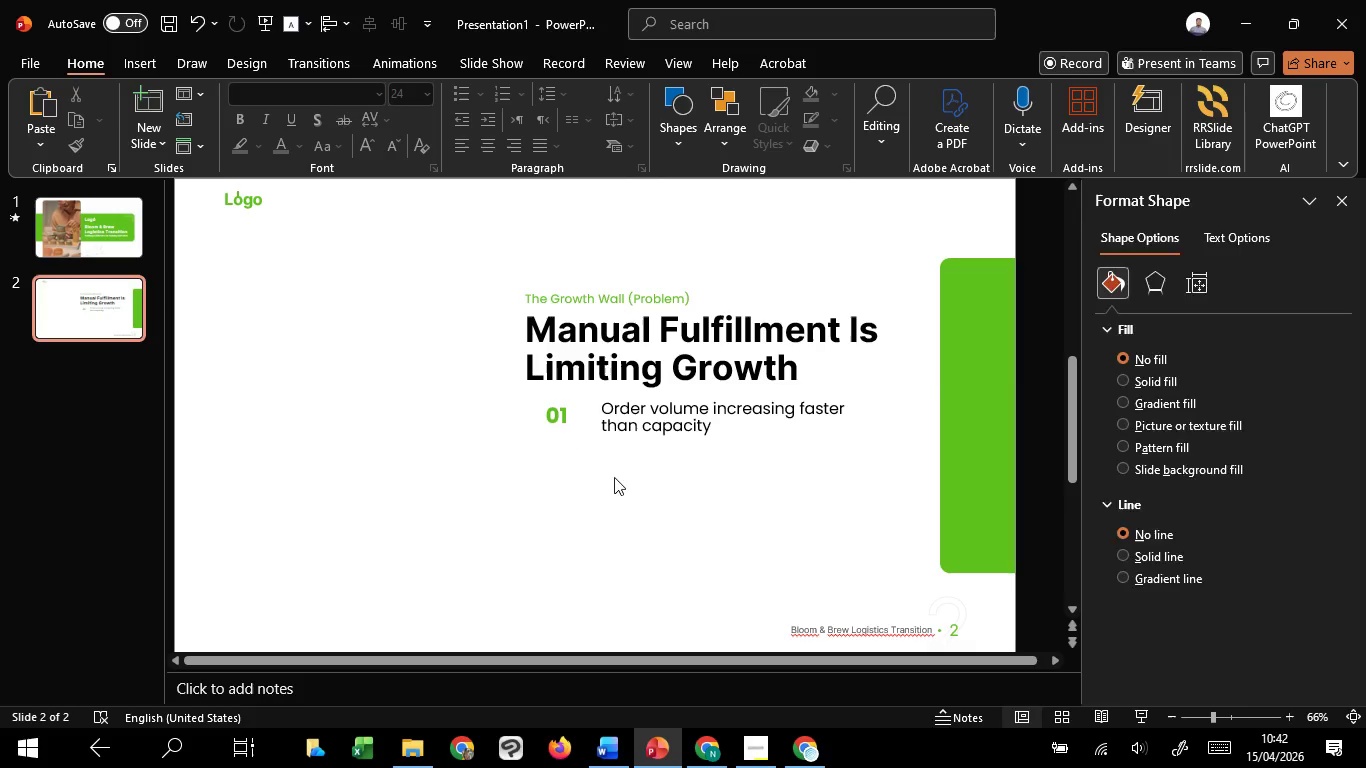 
left_click([522, 569])
 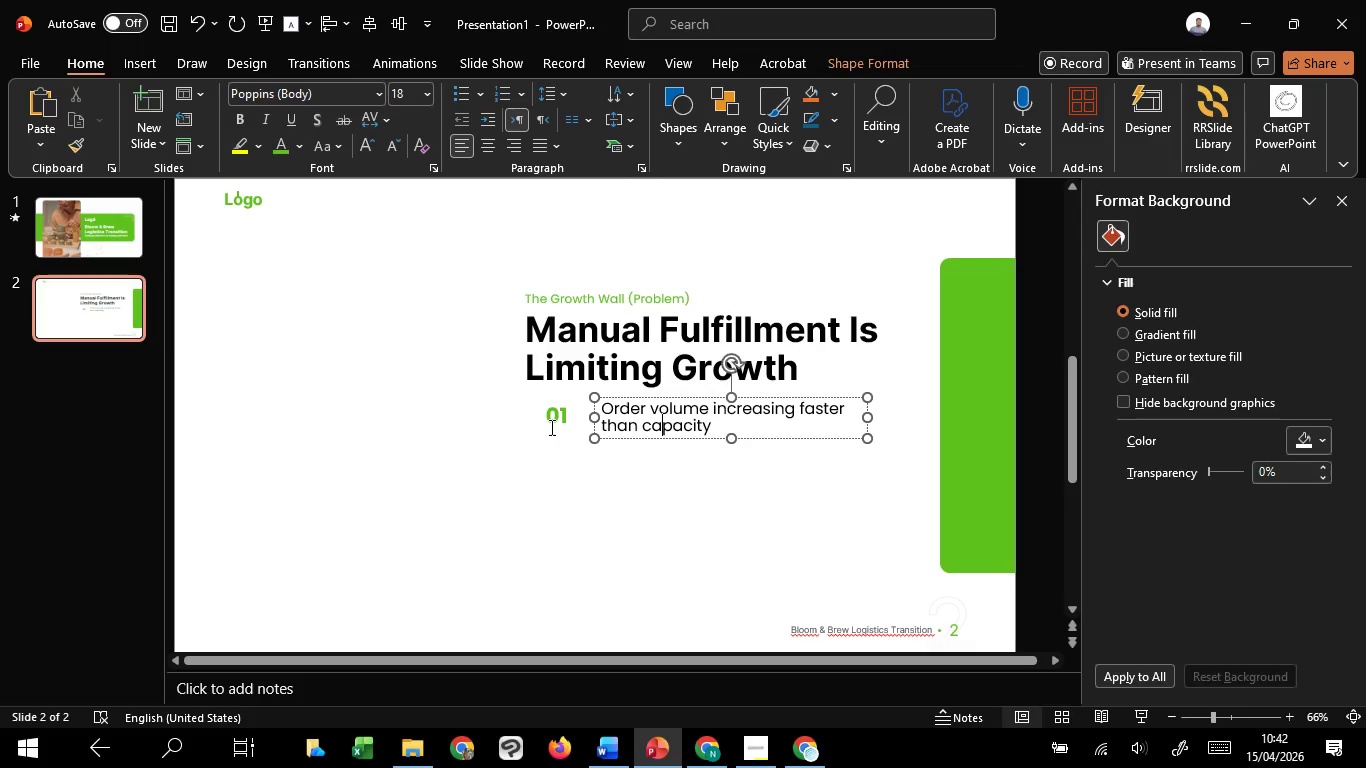 
left_click([665, 426])
 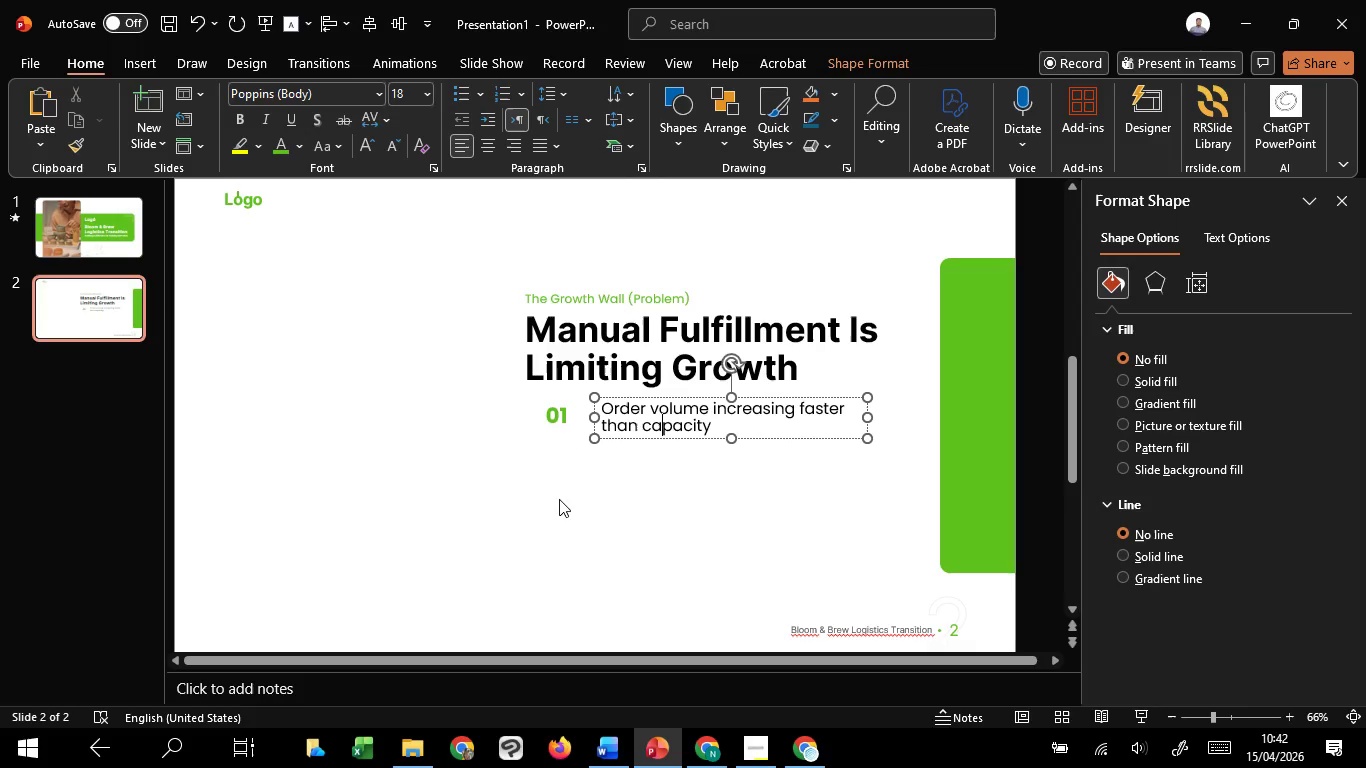 
hold_key(key=ShiftLeft, duration=0.47)
 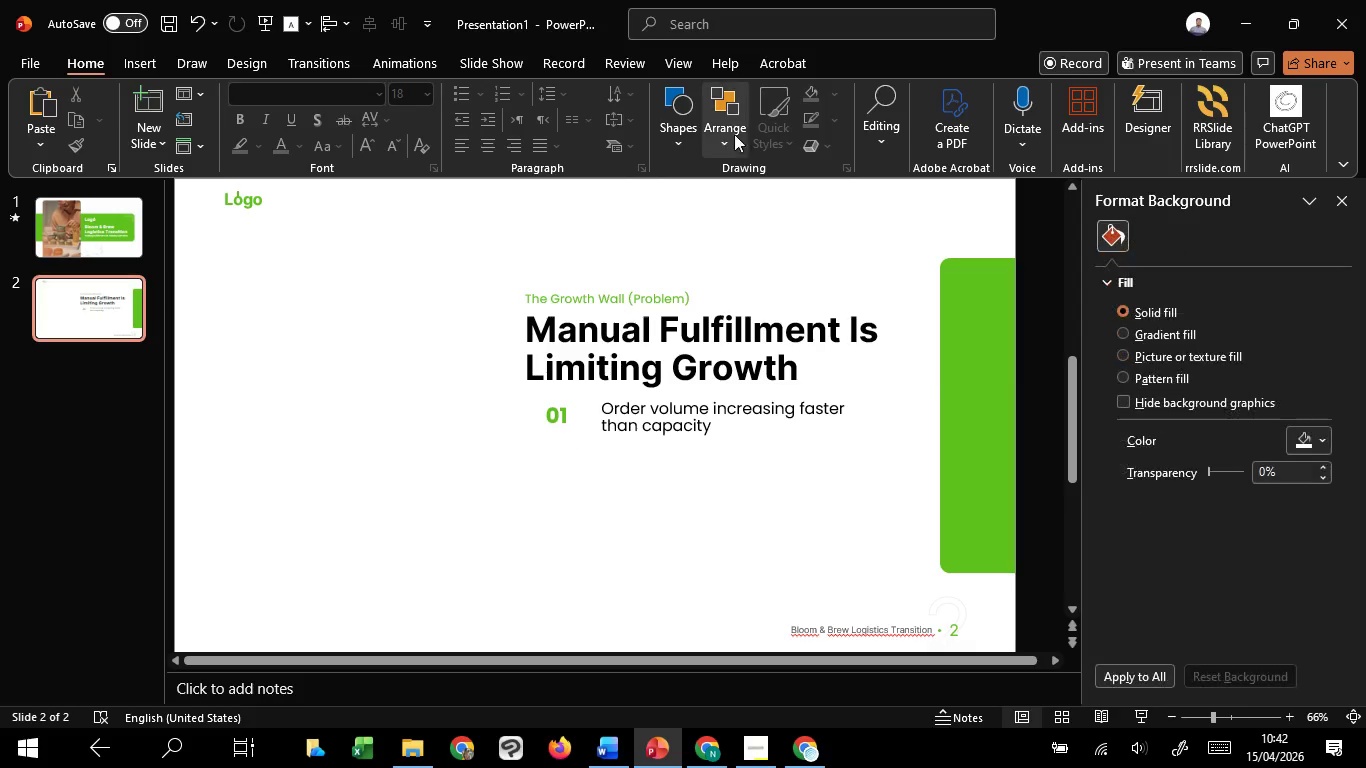 
left_click([570, 545])
 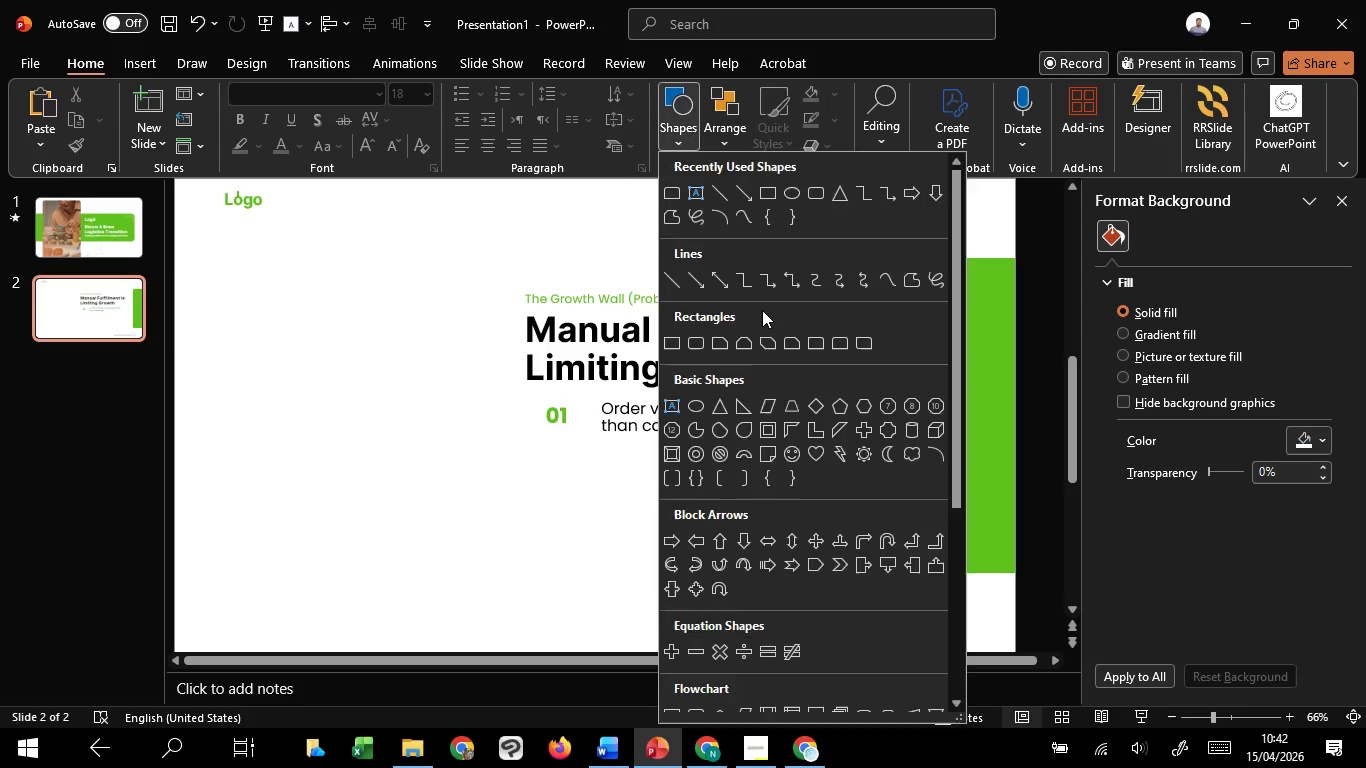 
left_click([687, 137])
 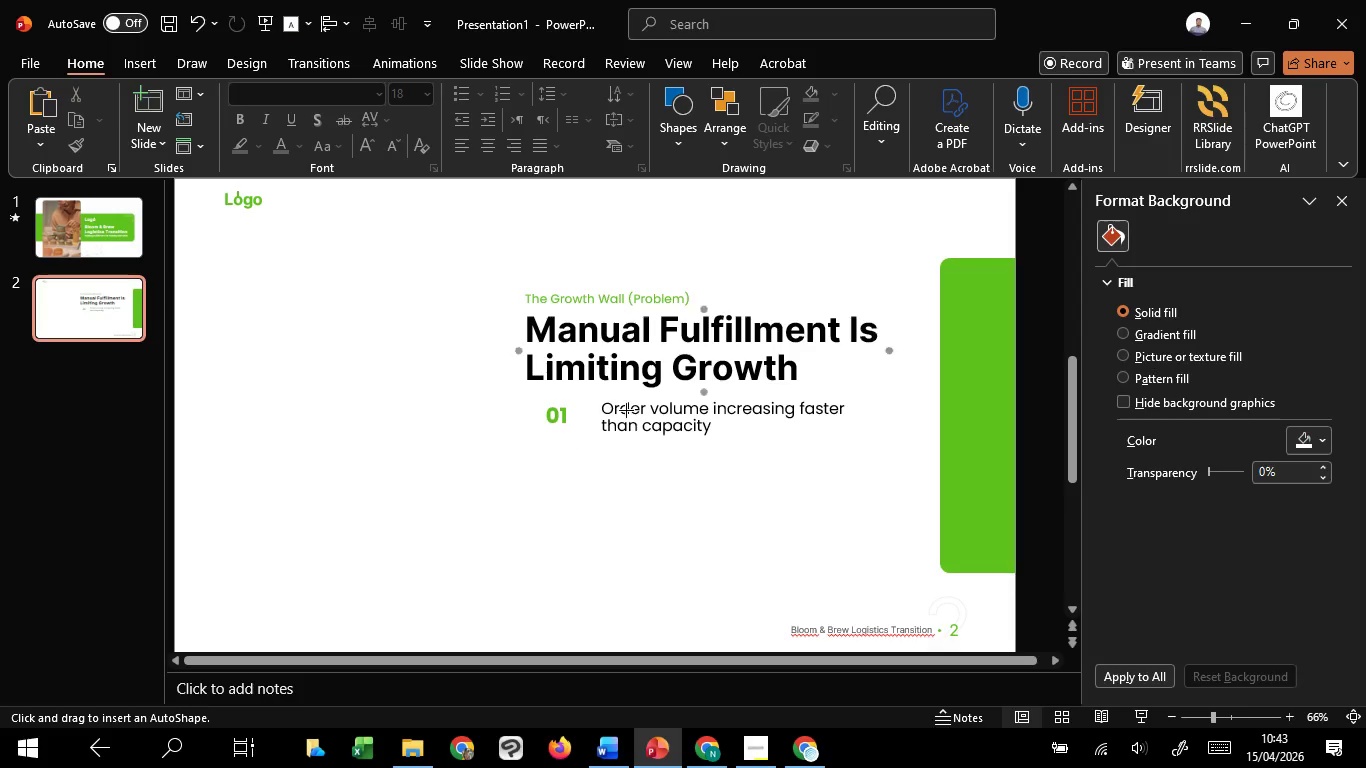 
left_click([718, 201])
 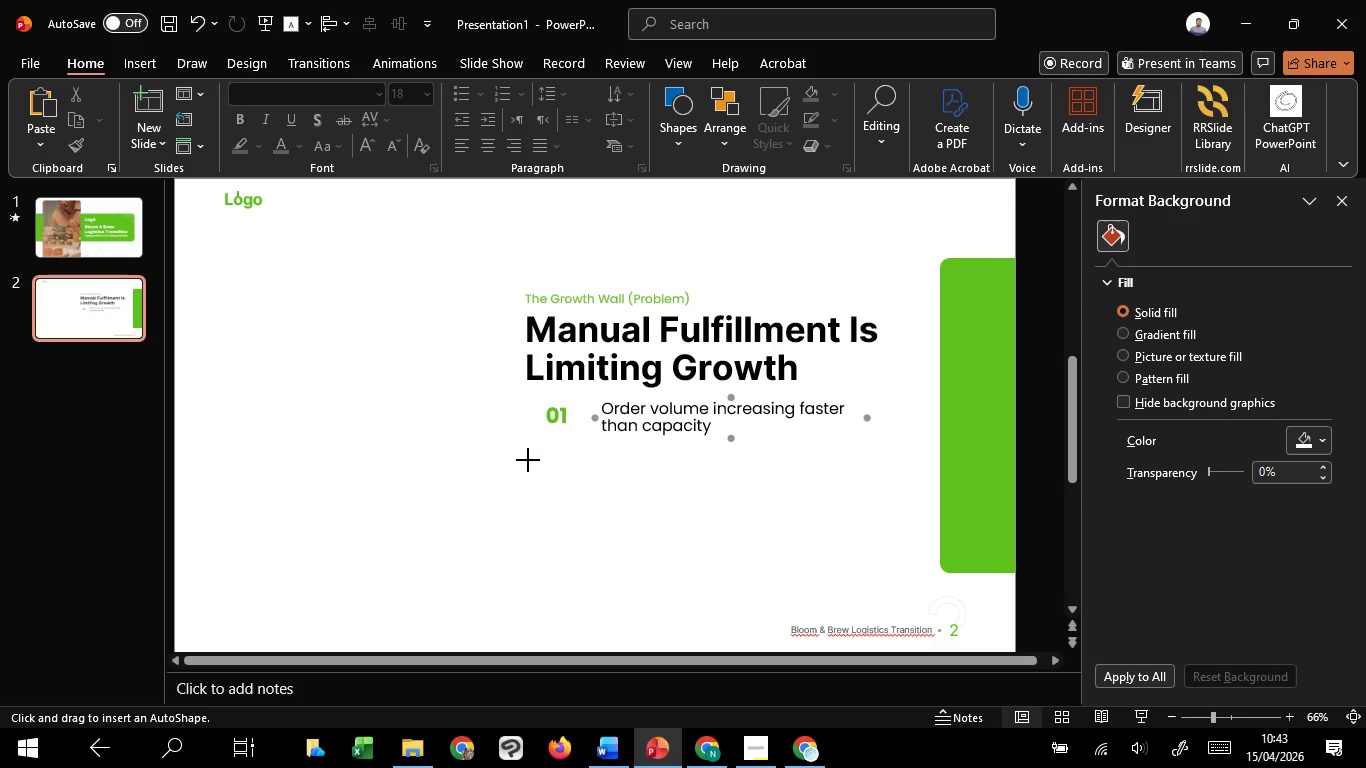 
left_click_drag(start_coordinate=[528, 460], to_coordinate=[878, 343])
 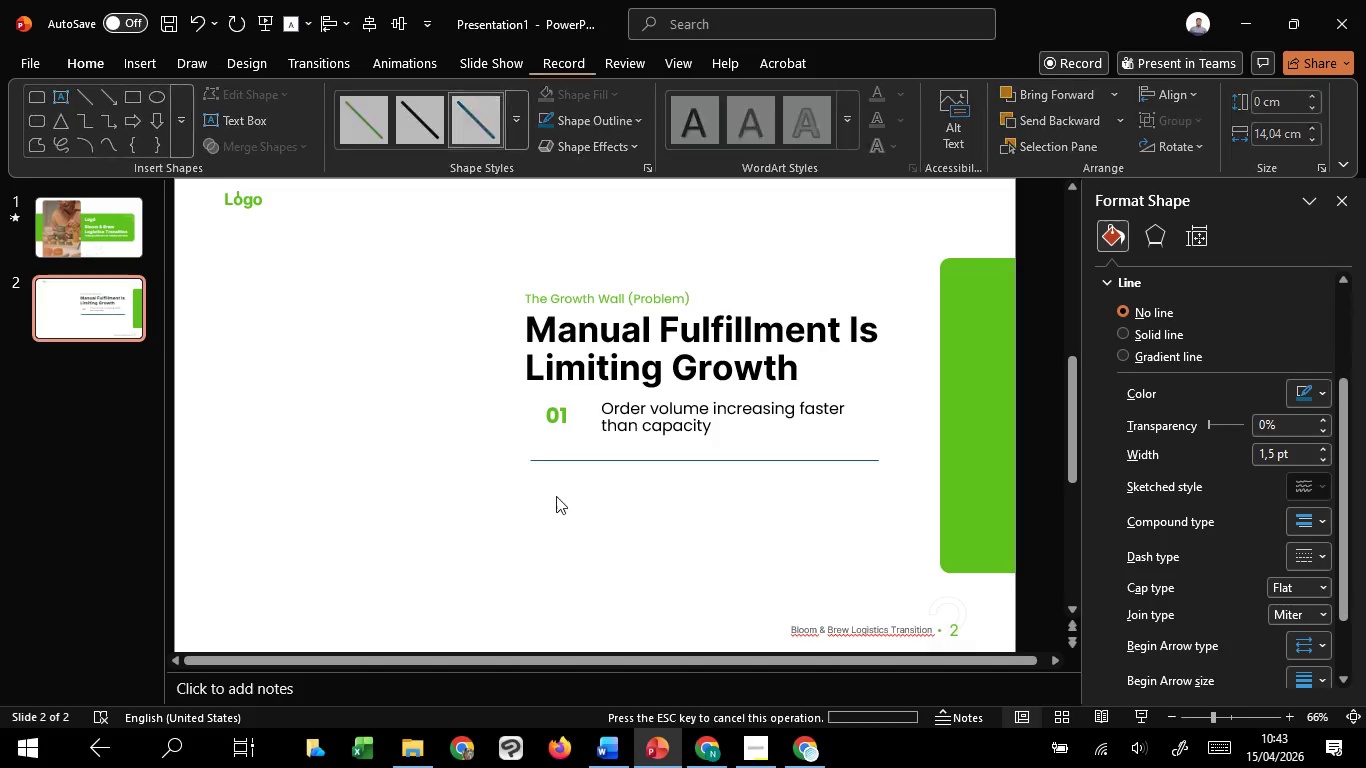 
hold_key(key=ShiftLeft, duration=1.52)
 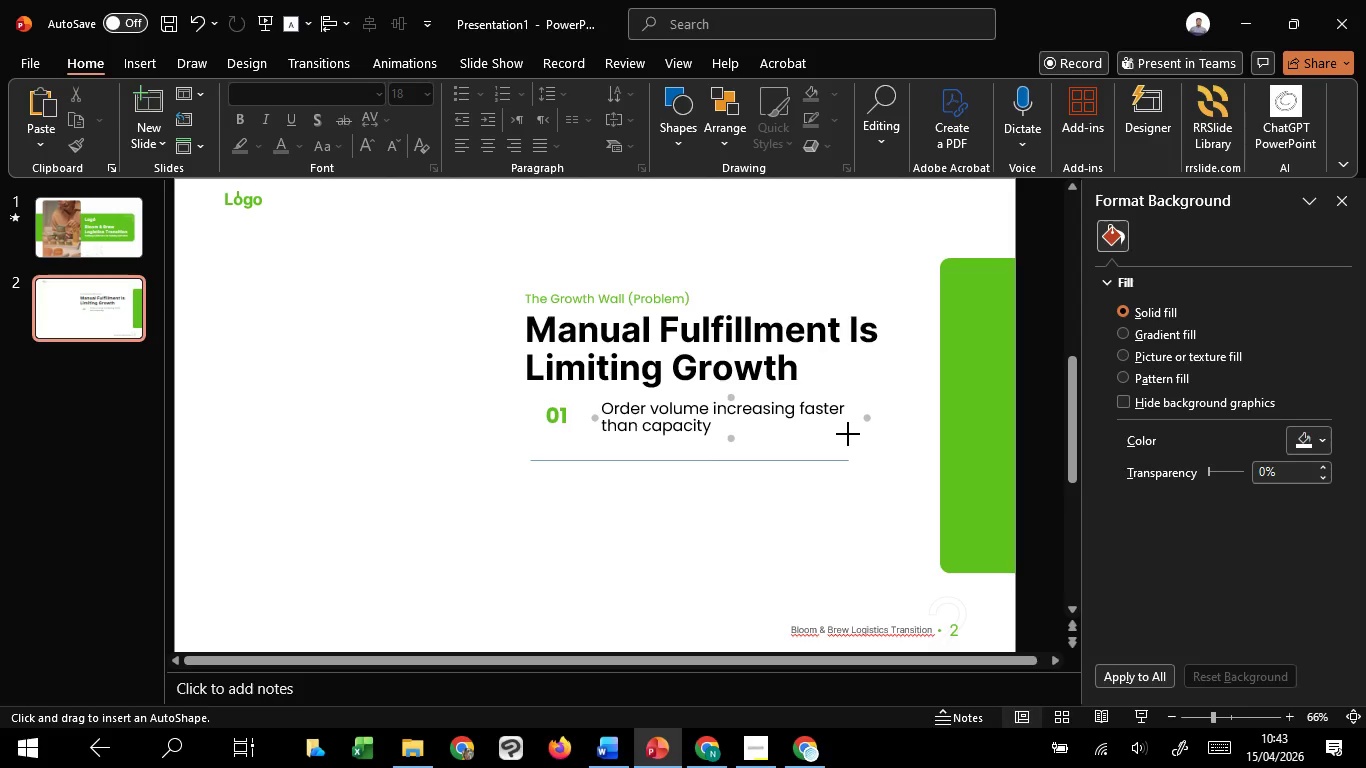 
hold_key(key=ShiftLeft, duration=1.52)
 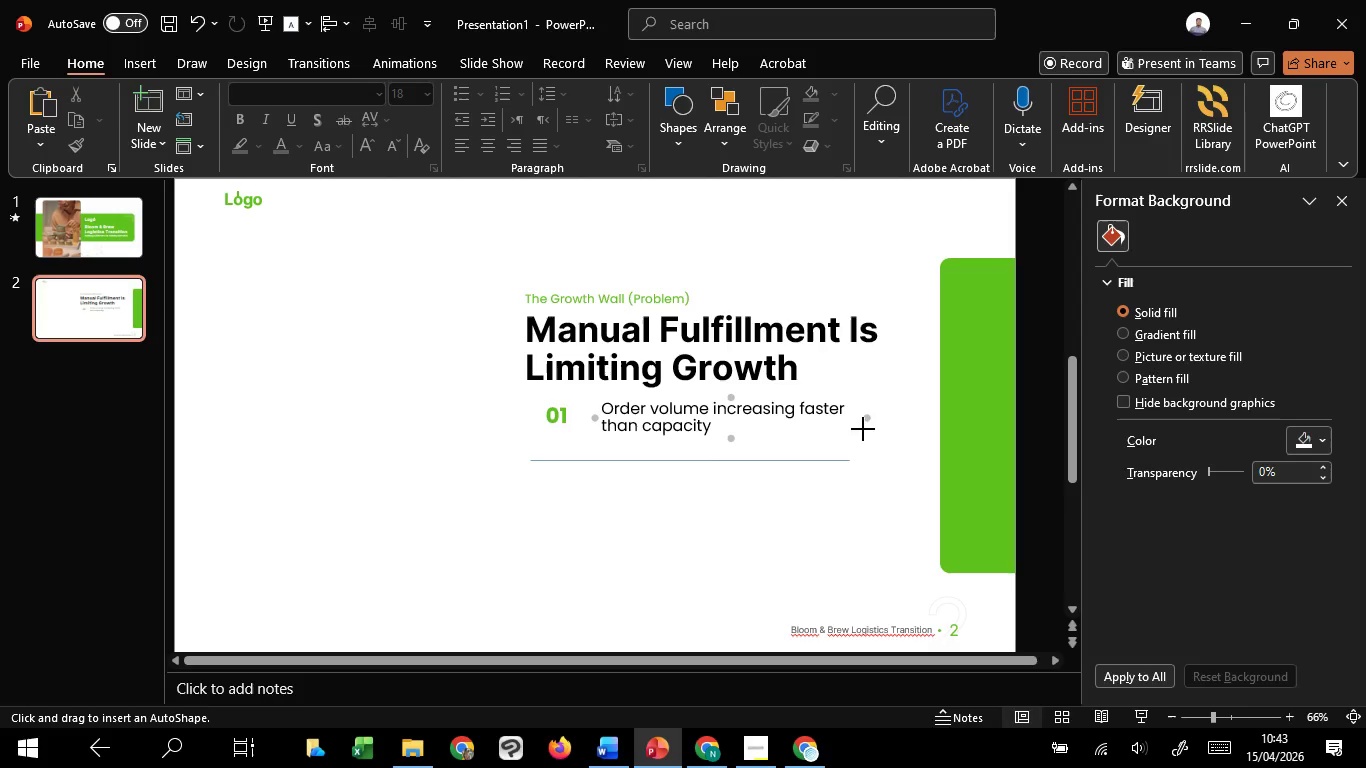 
hold_key(key=ShiftLeft, duration=1.5)
 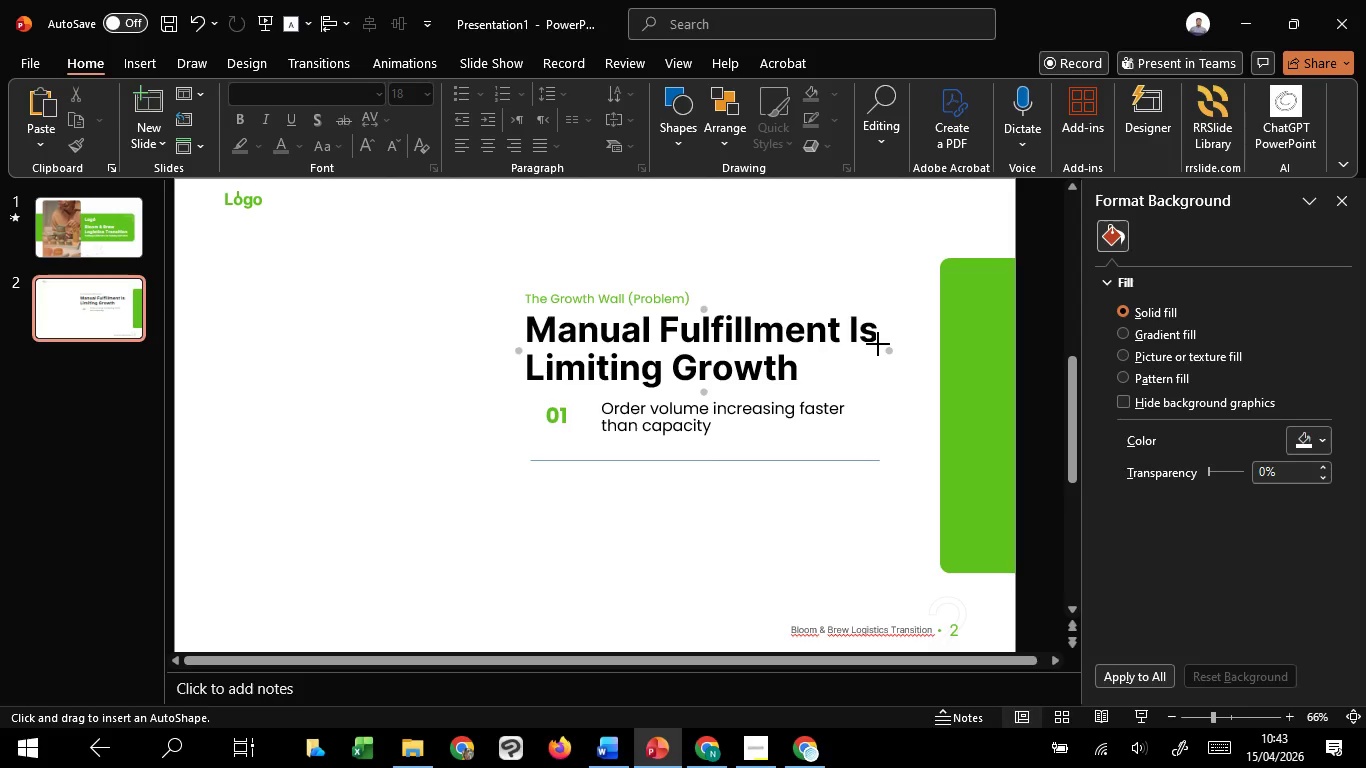 
hold_key(key=ShiftLeft, duration=1.5)
 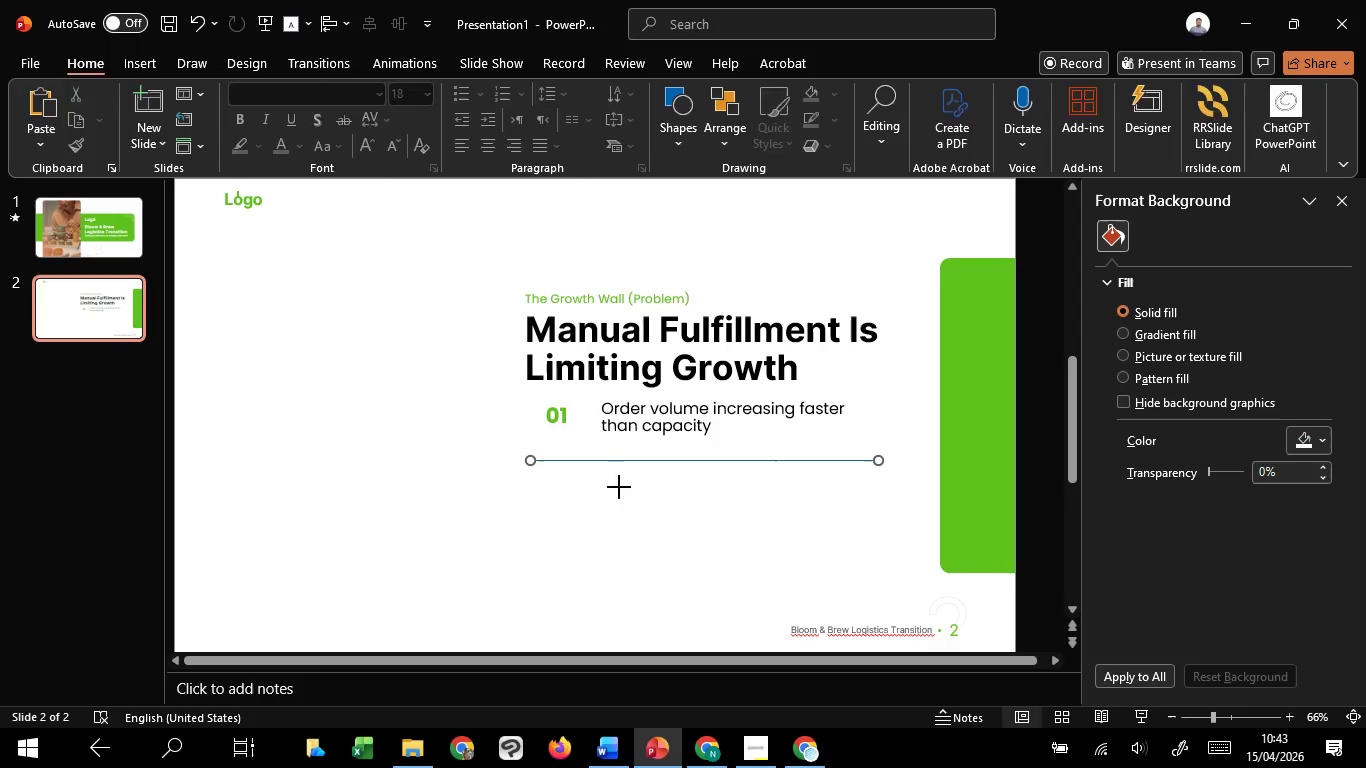 
hold_key(key=ShiftLeft, duration=0.92)
 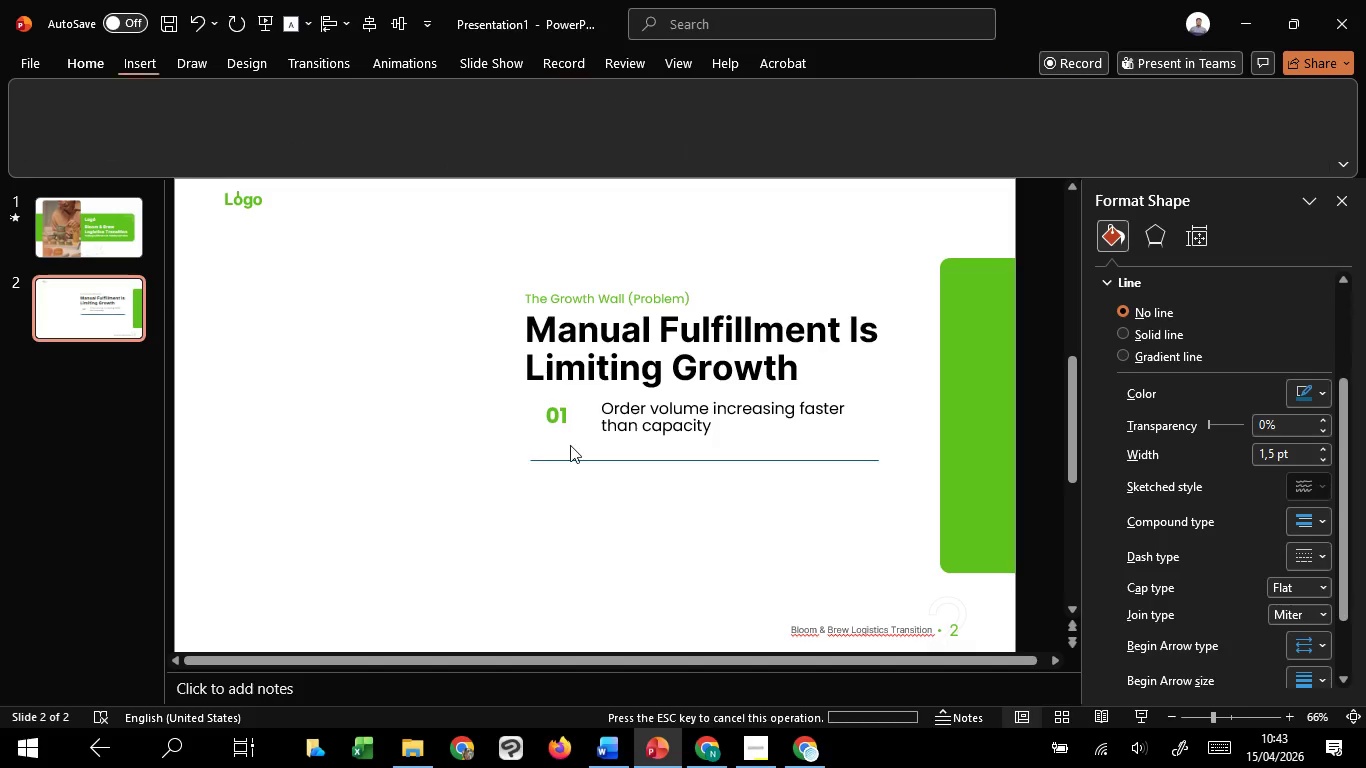 
left_click([565, 521])
 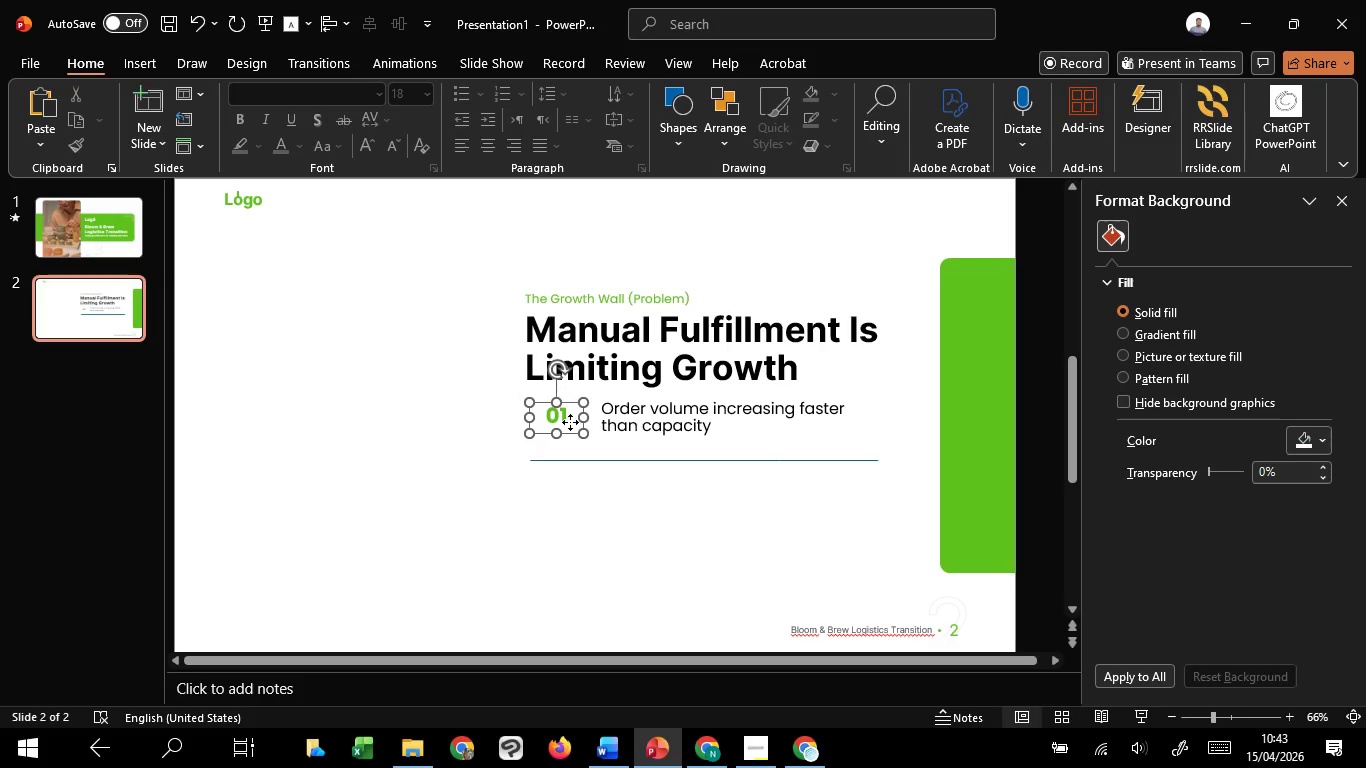 
left_click([570, 421])
 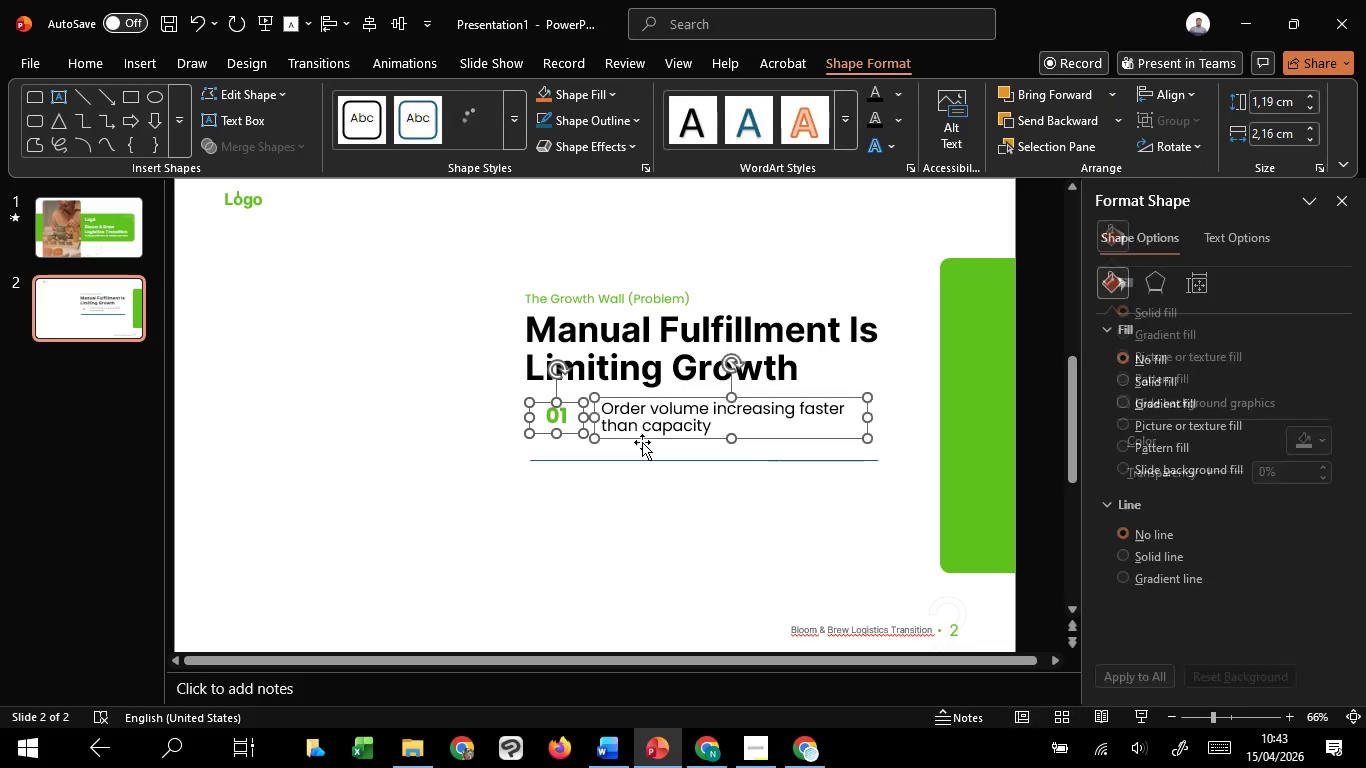 
hold_key(key=ShiftLeft, duration=0.77)
left_click([642, 433])
 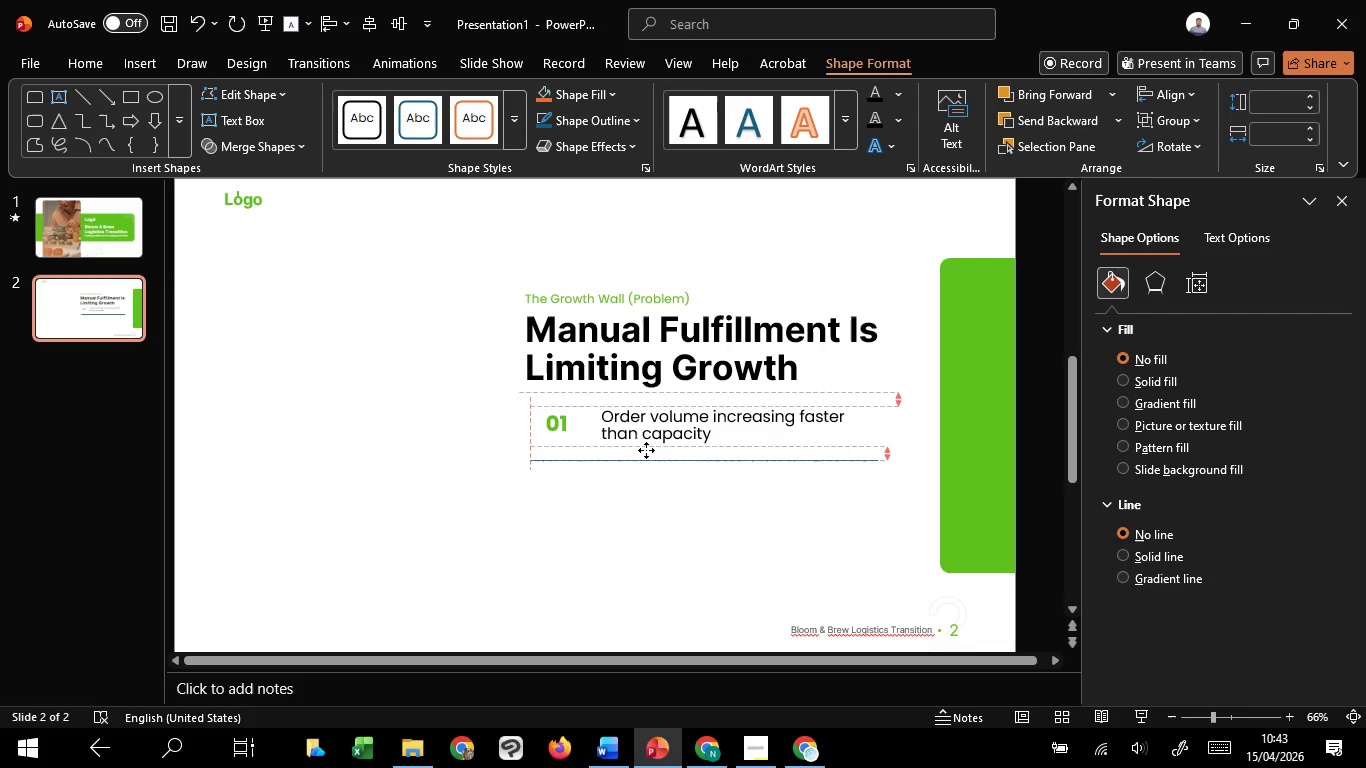 
left_click_drag(start_coordinate=[645, 439], to_coordinate=[646, 450])
 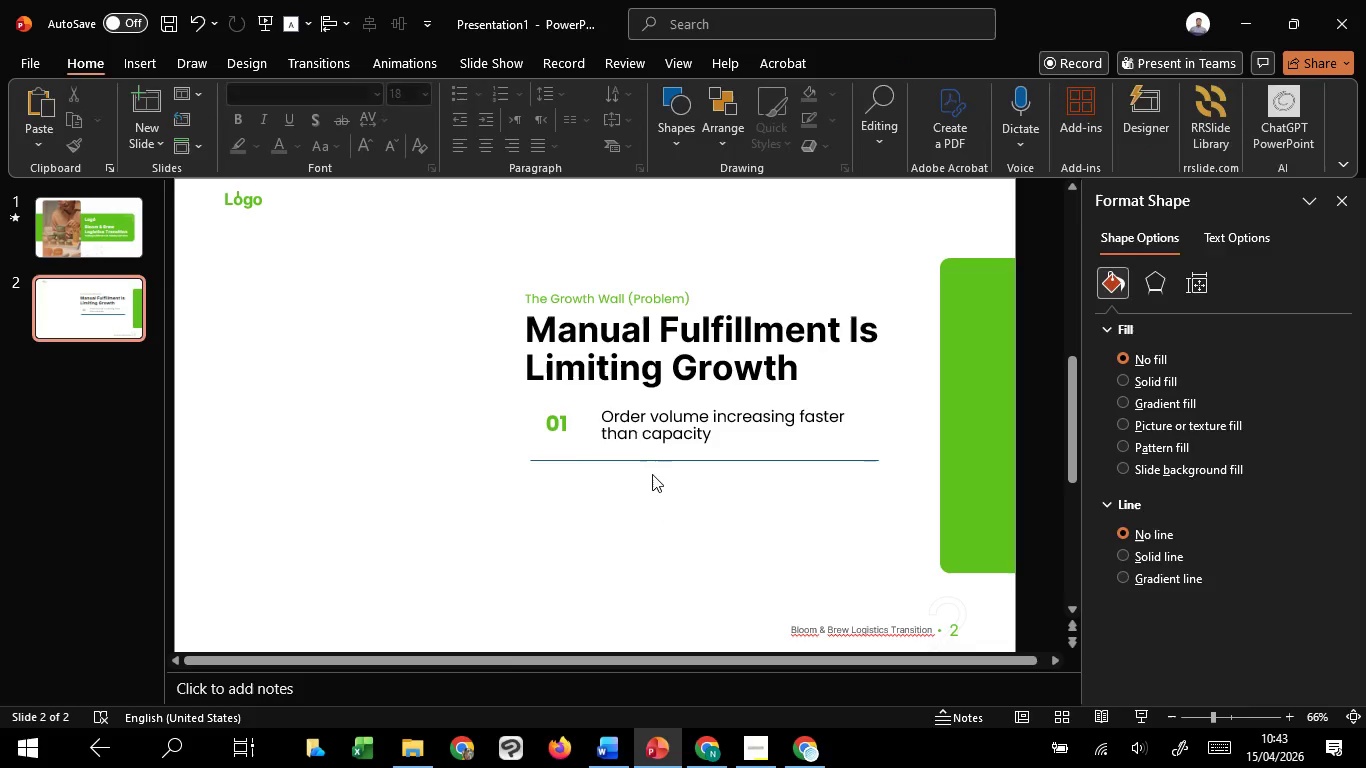 
hold_key(key=ShiftLeft, duration=1.03)
 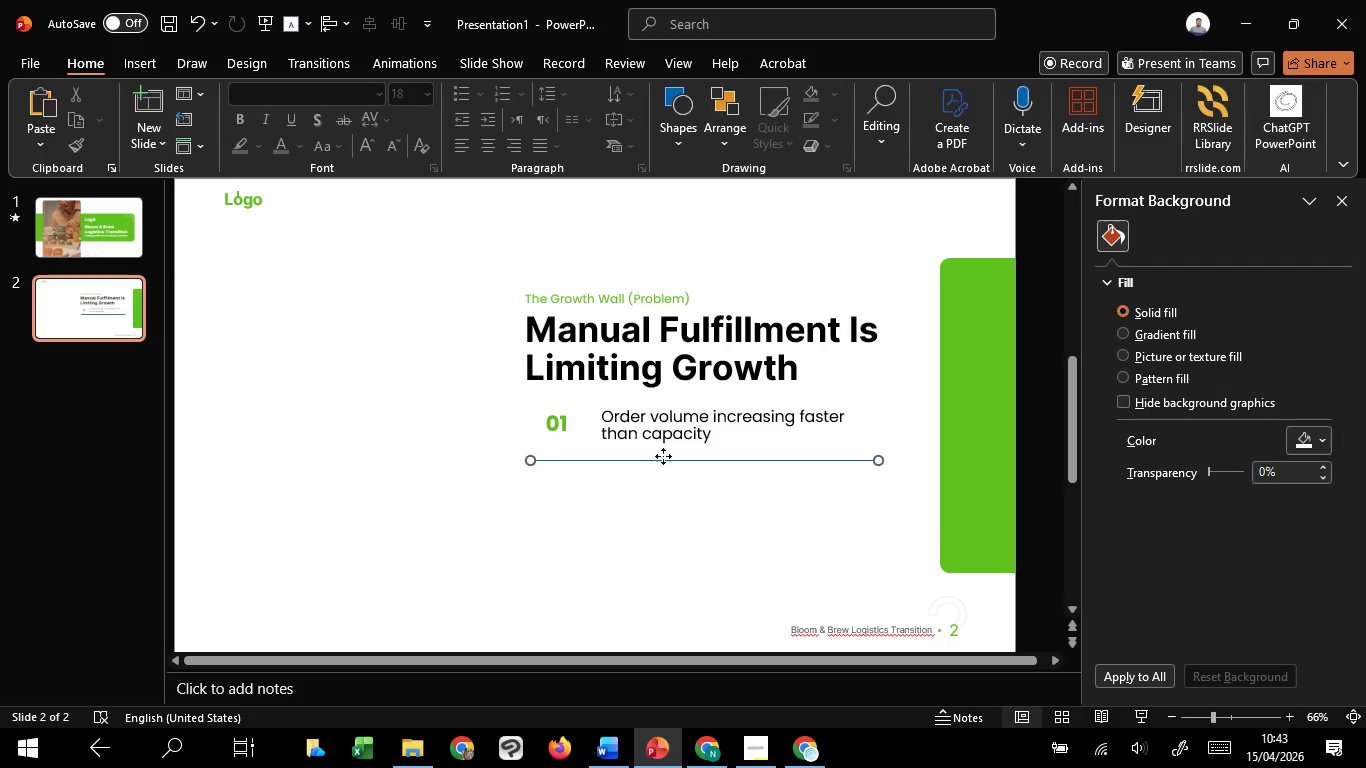 
left_click([655, 458])
 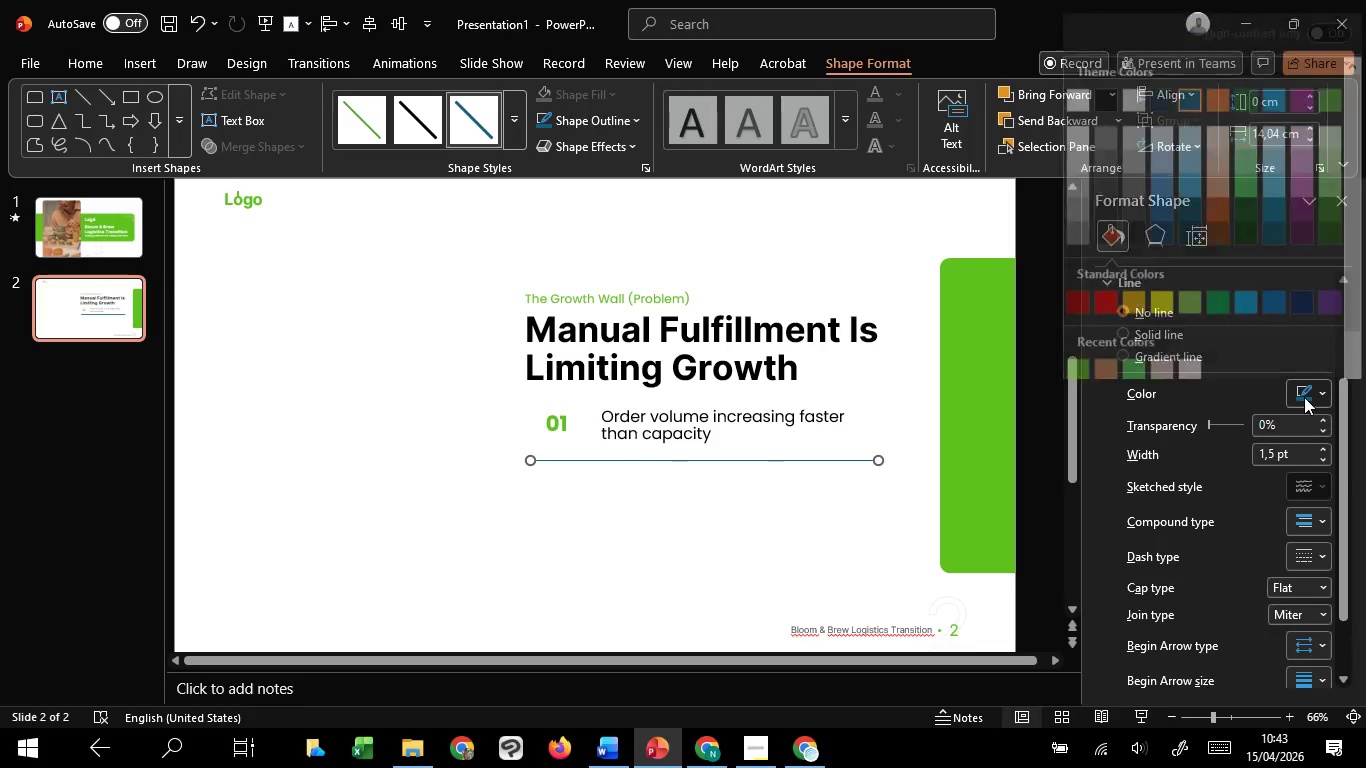 
left_click([1304, 397])
 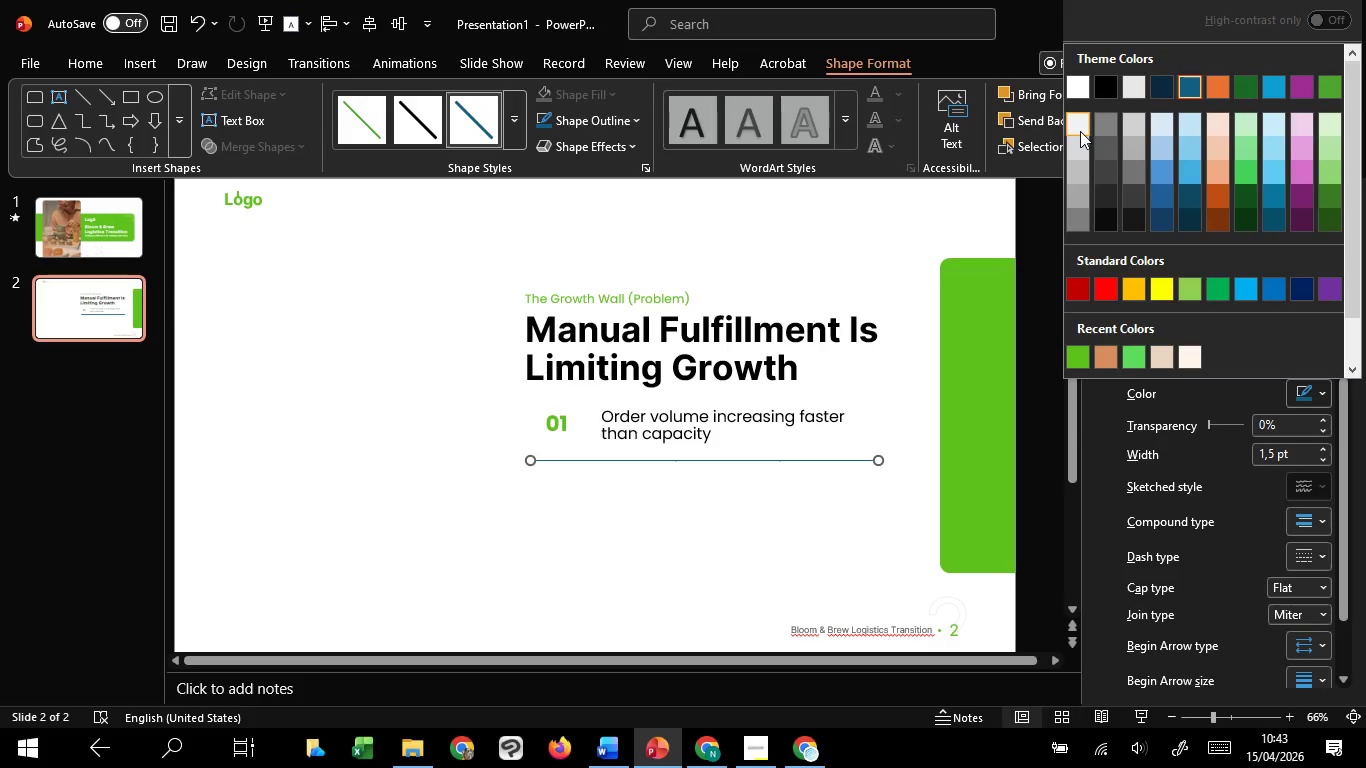 
left_click([1079, 131])
 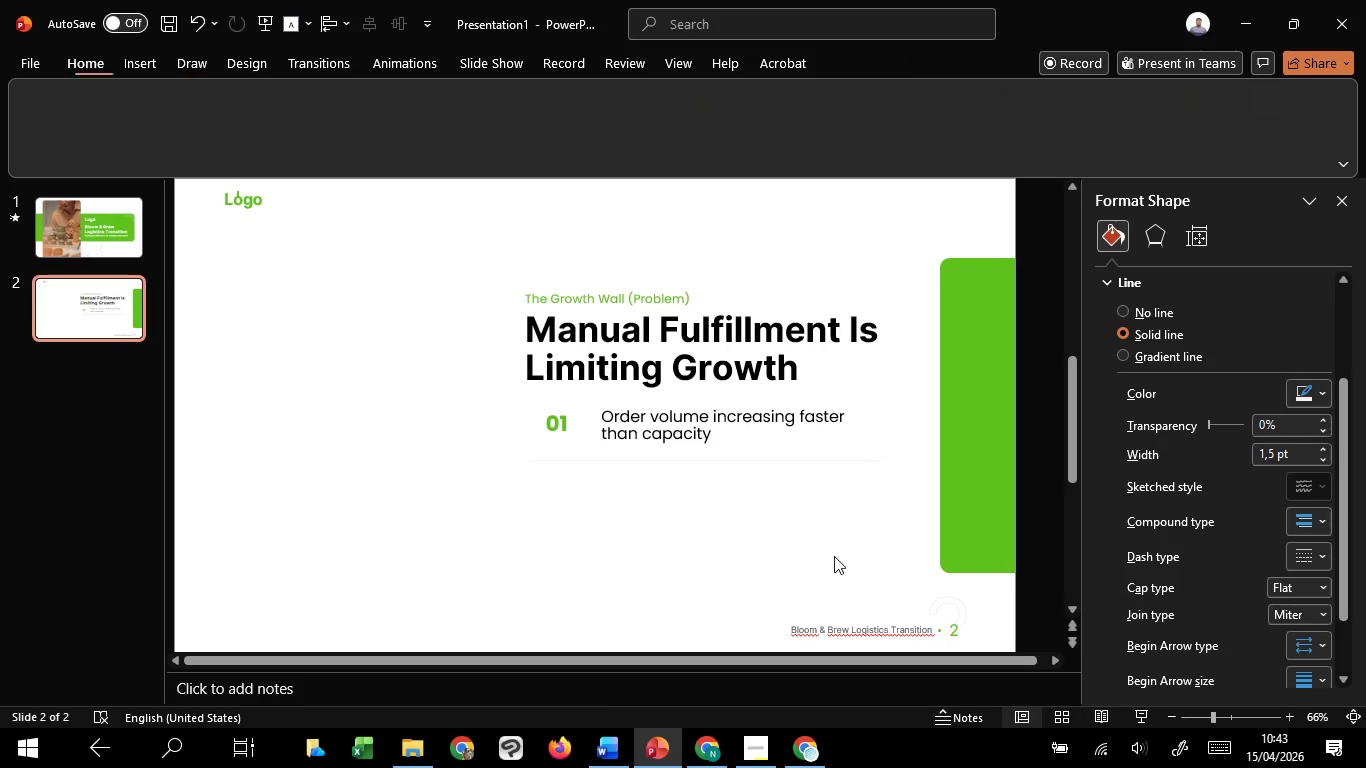 
left_click([839, 556])
 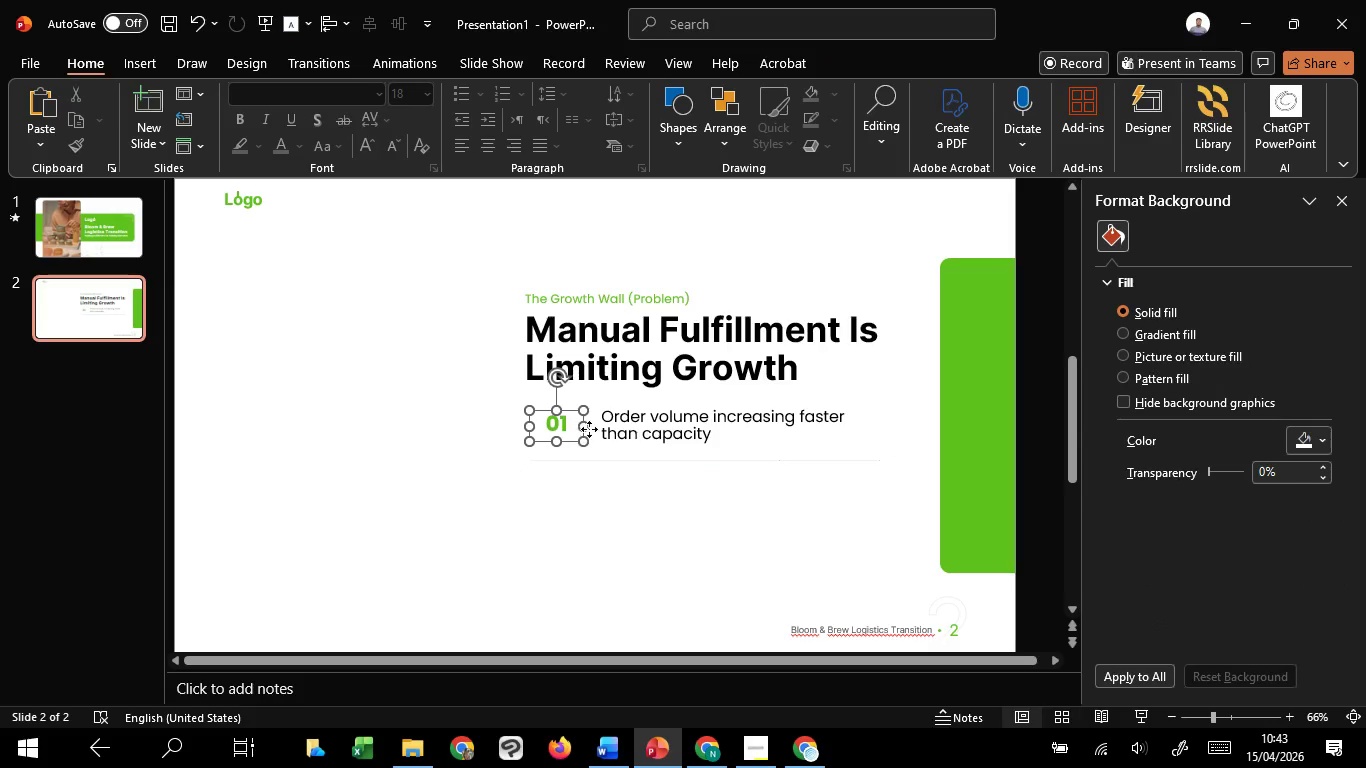 
left_click([573, 429])
 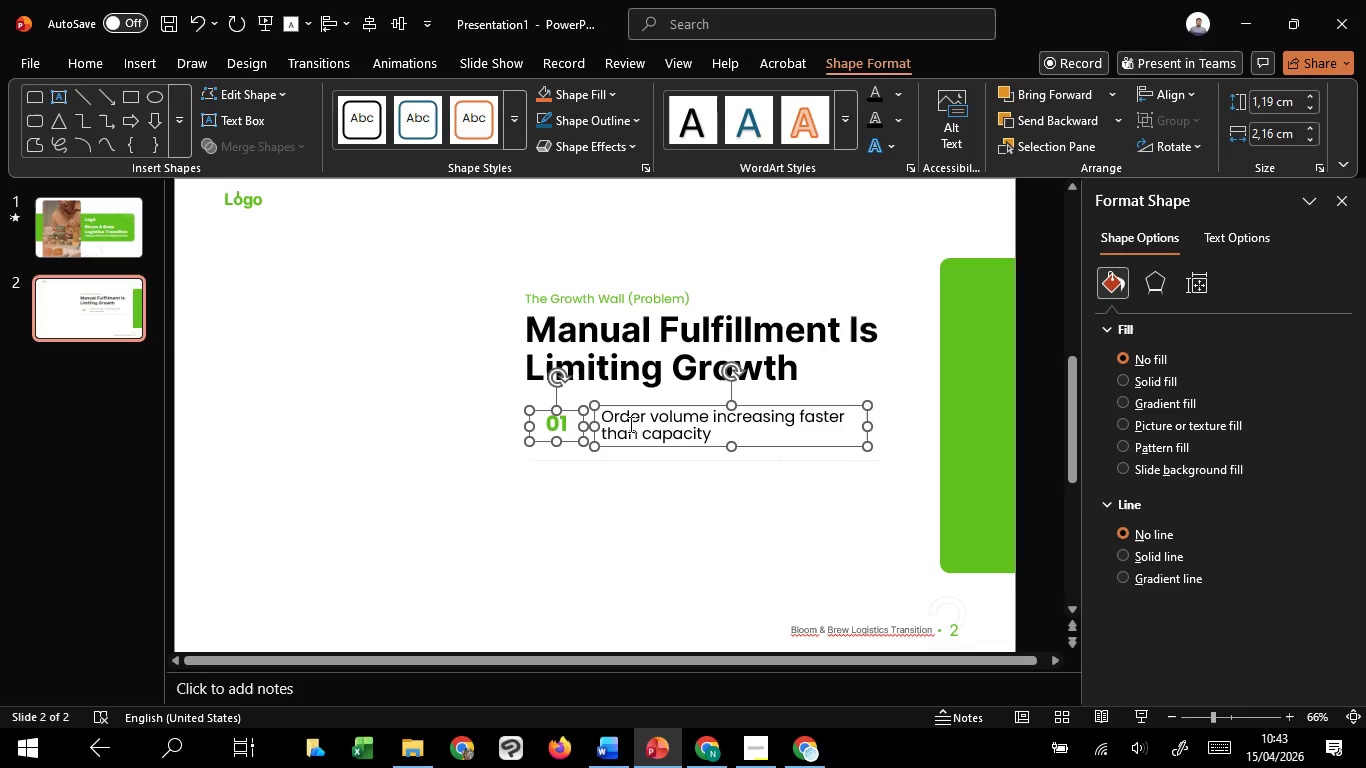 
hold_key(key=ShiftLeft, duration=4.0)
double_click([629, 424])
 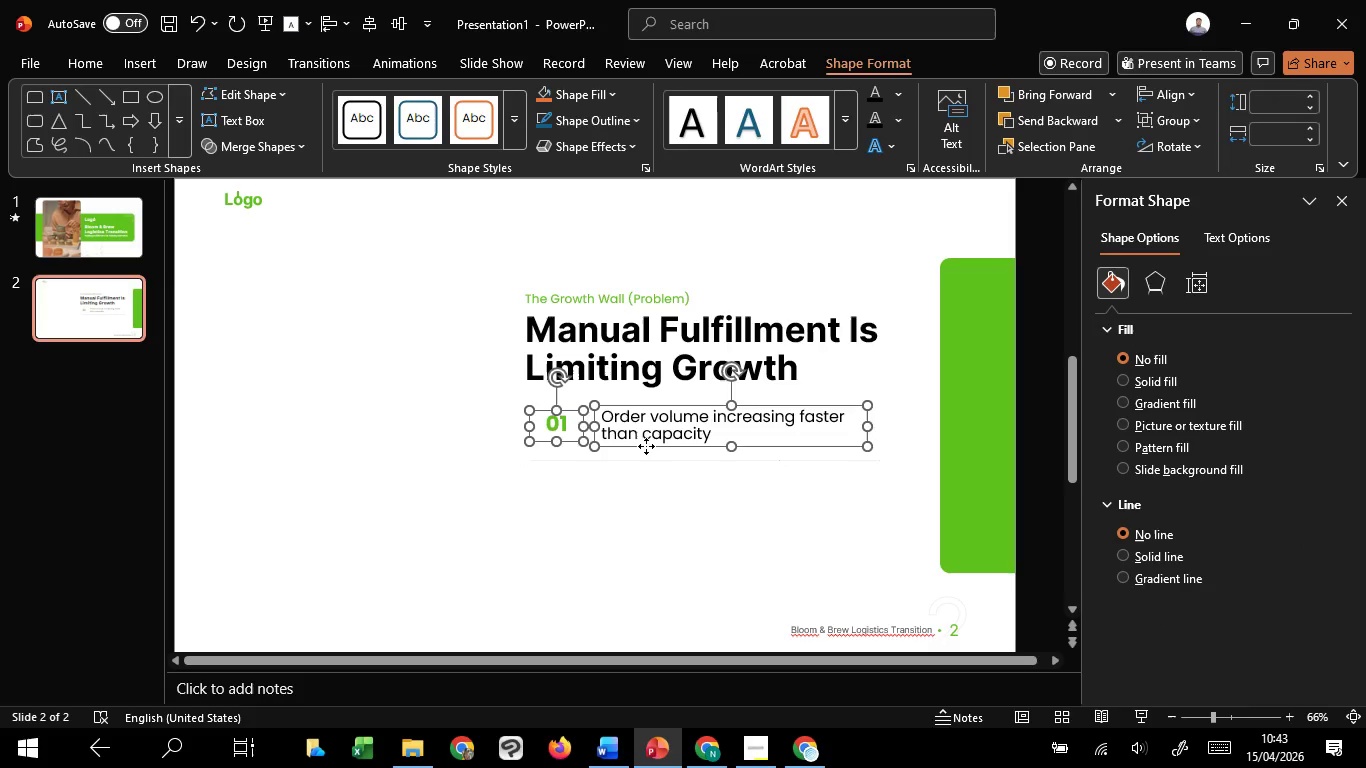 
hold_key(key=ControlLeft, duration=1.51)
left_click_drag(start_coordinate=[646, 446], to_coordinate=[657, 525])
 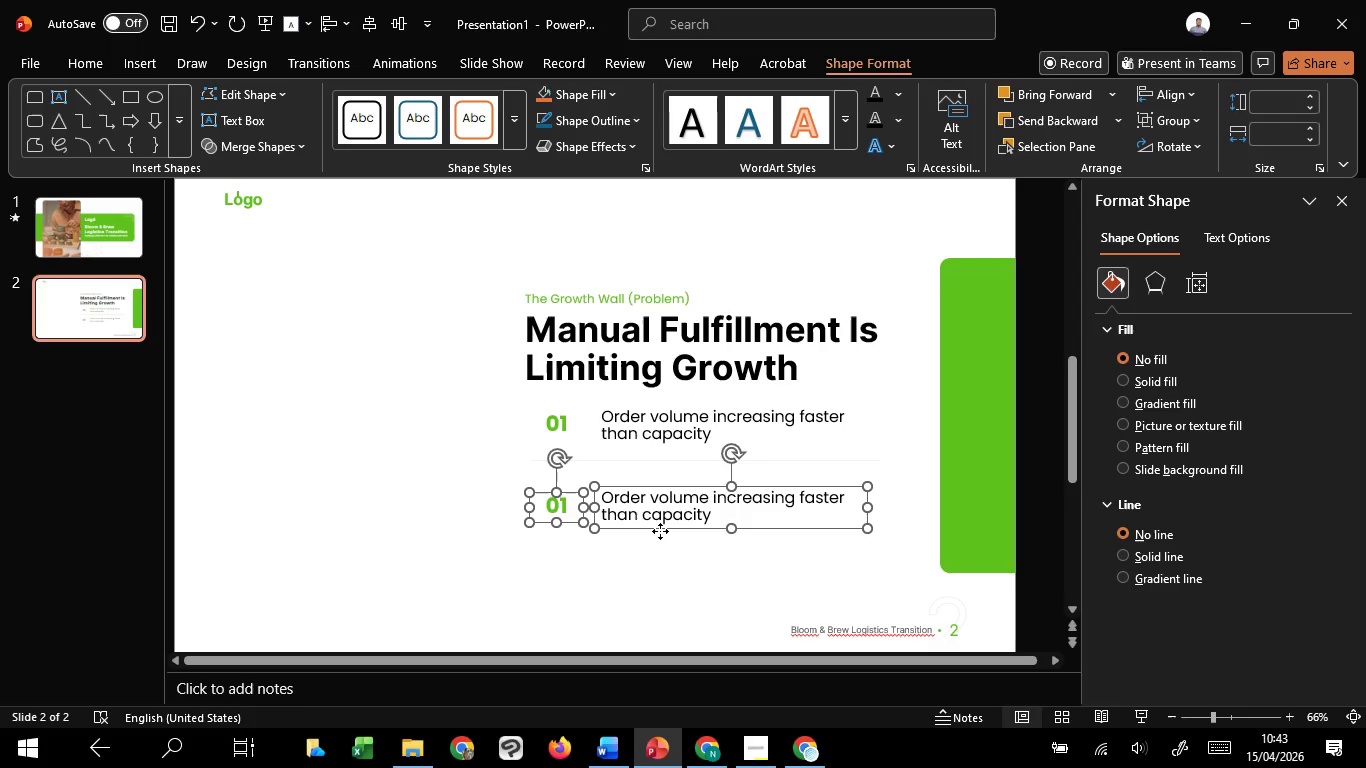 
hold_key(key=ControlLeft, duration=1.5)
 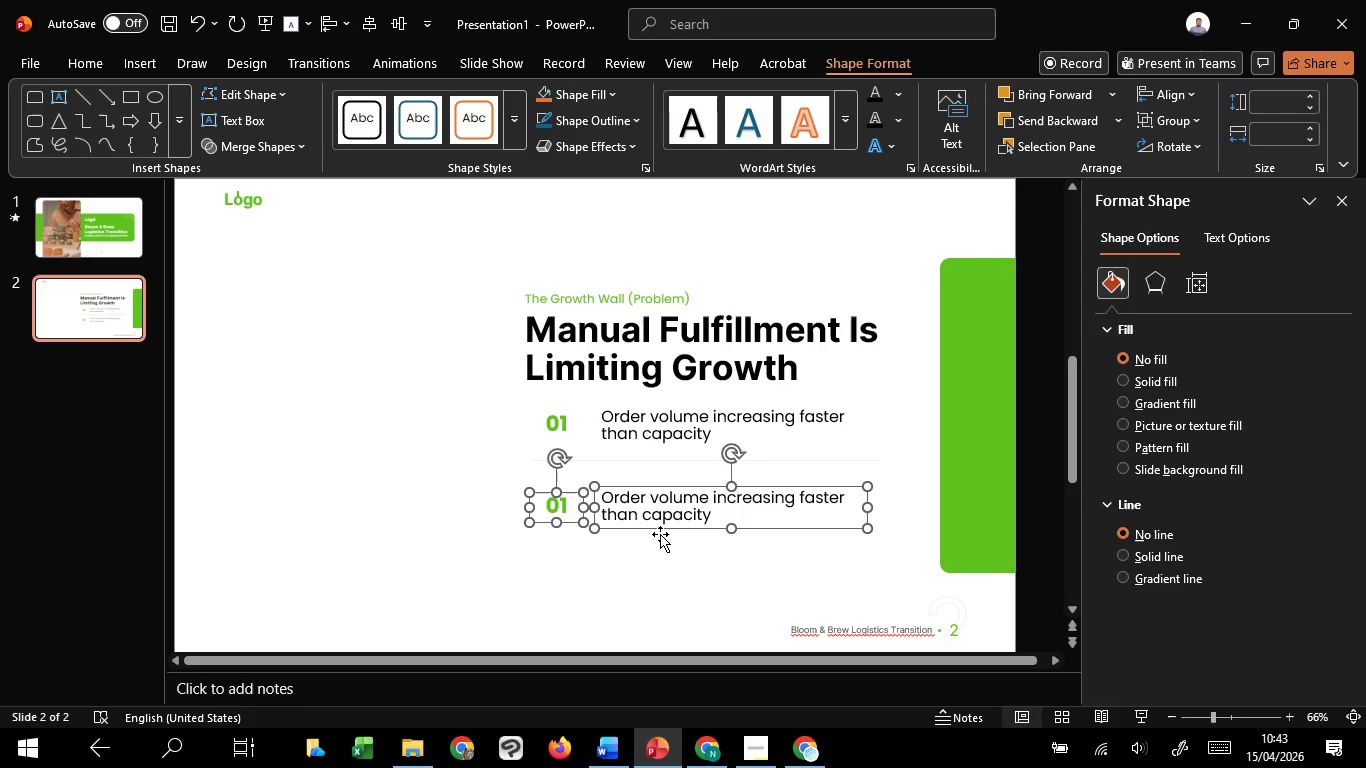 
key(Control+Shift+ControlLeft)
 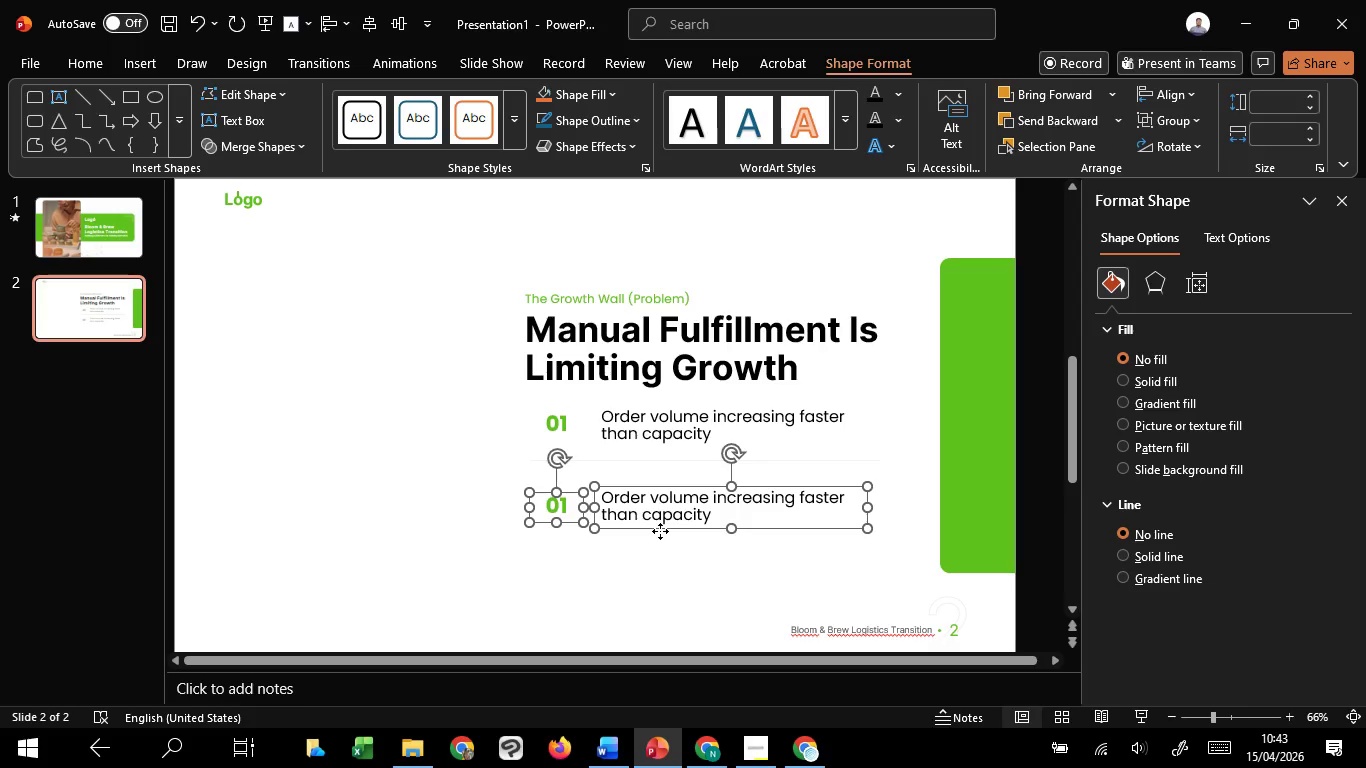 
hold_key(key=ShiftLeft, duration=1.52)
left_click_drag(start_coordinate=[660, 531], to_coordinate=[659, 522])
 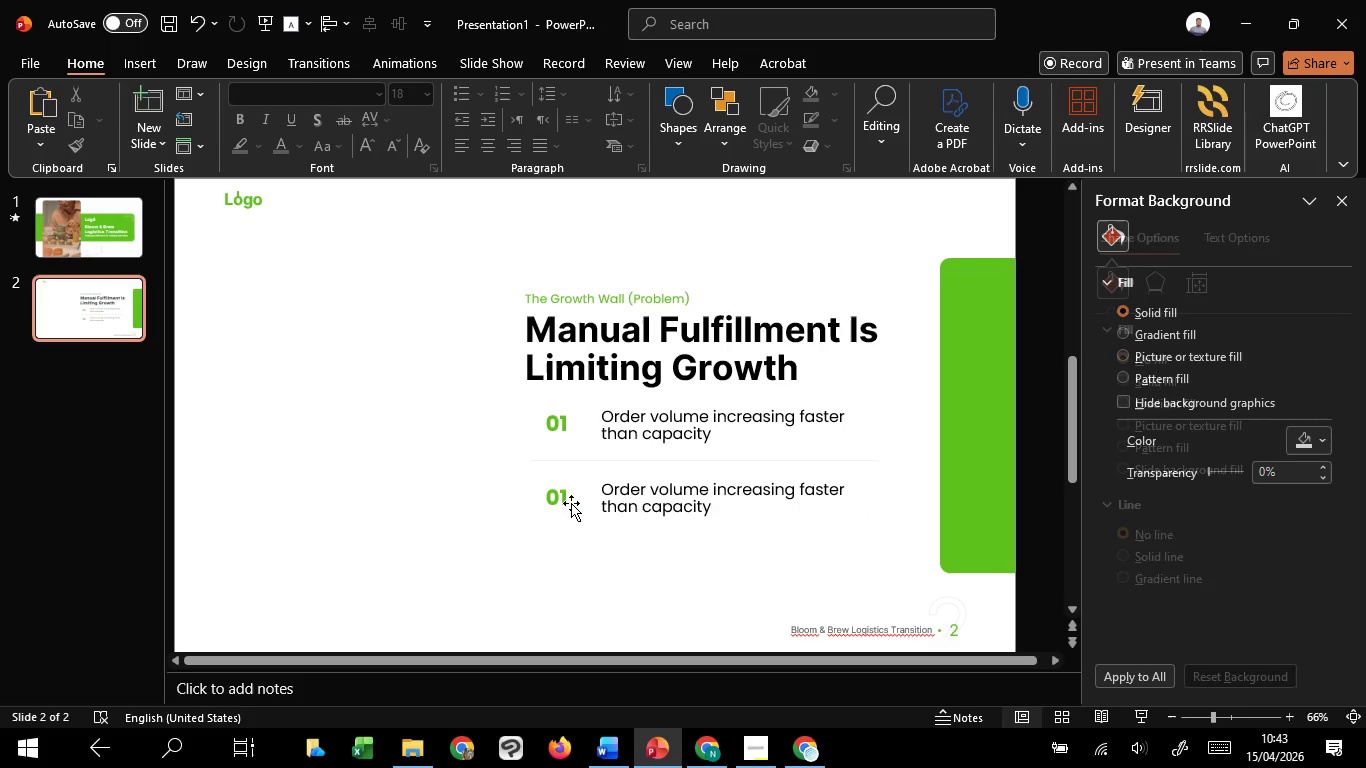 
hold_key(key=ShiftLeft, duration=1.5)
 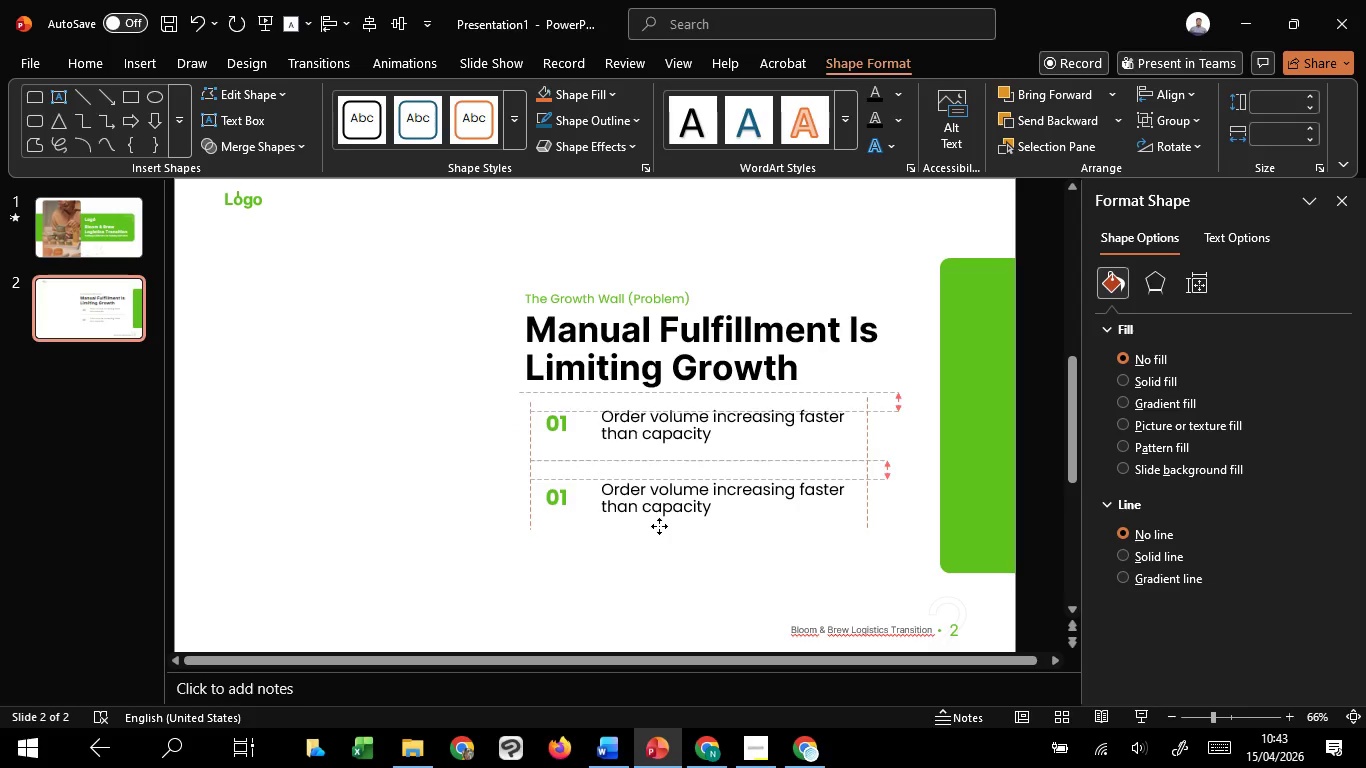 
hold_key(key=ShiftLeft, duration=1.51)
 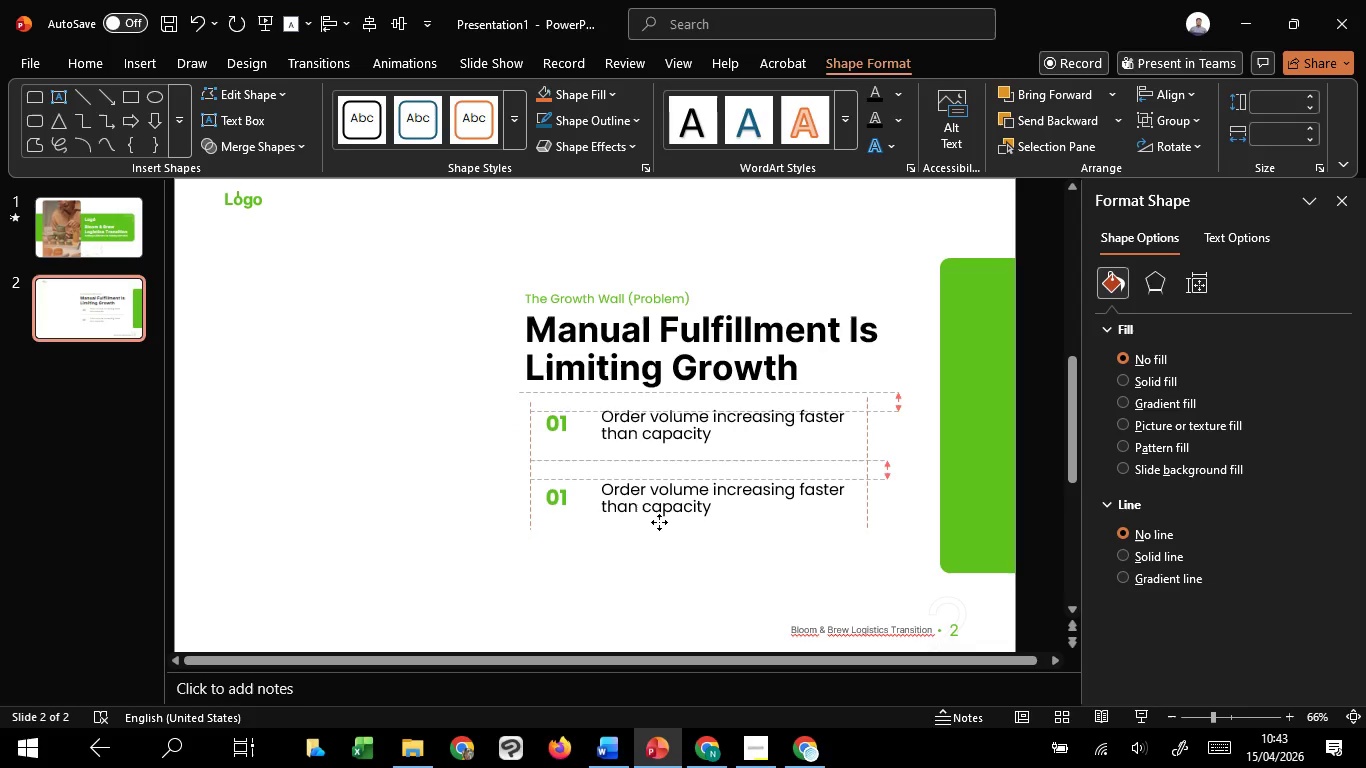 
hold_key(key=ShiftLeft, duration=1.5)
 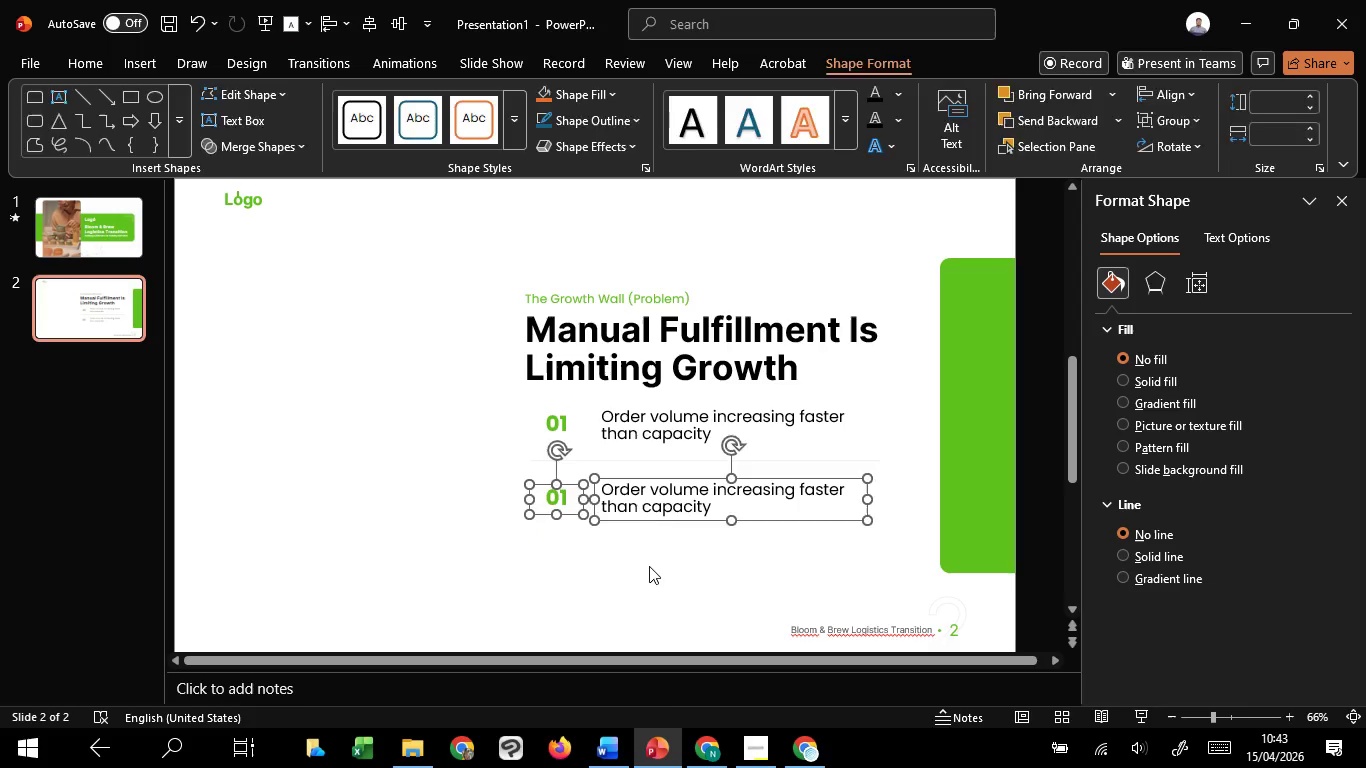 
key(Shift+ShiftLeft)
 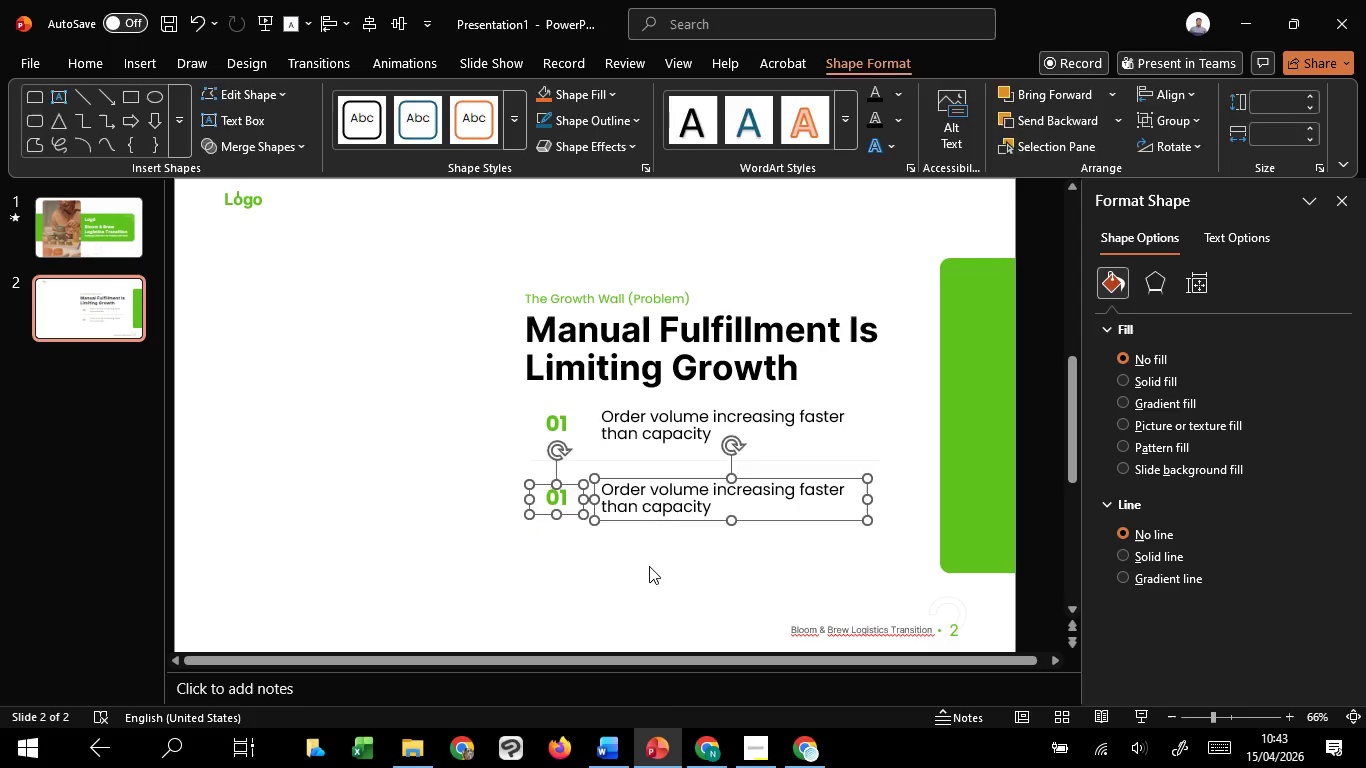 
key(Shift+ShiftLeft)
 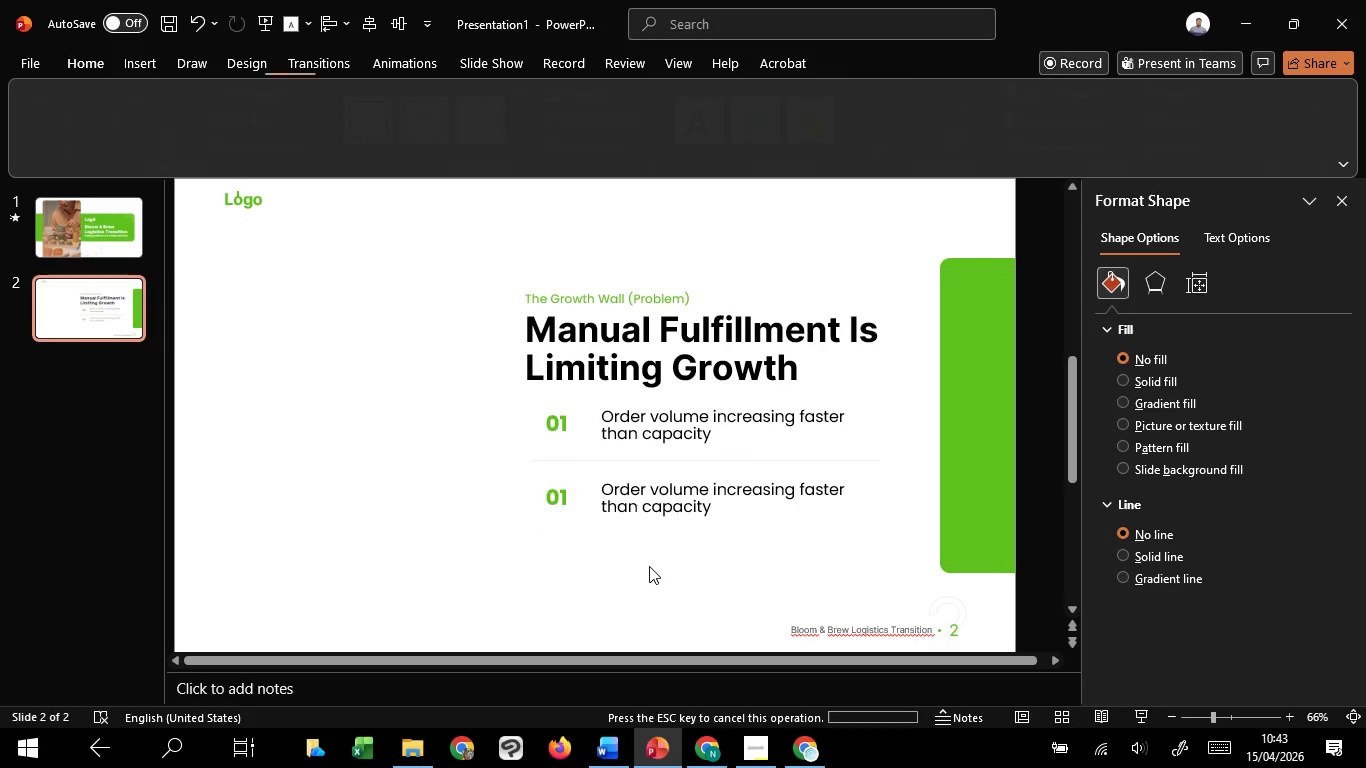 
key(Shift+ShiftLeft)
 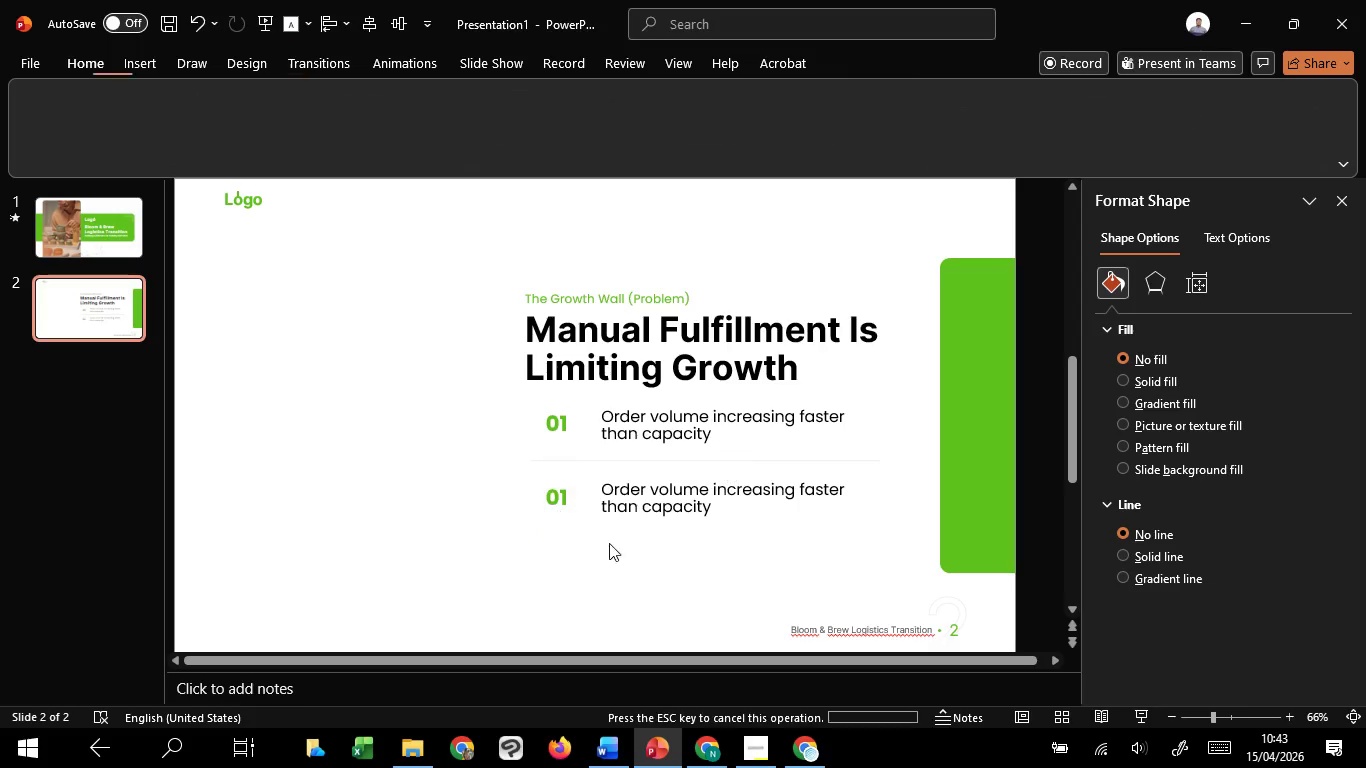 
key(Shift+ShiftLeft)
 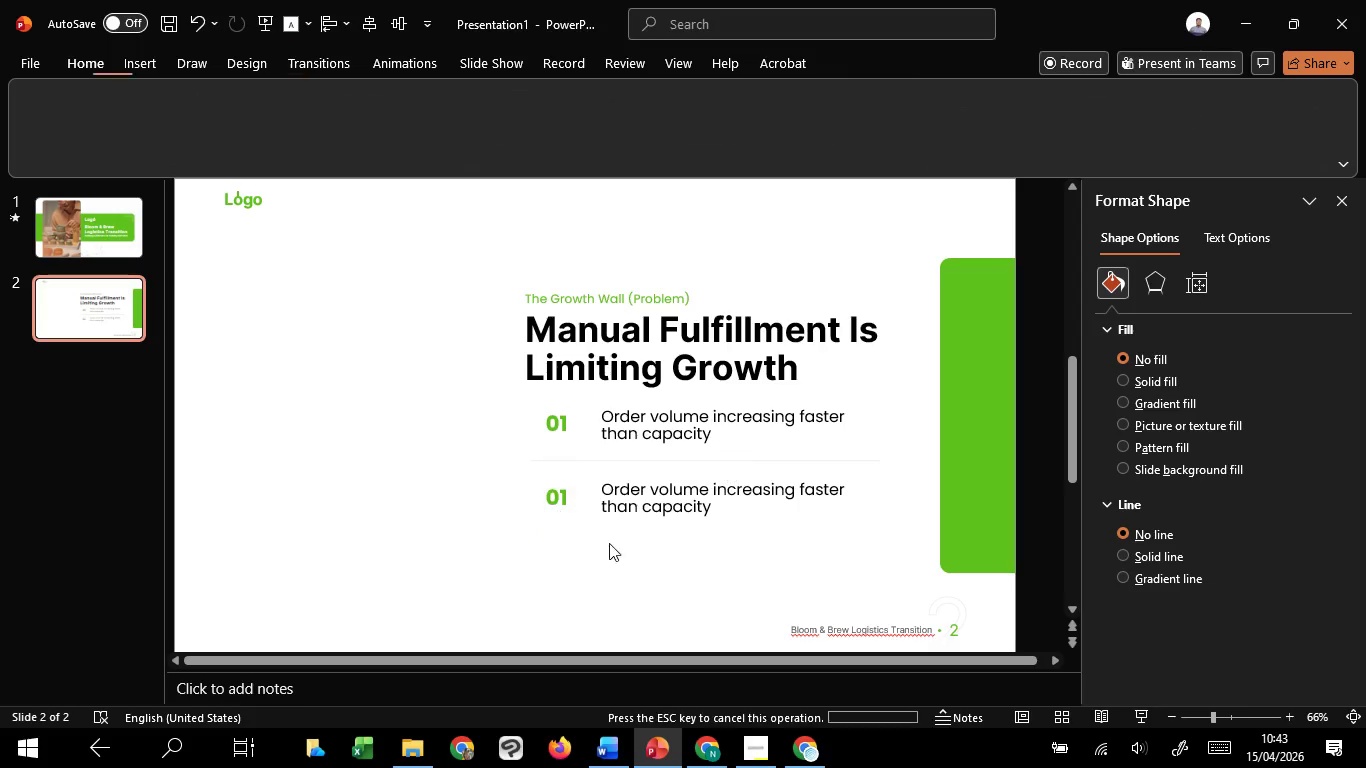 
key(Shift+ShiftLeft)
 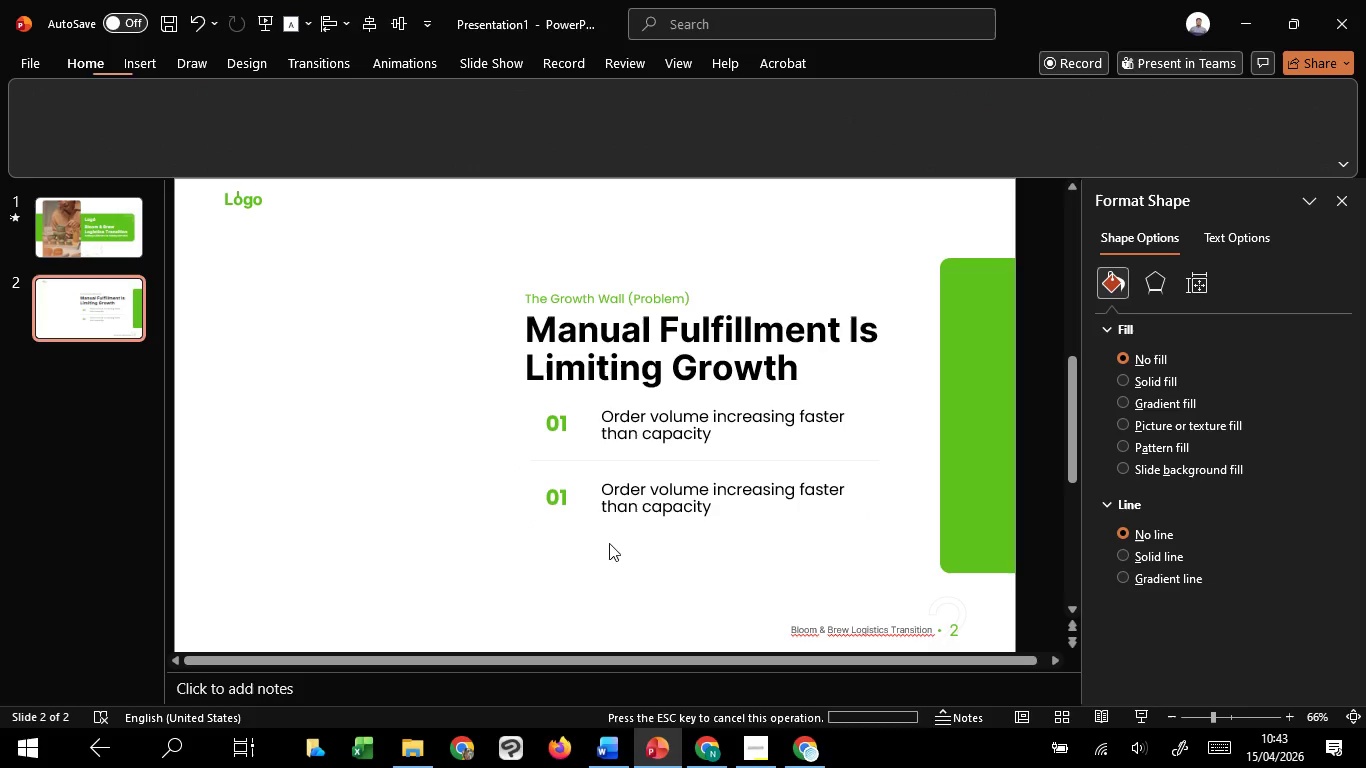 
key(Shift+ShiftLeft)
 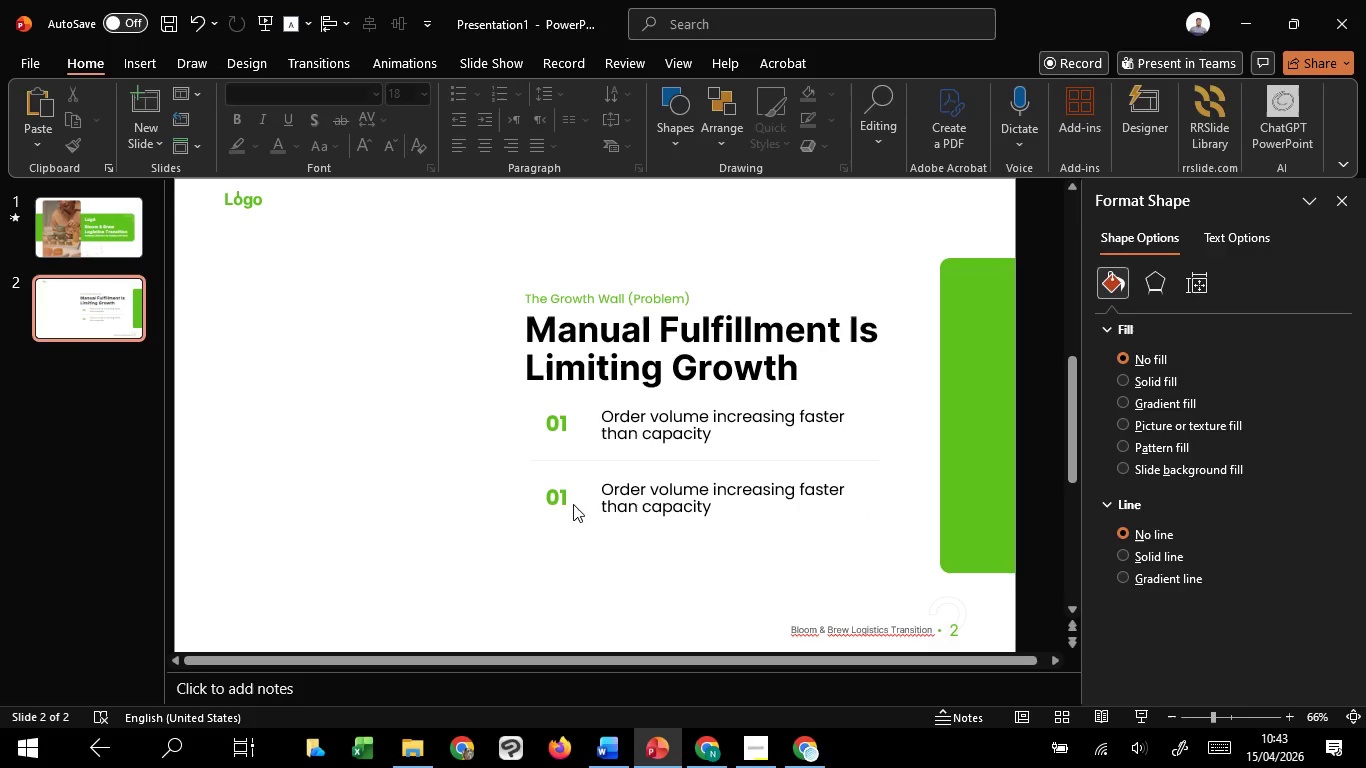 
left_click([649, 566])
 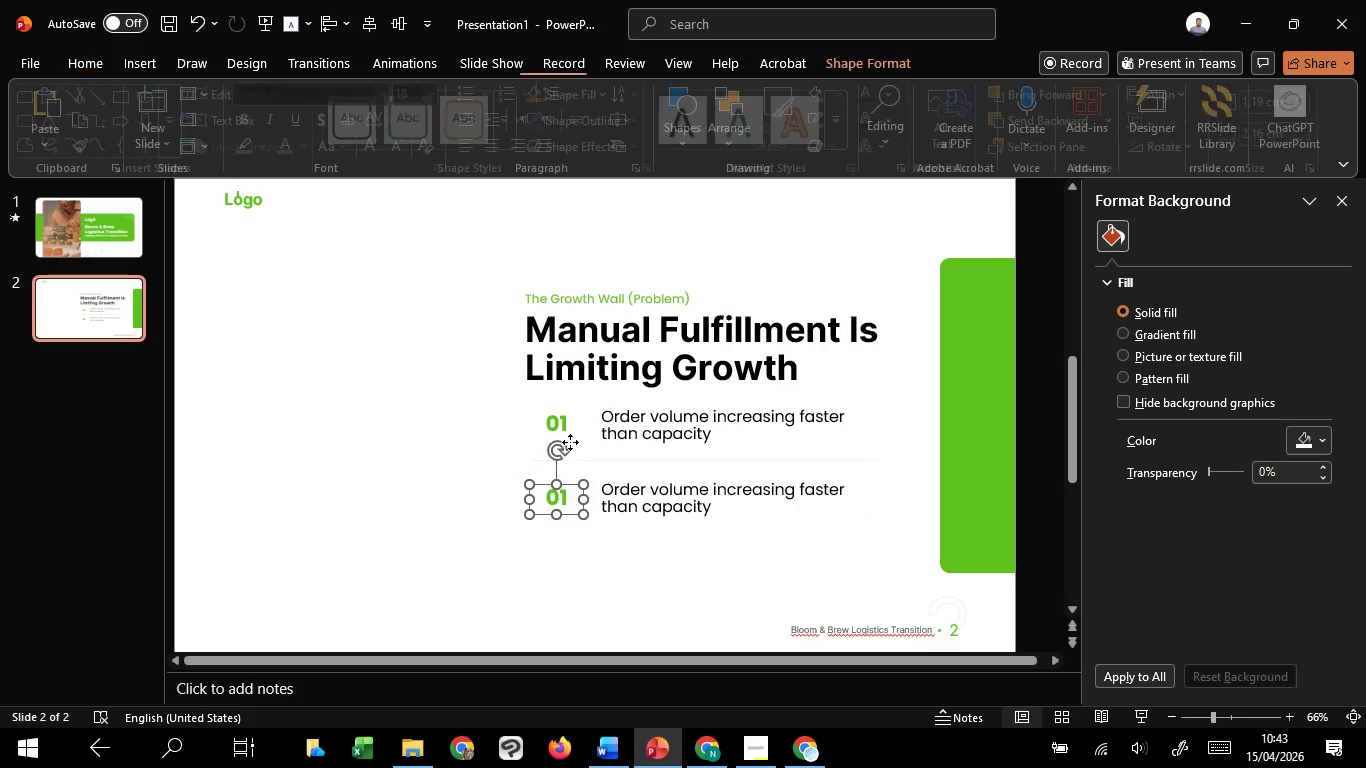 
left_click([571, 503])
 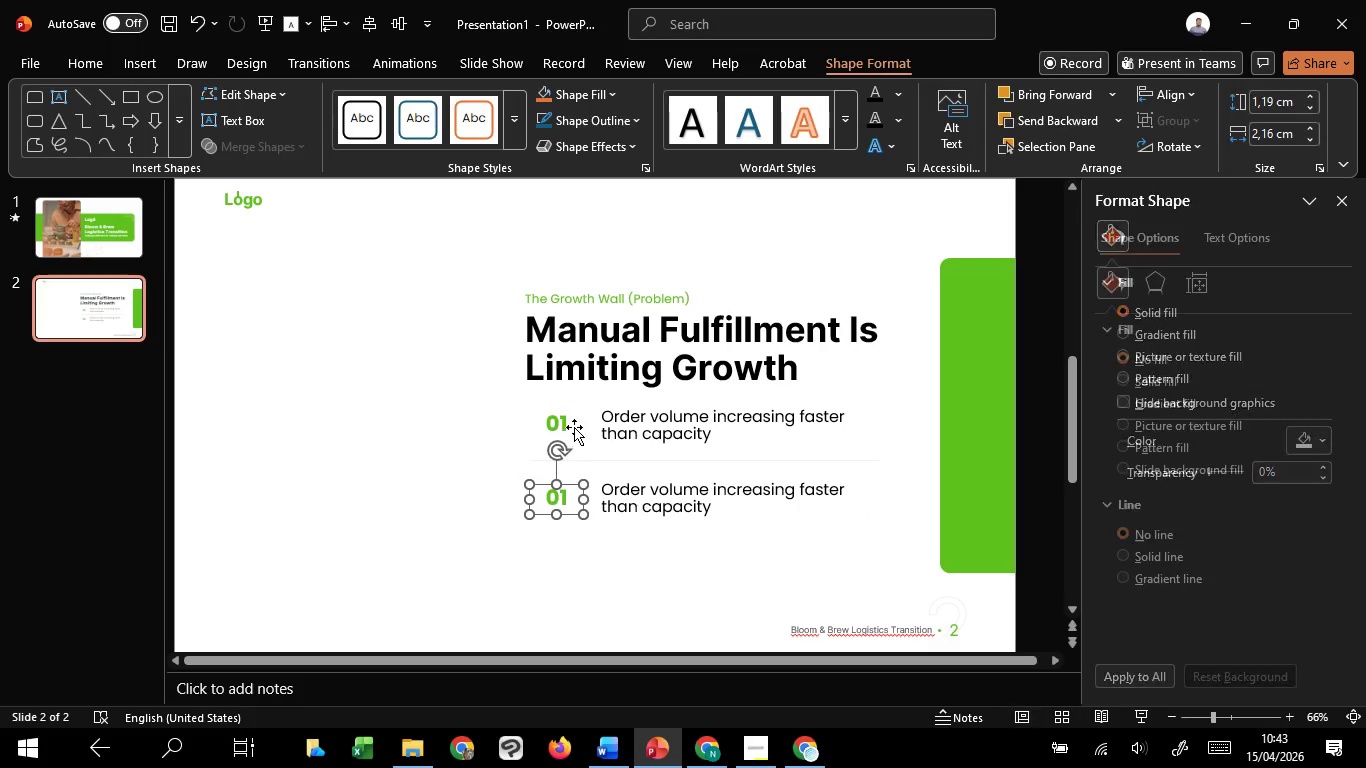 
hold_key(key=ShiftLeft, duration=1.19)
left_click([574, 427])
 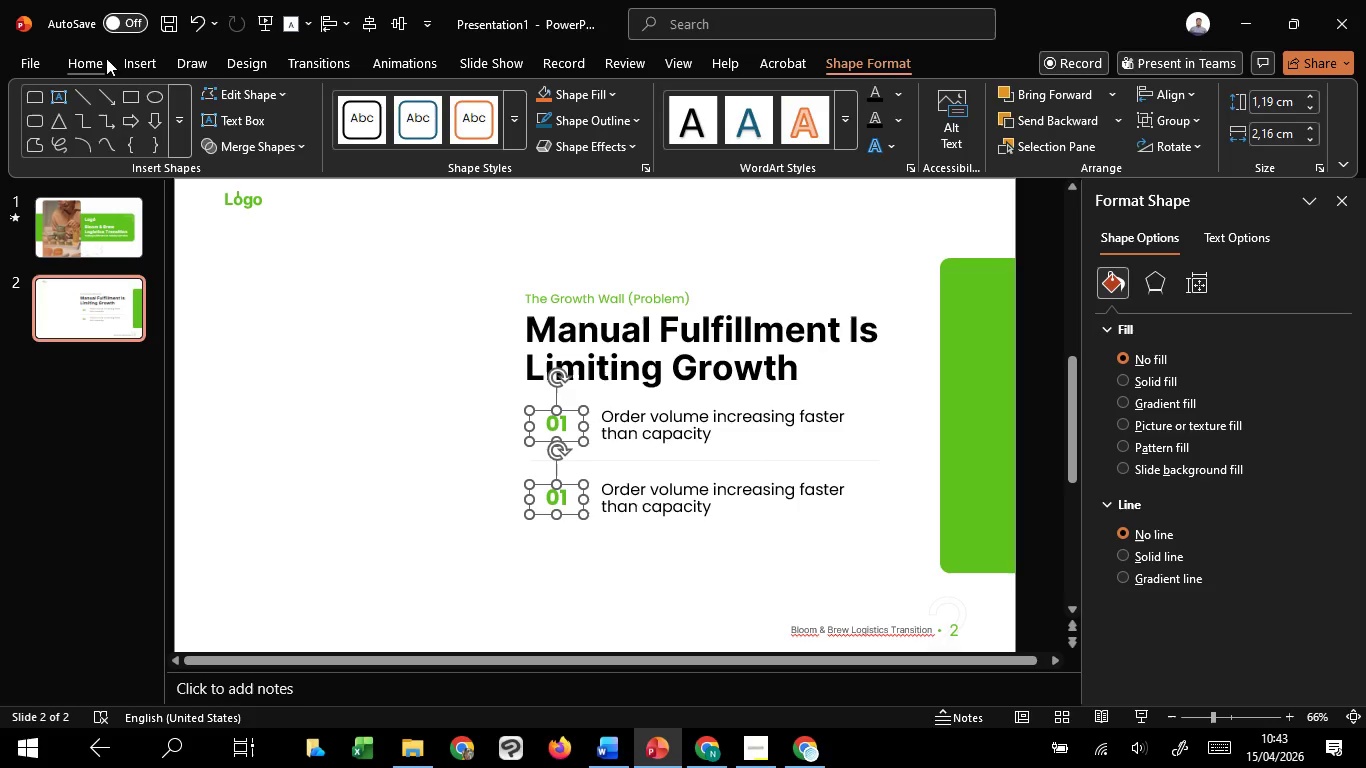 
left_click([106, 58])
 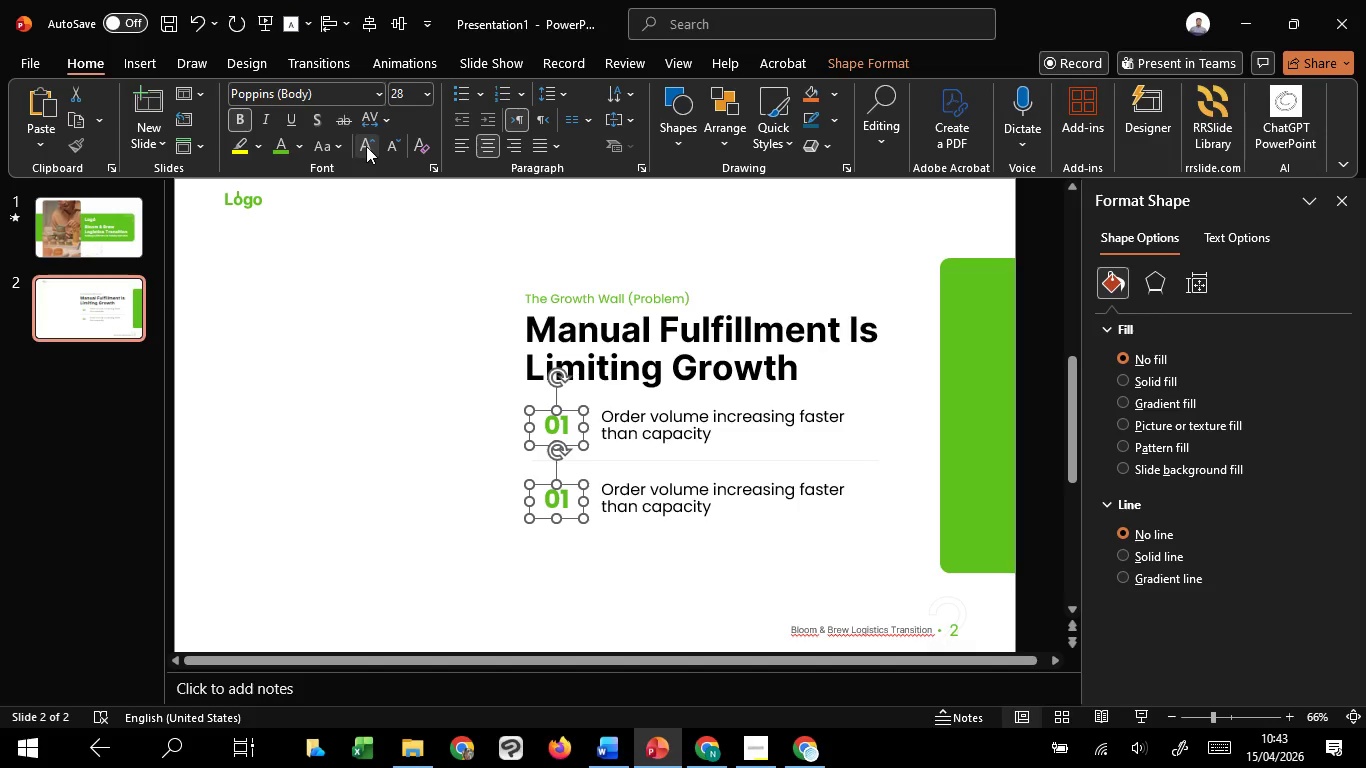 
double_click([366, 146])
 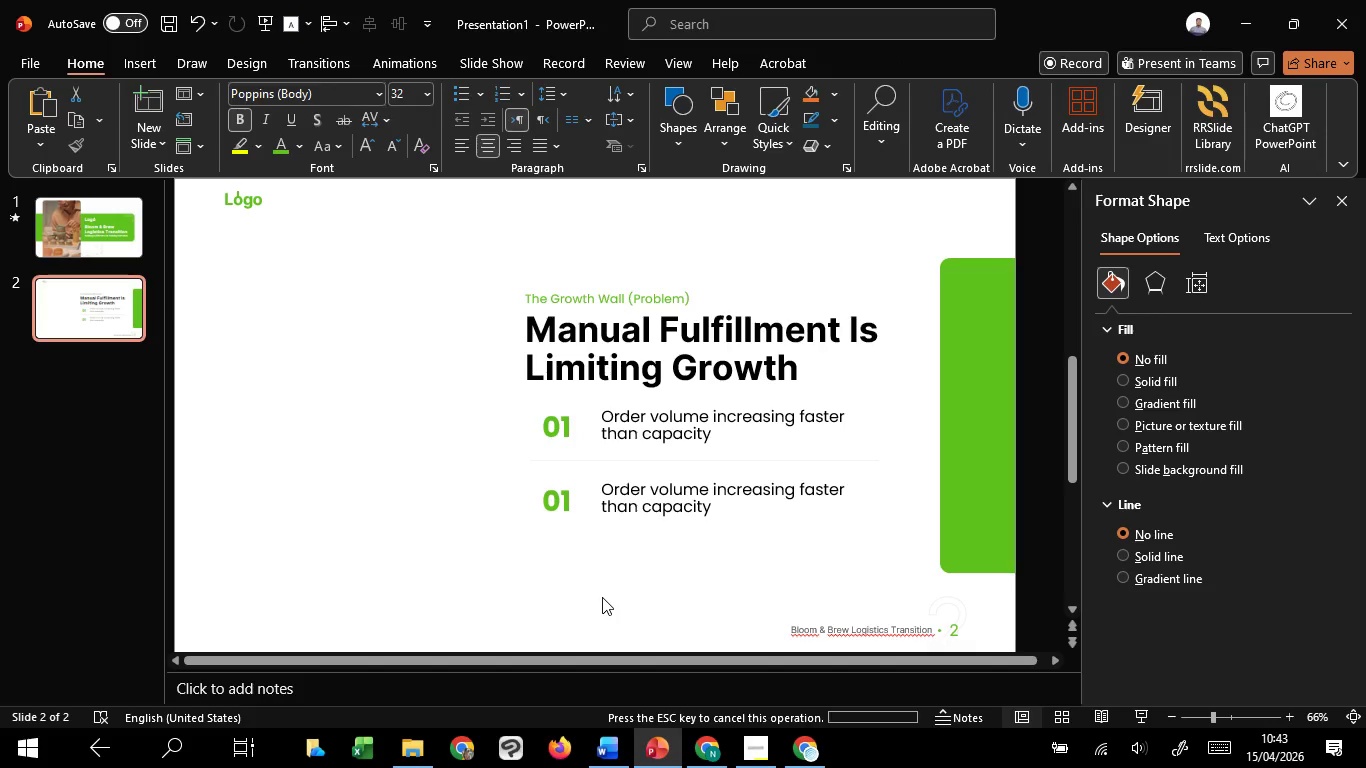 
left_click([602, 597])
 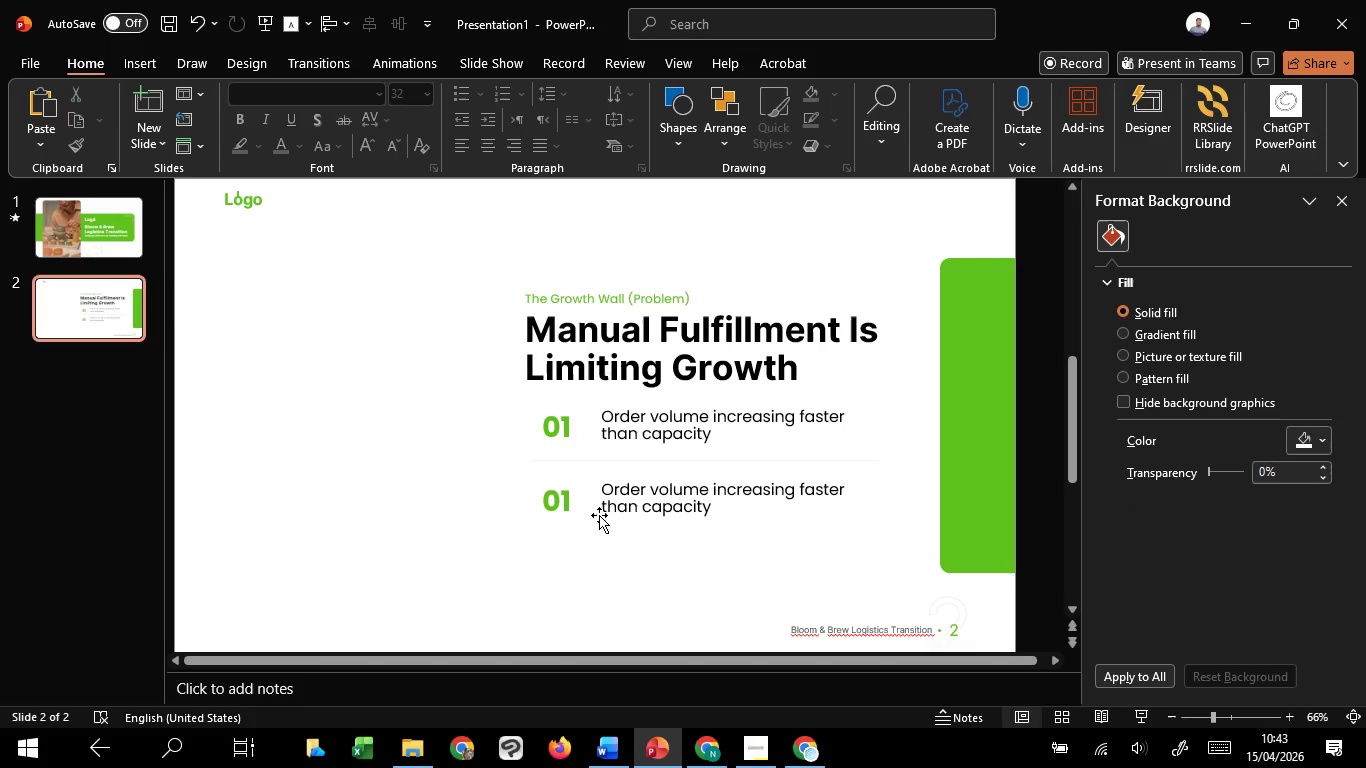 
left_click([567, 511])
 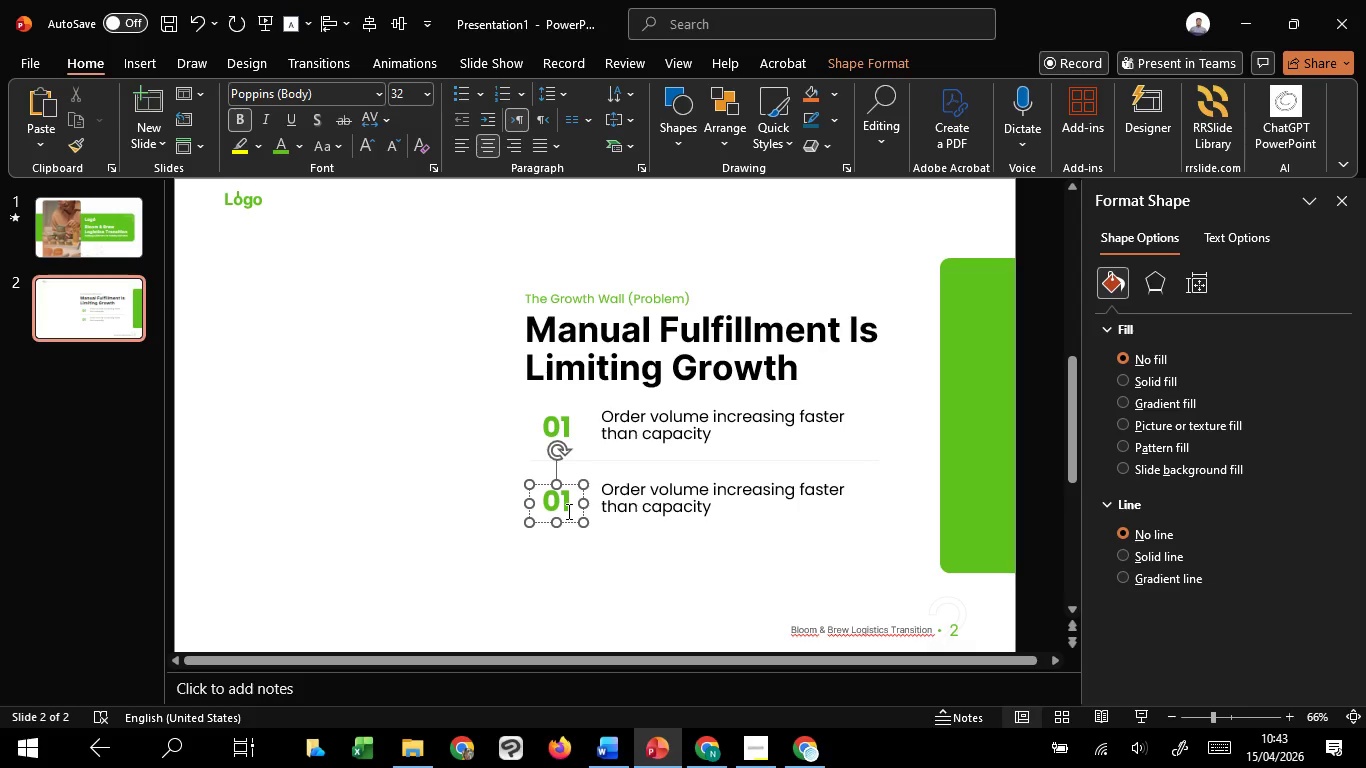 
wait(20.83)
 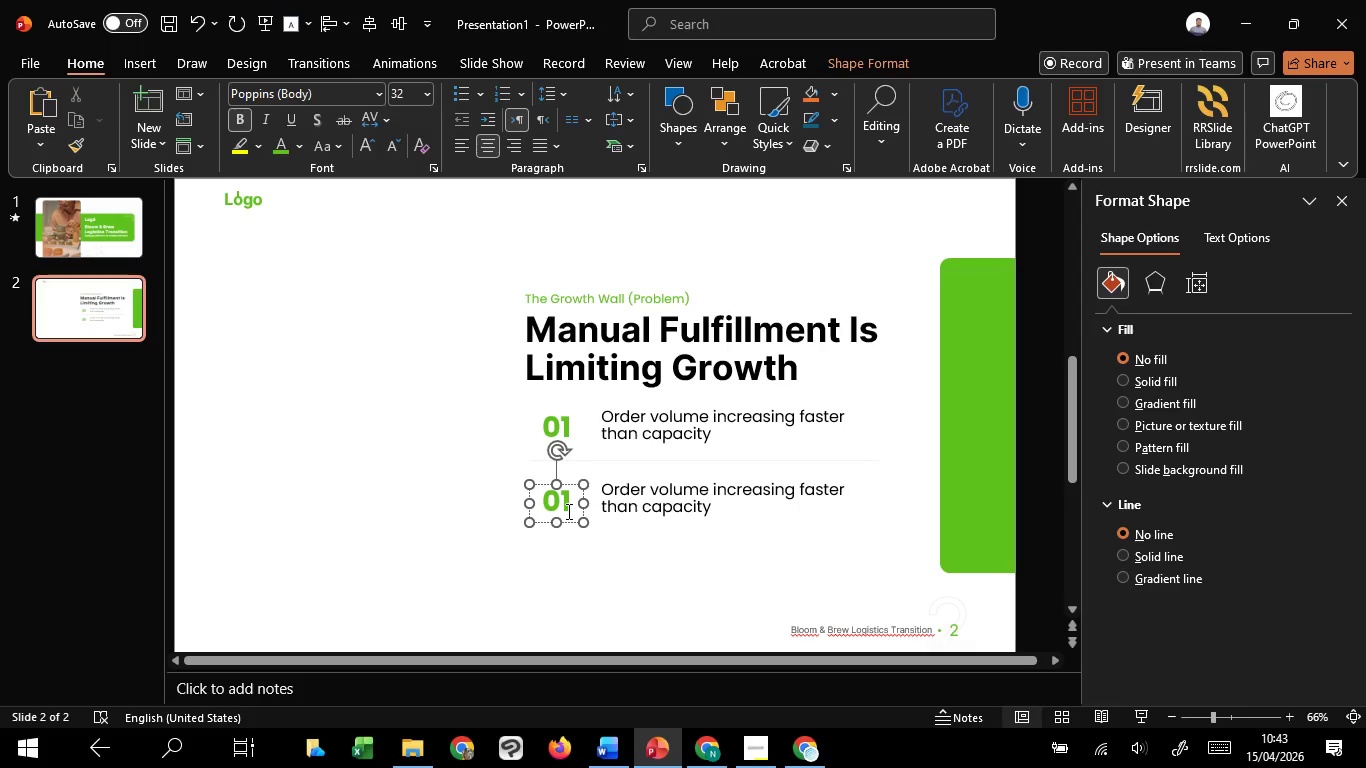 
key(Backspace)
 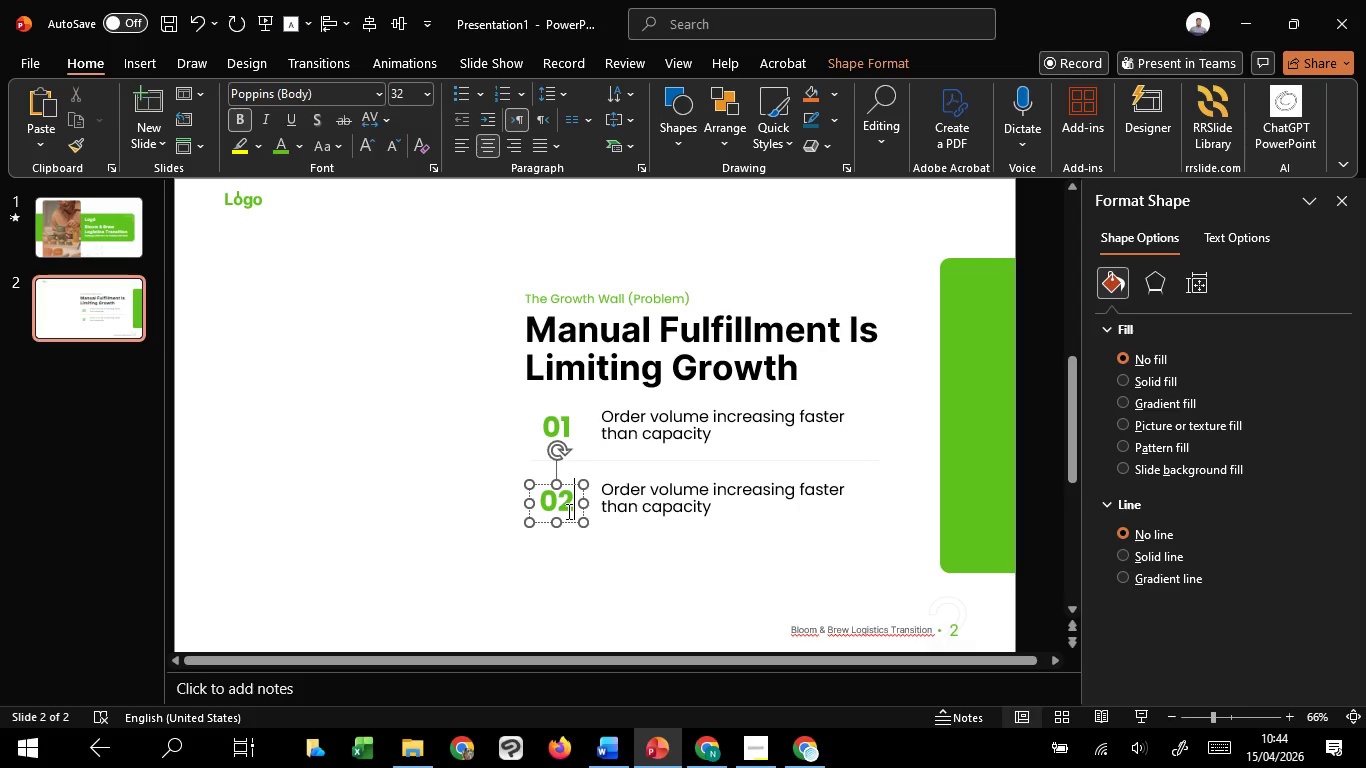 
key(2)
 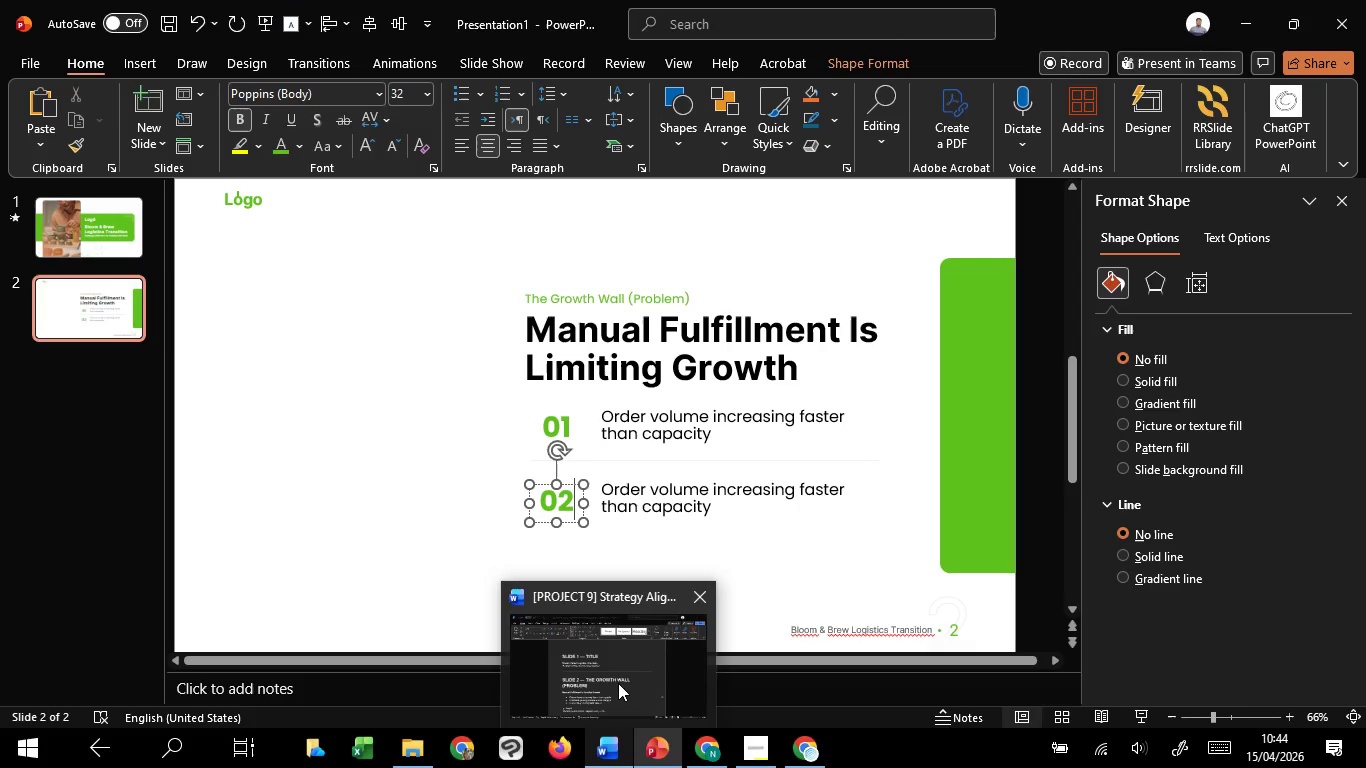 
left_click([618, 683])
 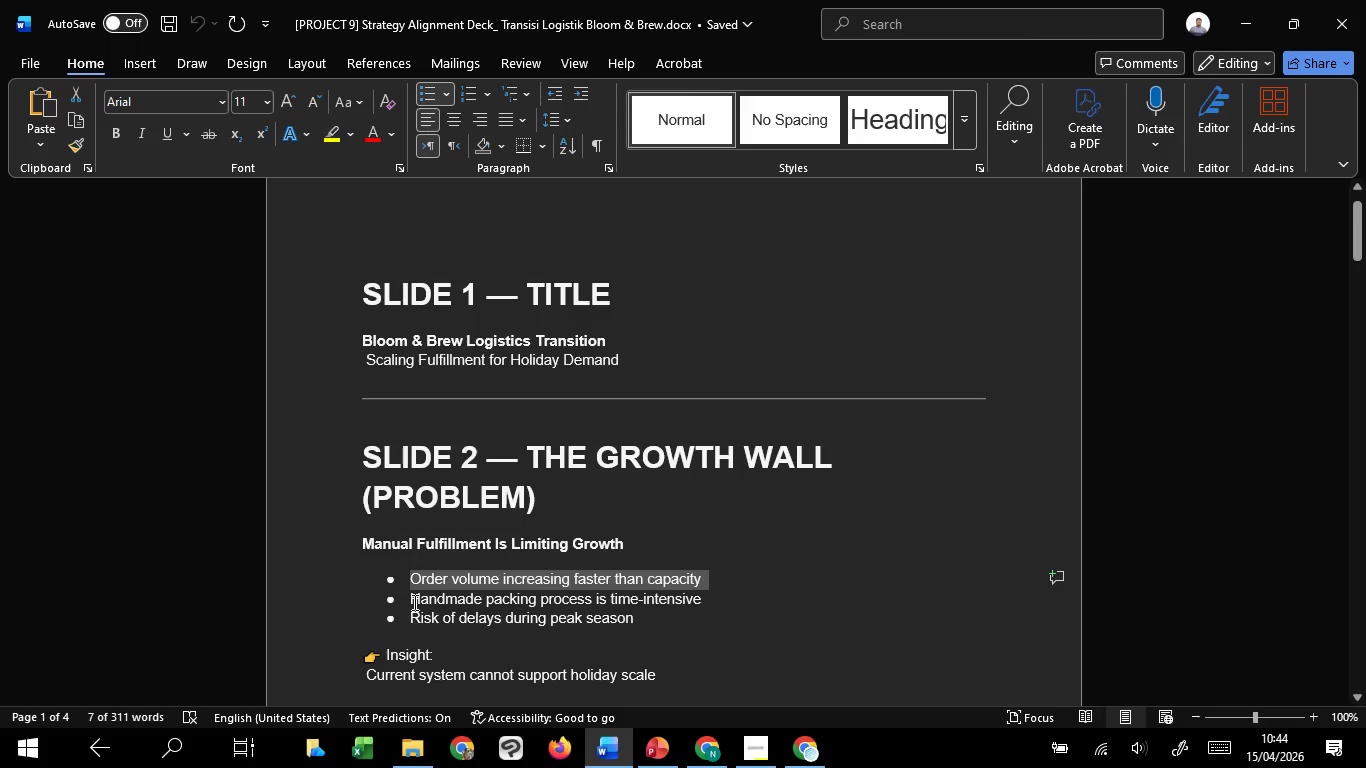 
left_click_drag(start_coordinate=[413, 601], to_coordinate=[704, 597])
 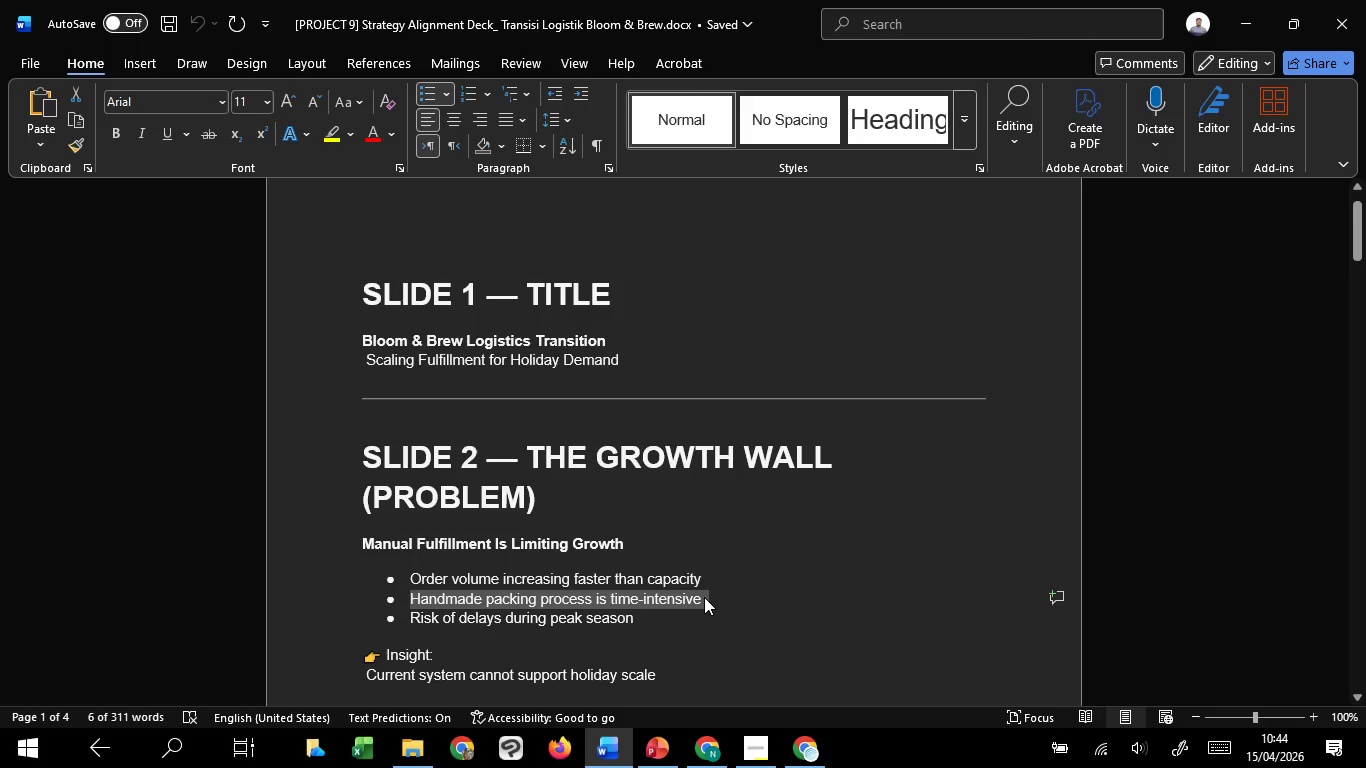 
key(Control+C)
 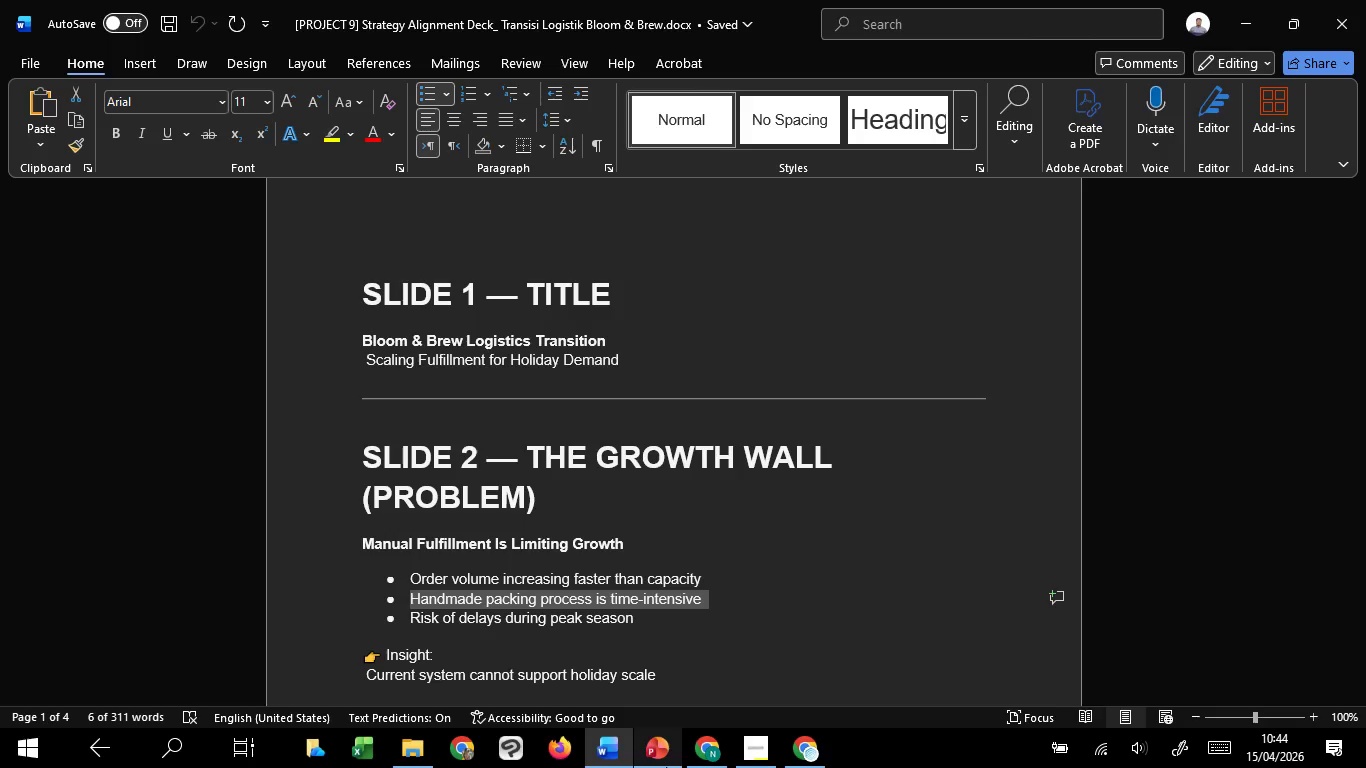 
key(Control+C)
 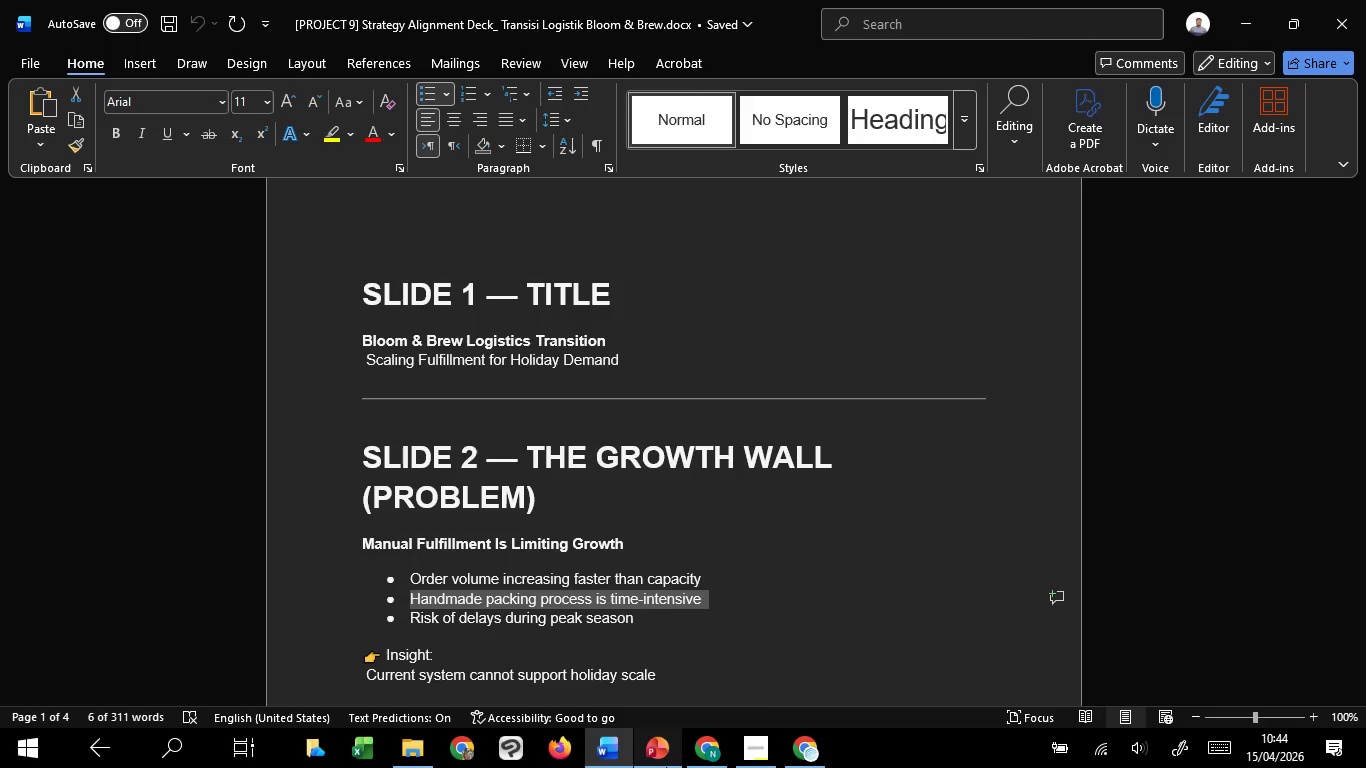 
key(Control+C)
 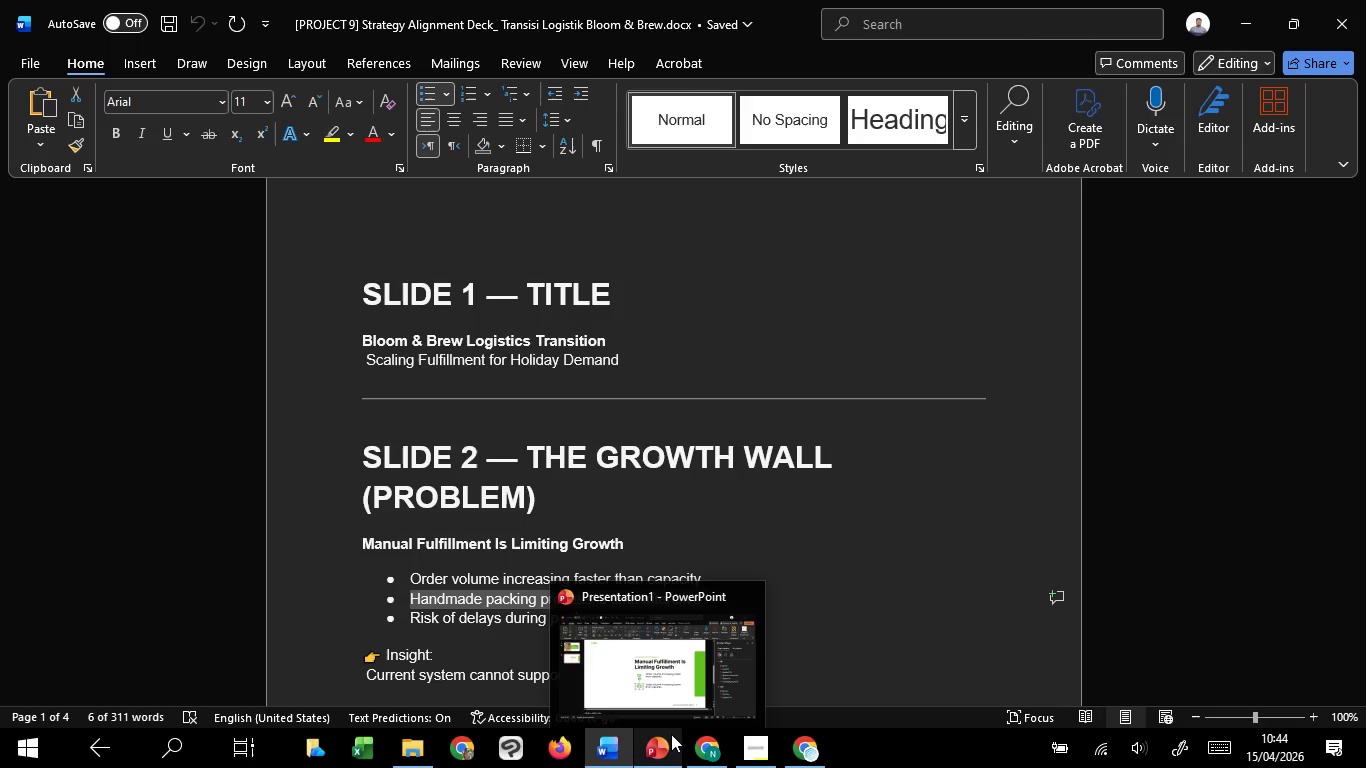 
key(Control+C)
 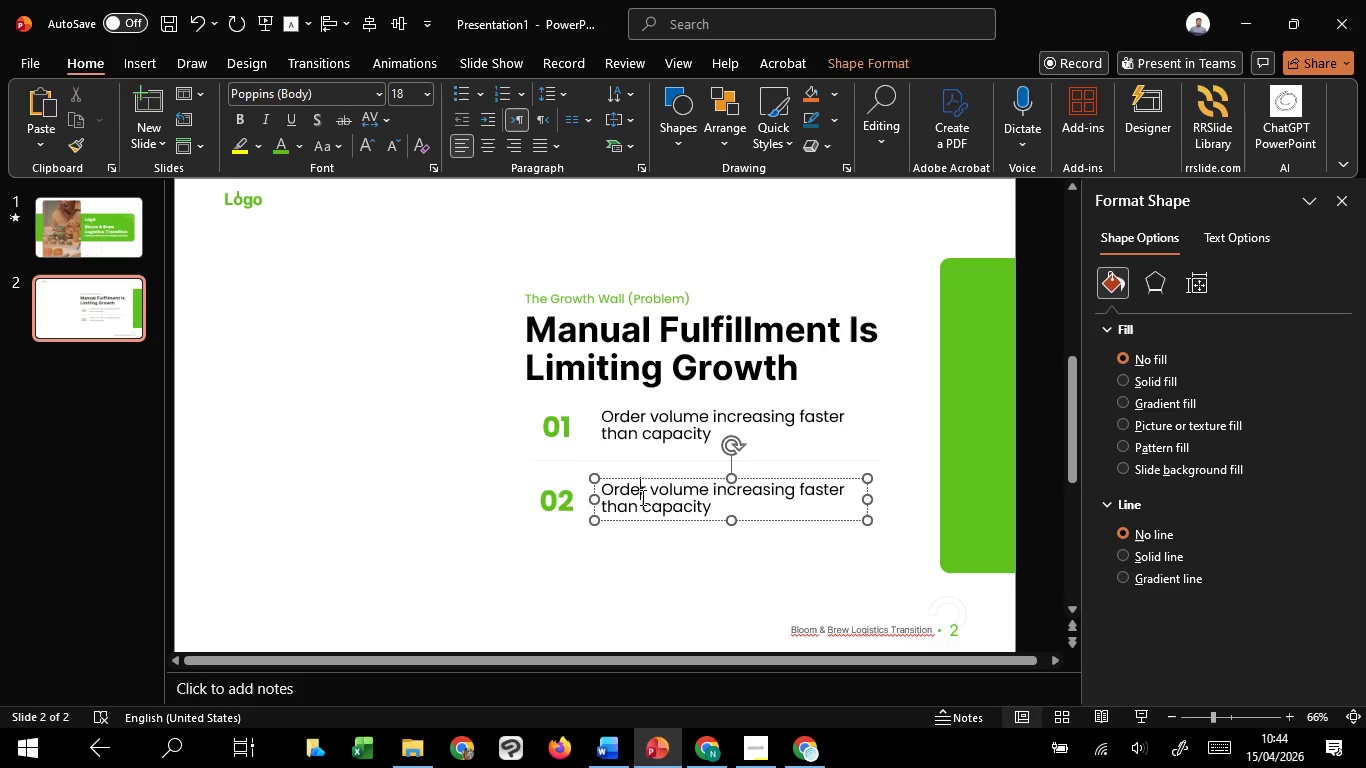 
left_click([641, 497])
 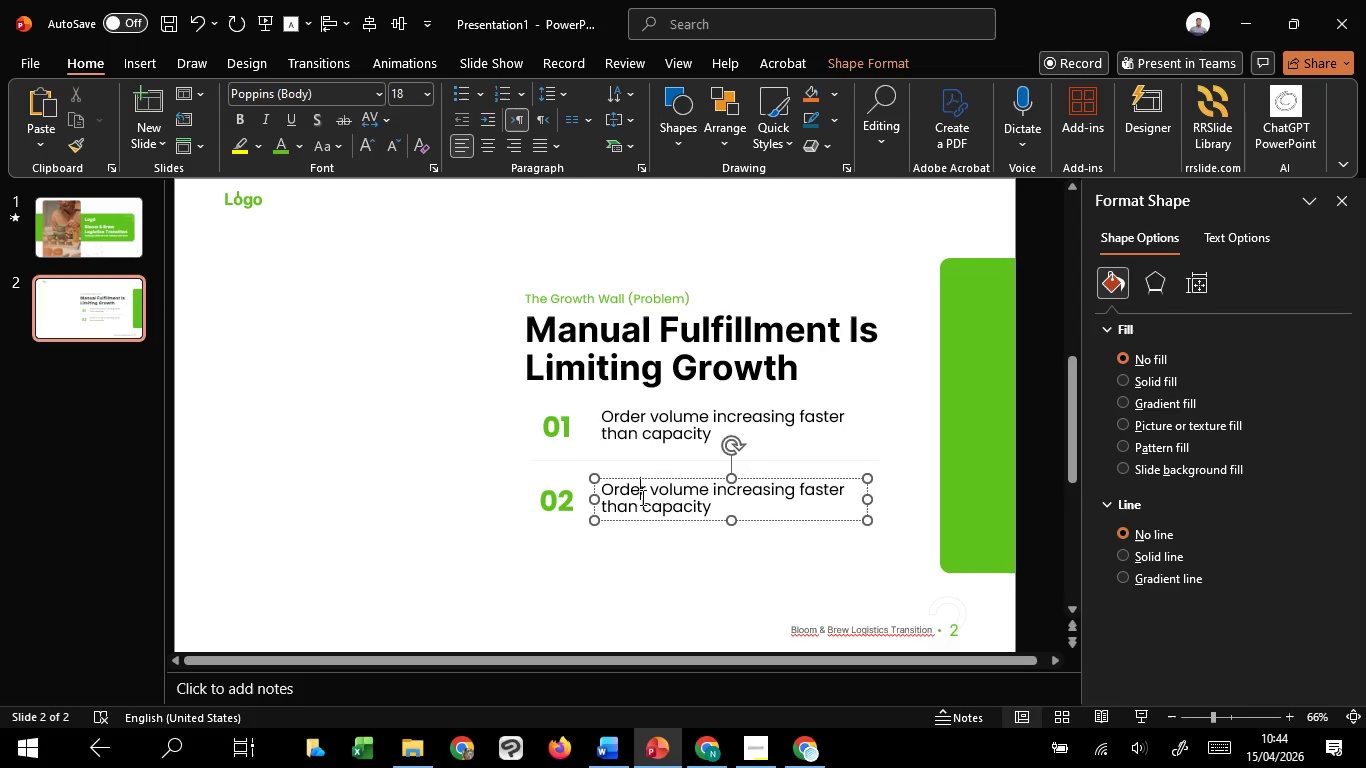 
key(Control+A)
 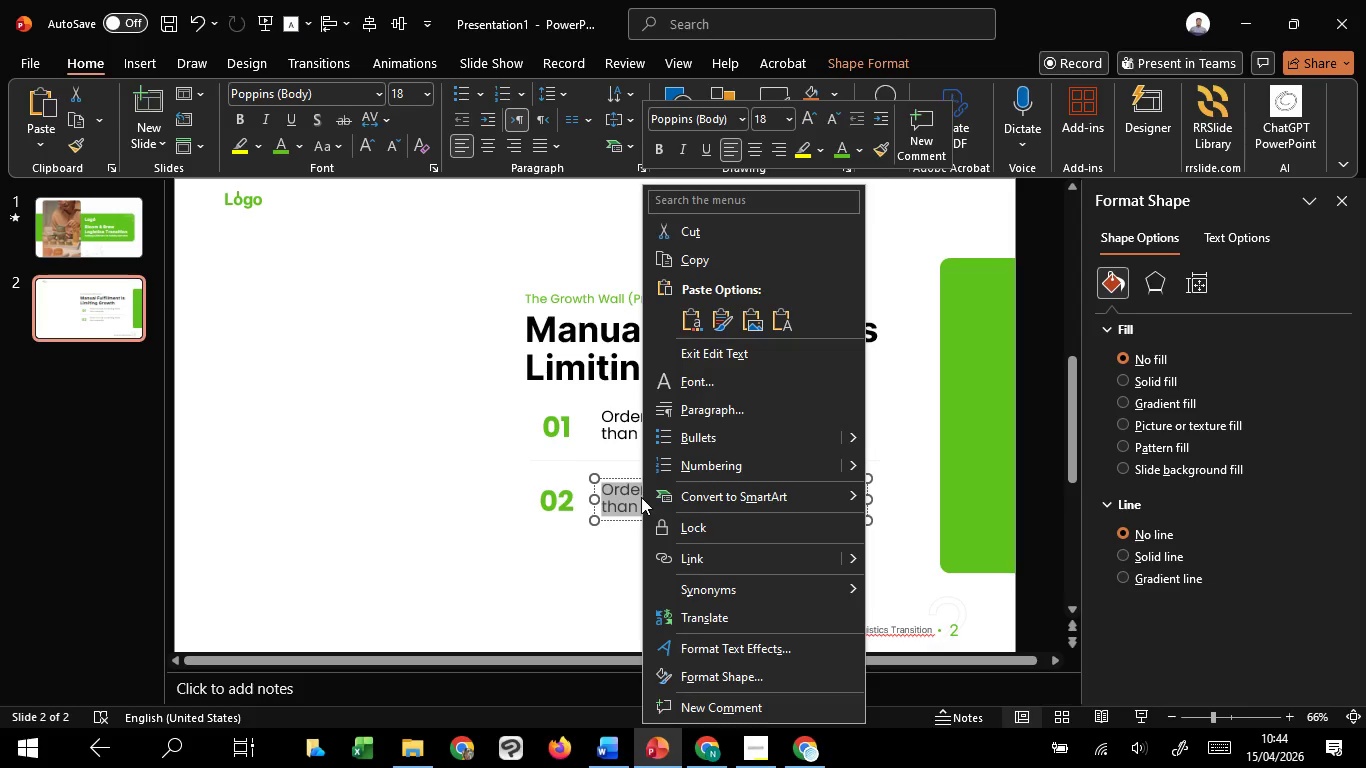 
right_click([641, 497])
 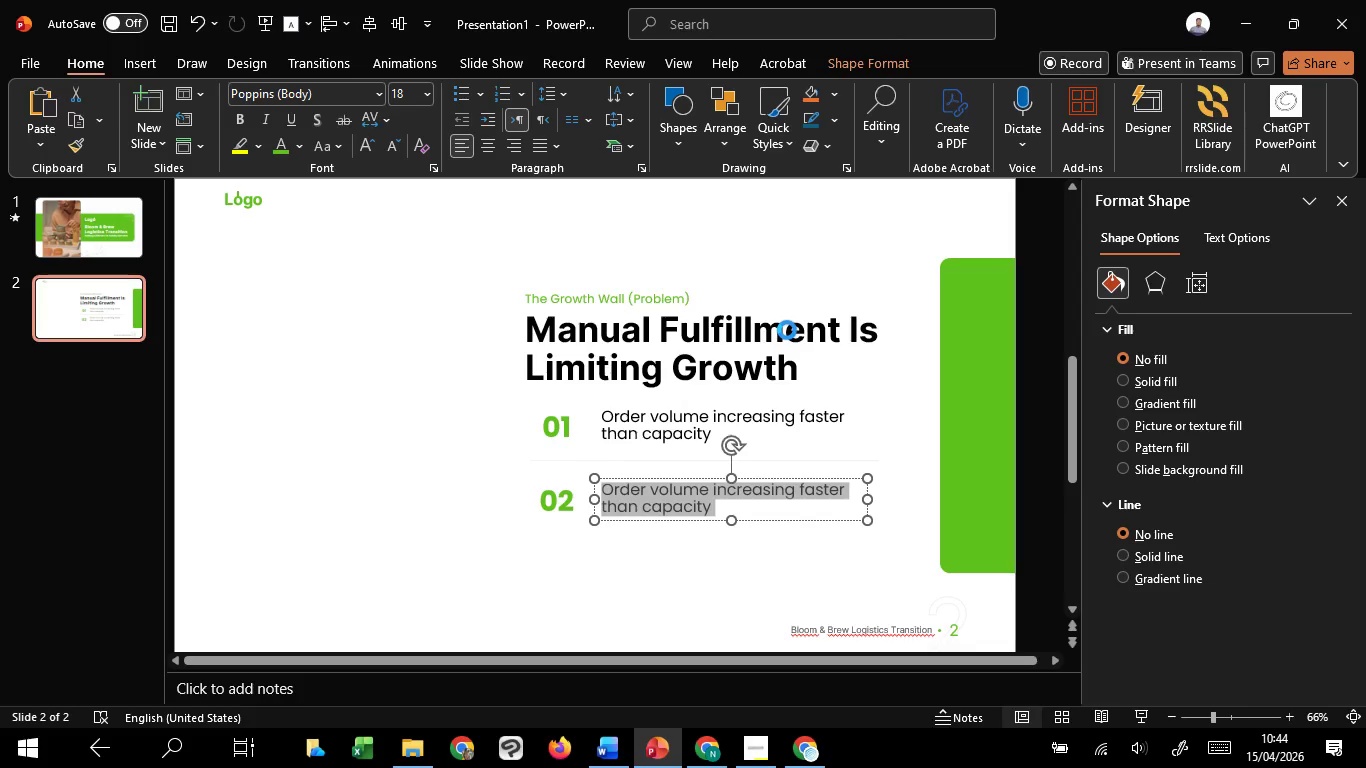 
left_click([789, 329])
 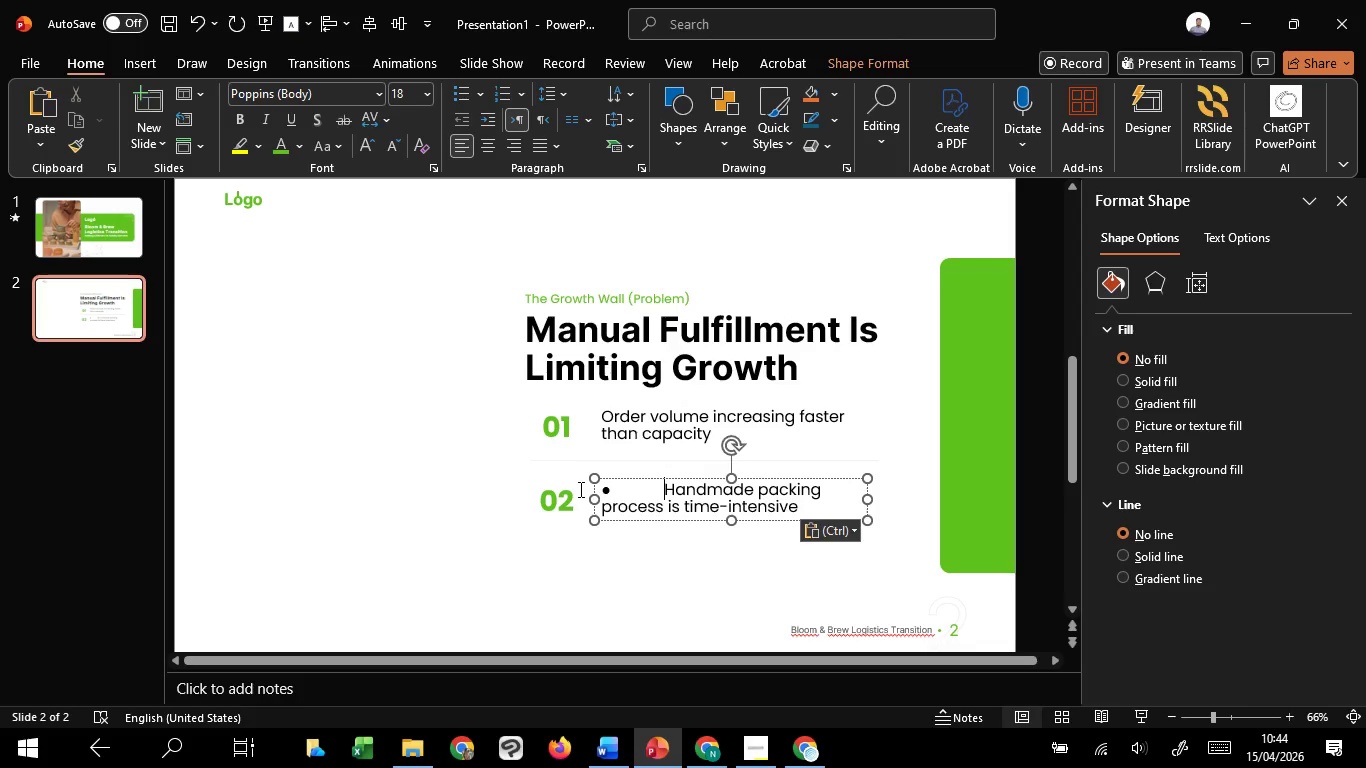 
left_click_drag(start_coordinate=[666, 490], to_coordinate=[534, 489])
 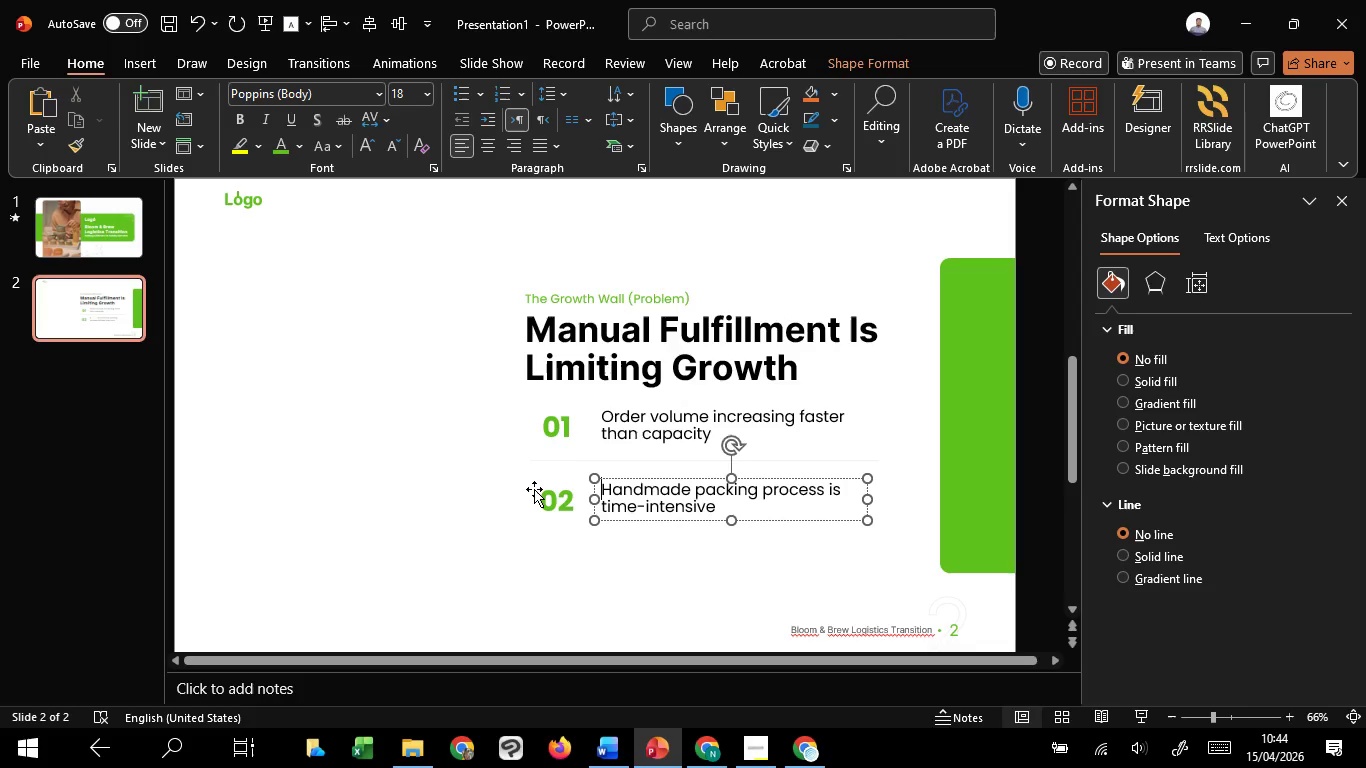 
key(Backspace)
 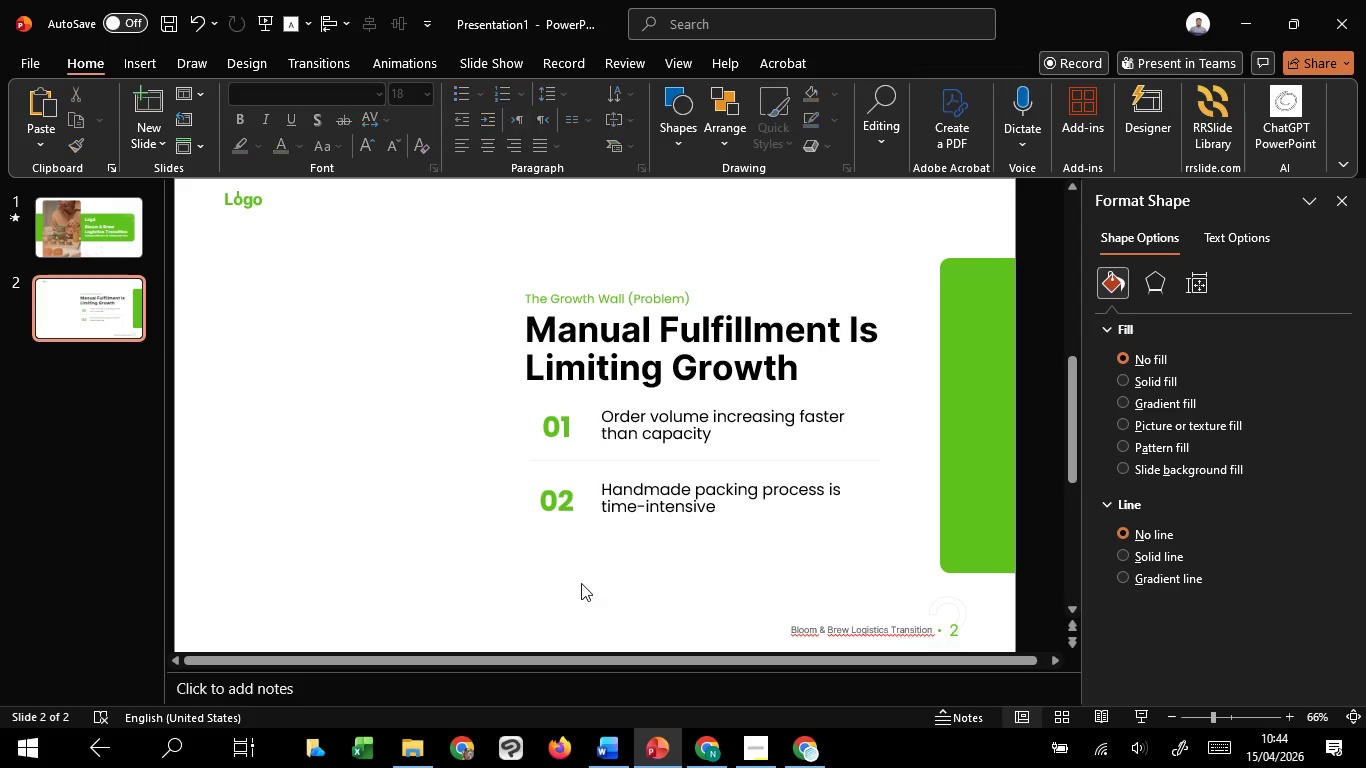 
left_click([581, 583])
 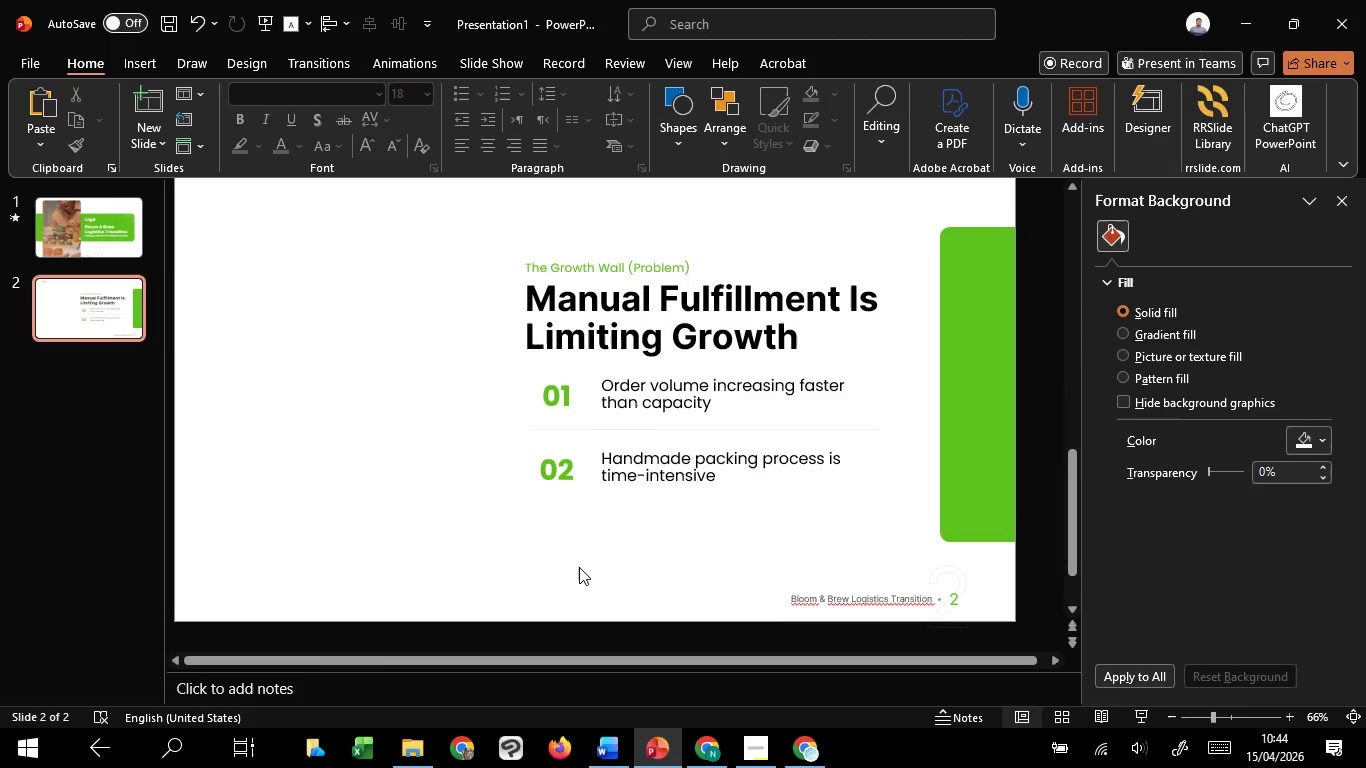 
scroll: coordinate [579, 567], scroll_direction: down, amount: 2.0
 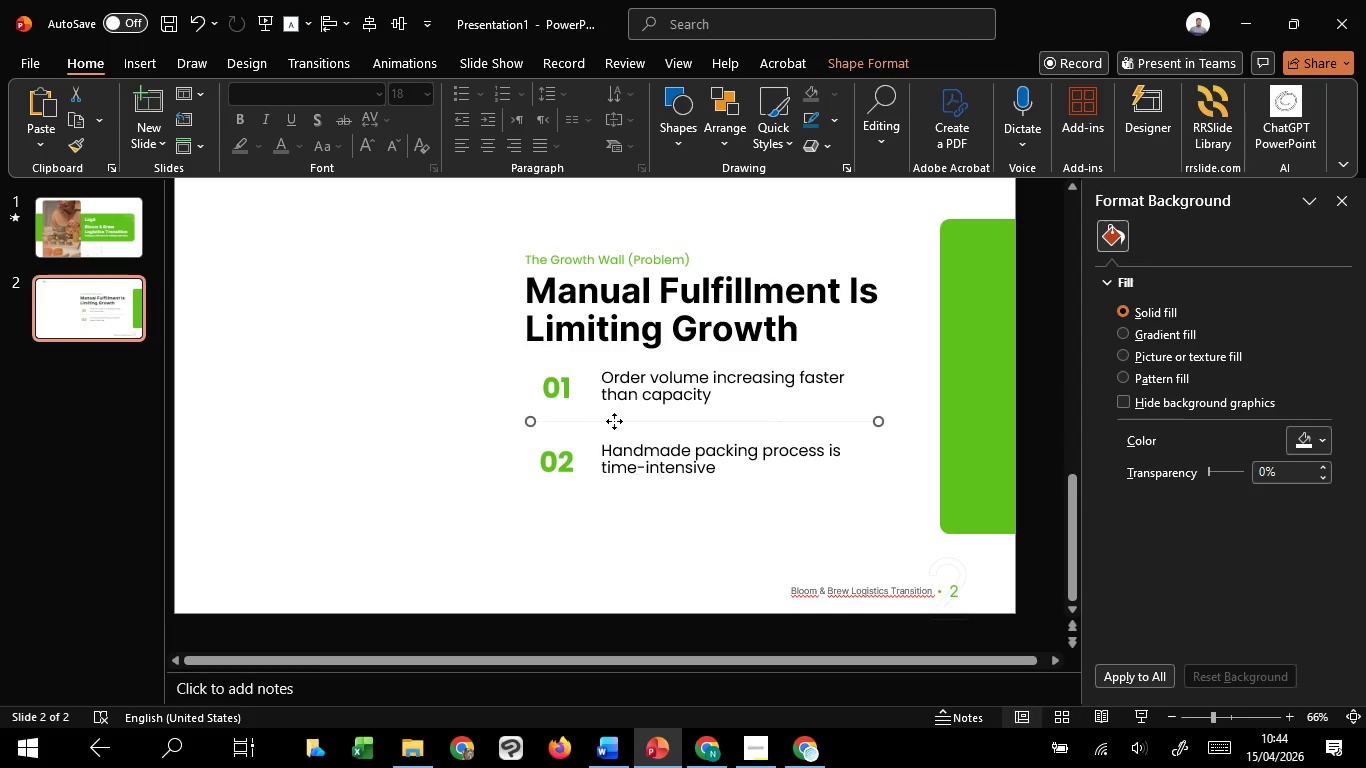 
left_click([614, 421])
 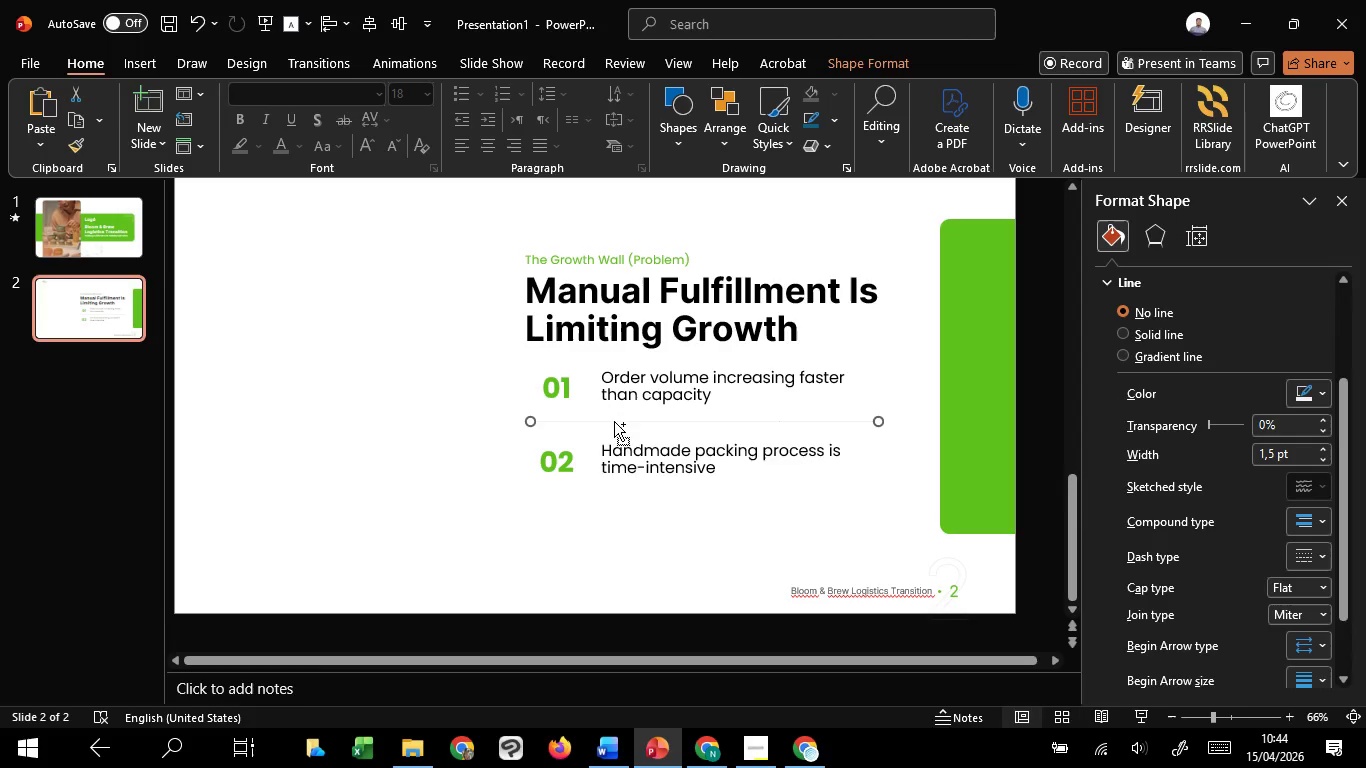 
hold_key(key=ControlLeft, duration=2.59)
hold_key(key=ShiftLeft, duration=1.51)
left_click_drag(start_coordinate=[614, 421], to_coordinate=[624, 499])
 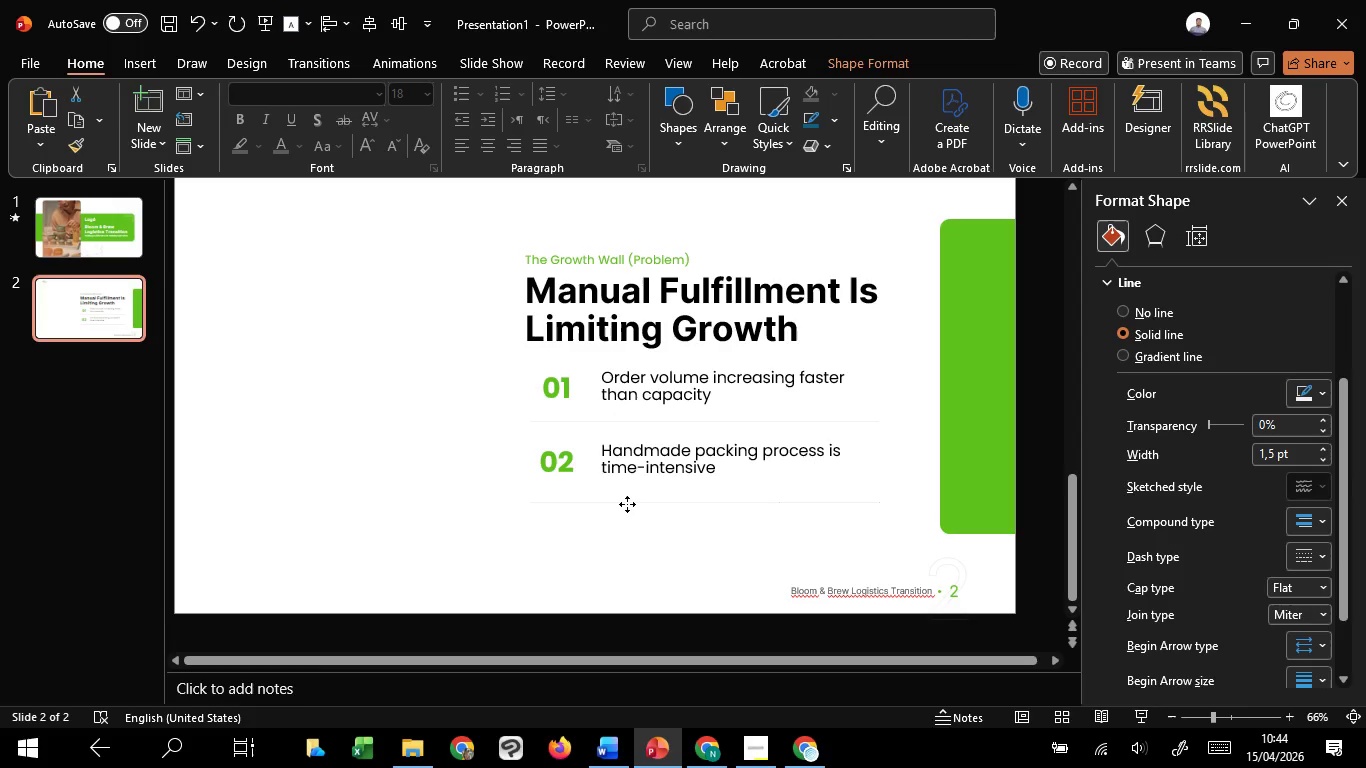 
hold_key(key=ShiftLeft, duration=0.95)
 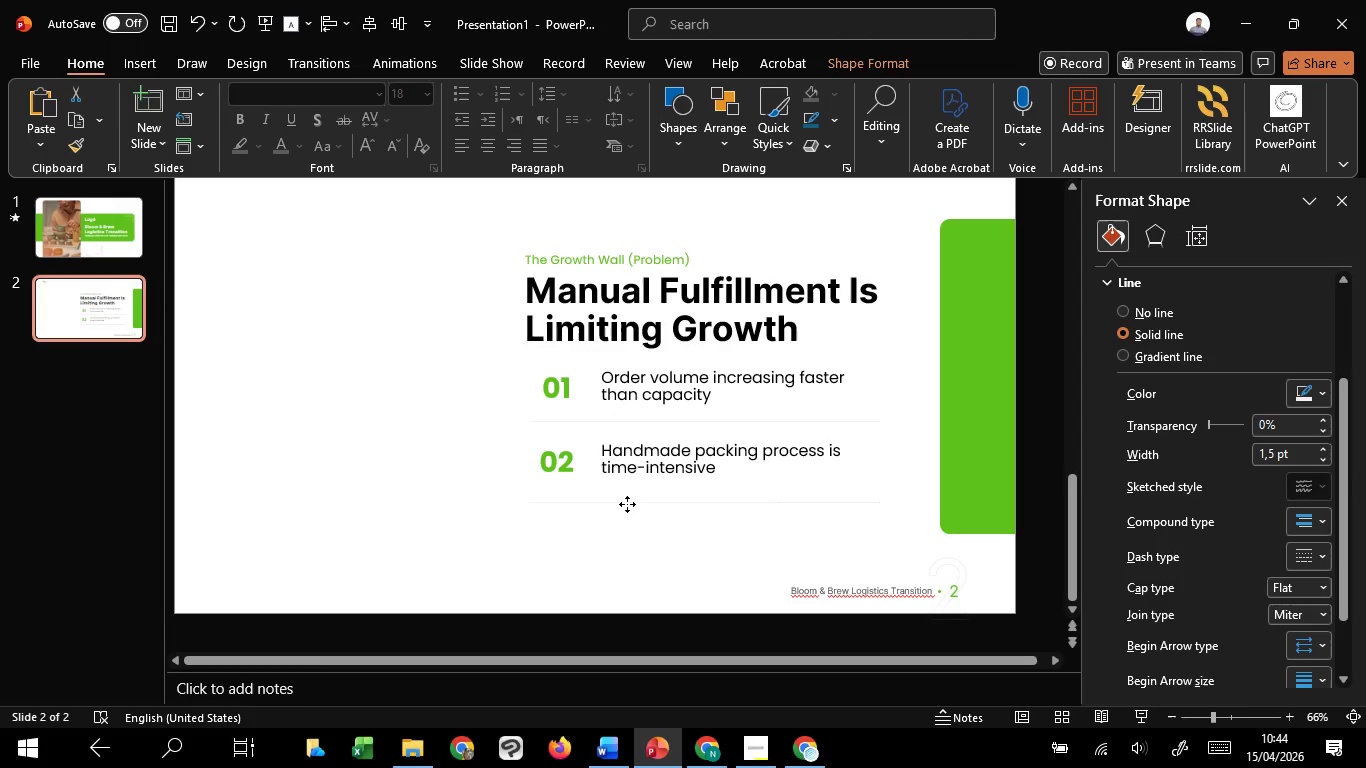 
hold_key(key=ShiftLeft, duration=1.52)
 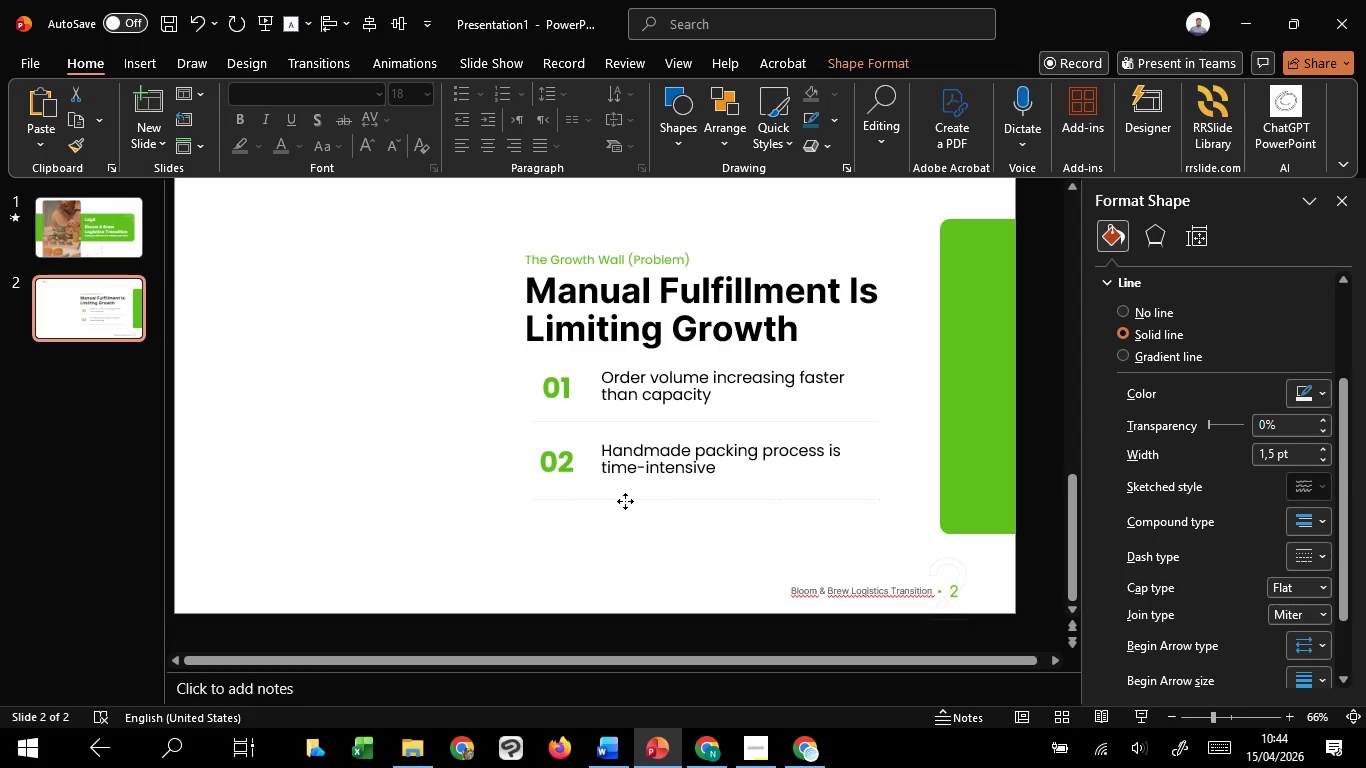 
hold_key(key=ShiftLeft, duration=1.5)
 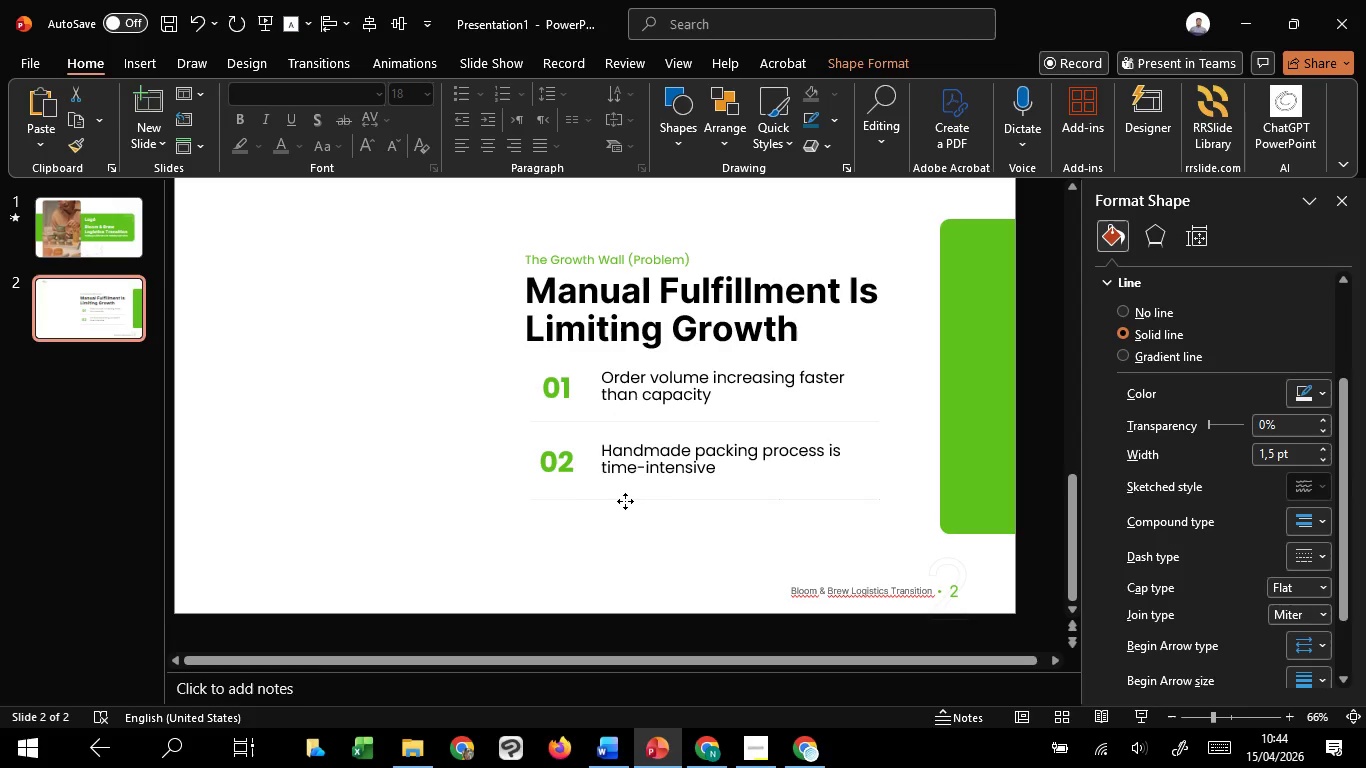 
hold_key(key=ShiftLeft, duration=1.51)
 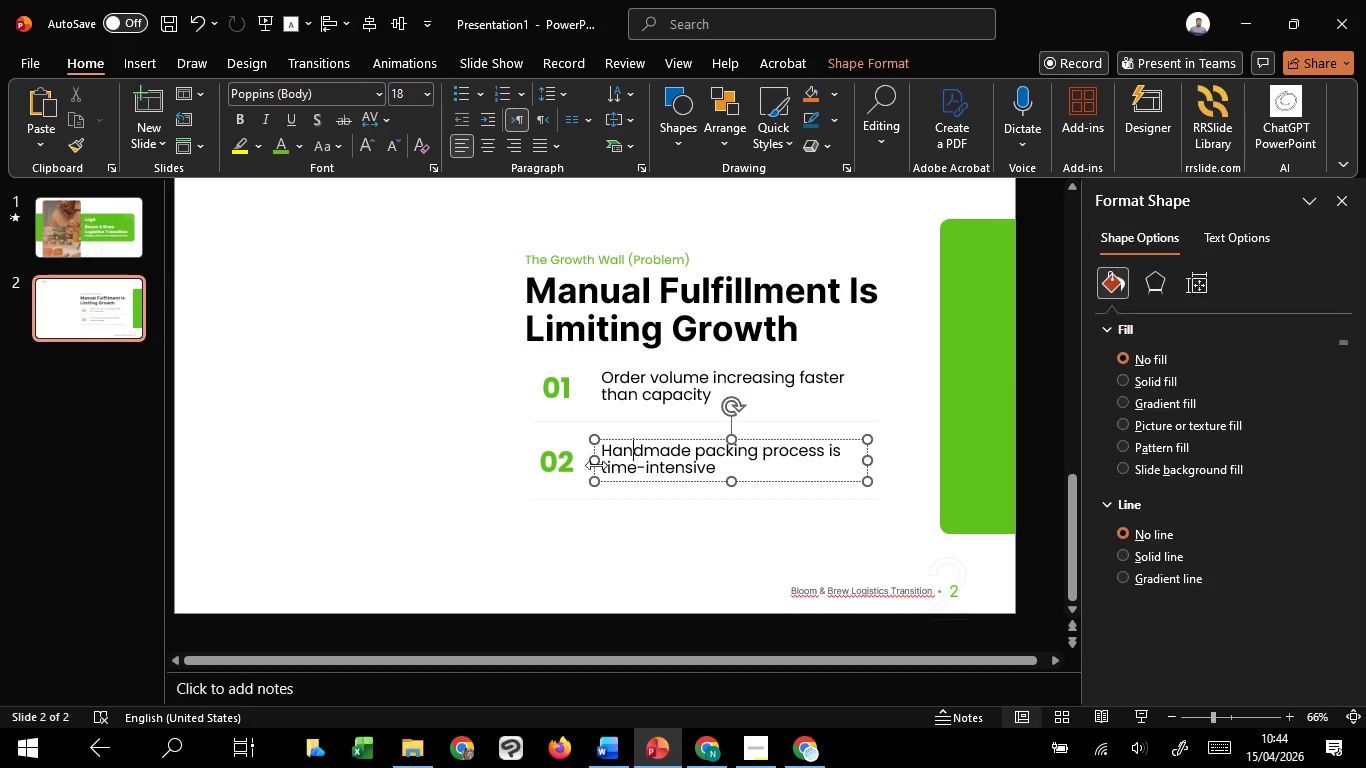 
hold_key(key=ShiftLeft, duration=0.41)
 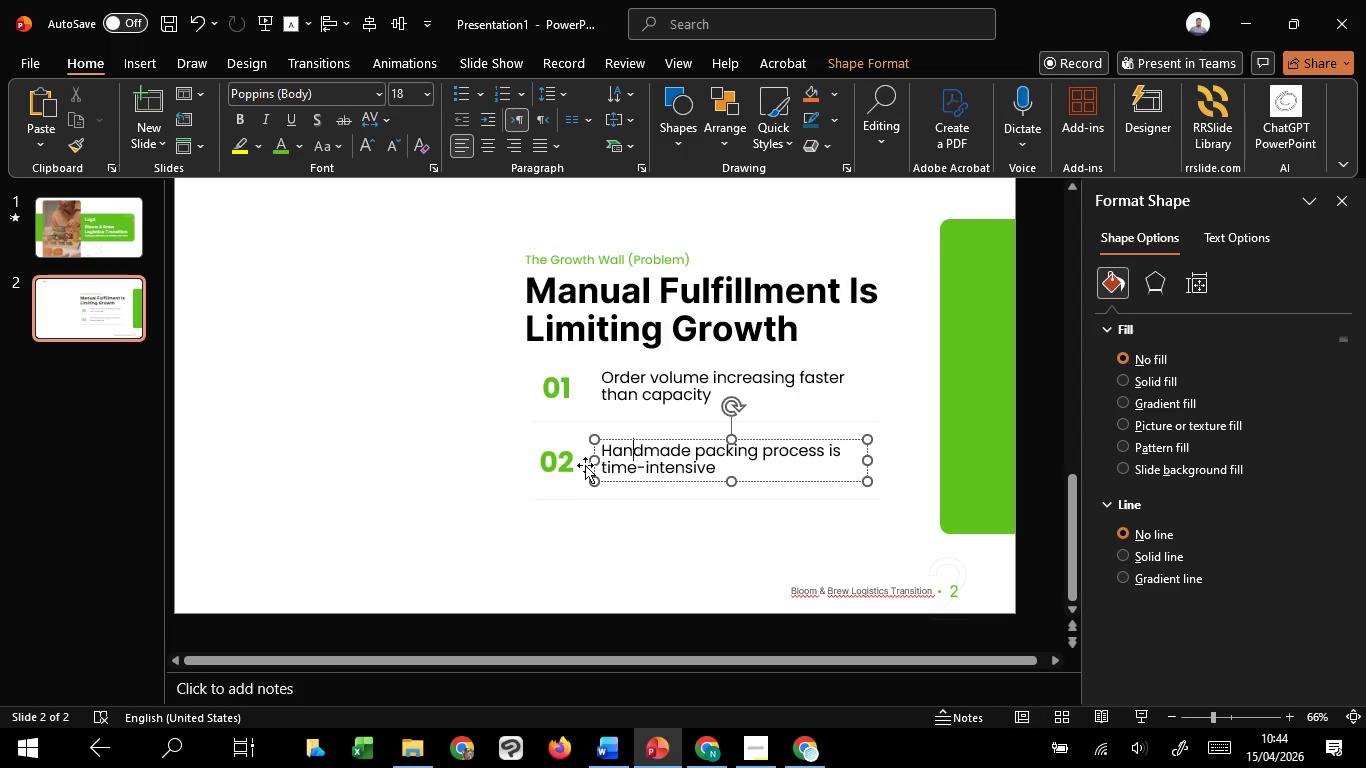 
left_click([634, 457])
 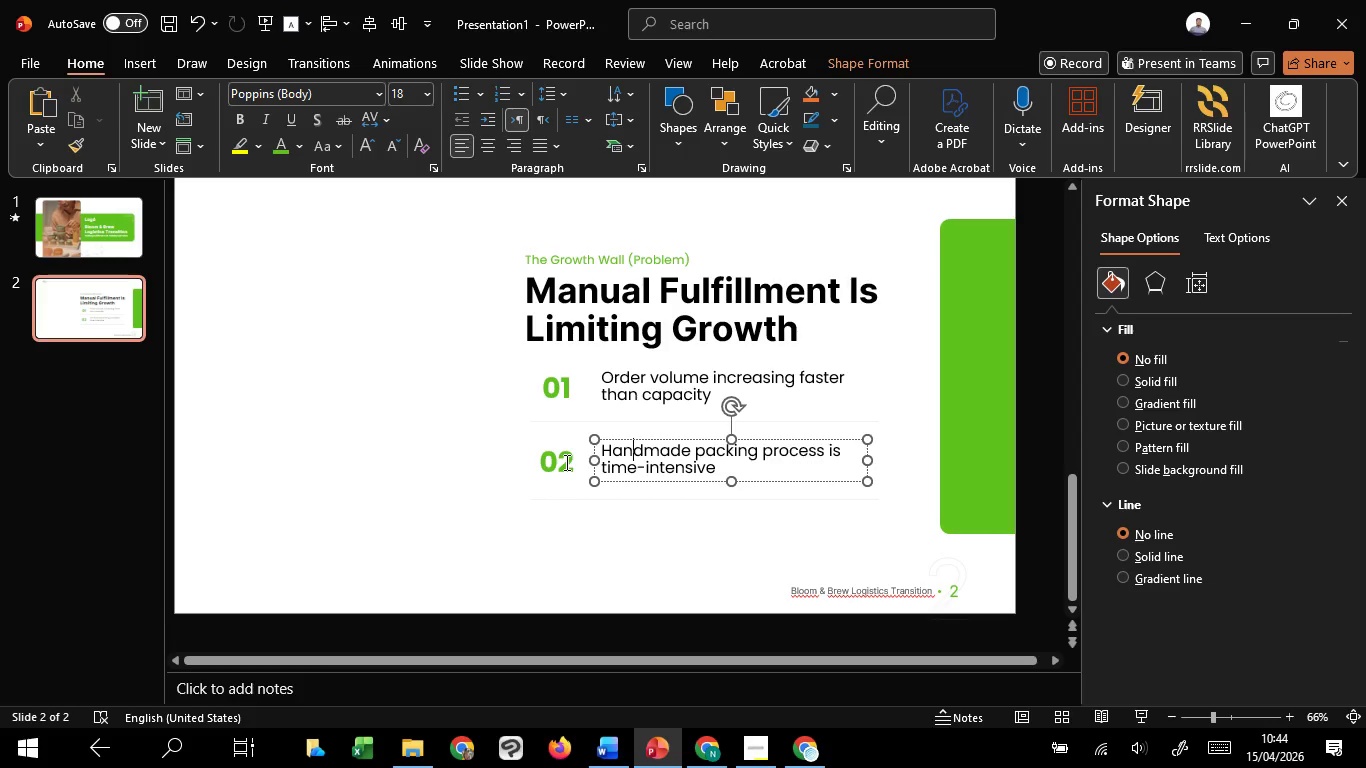 
hold_key(key=ShiftLeft, duration=2.88)
left_click([565, 462])
 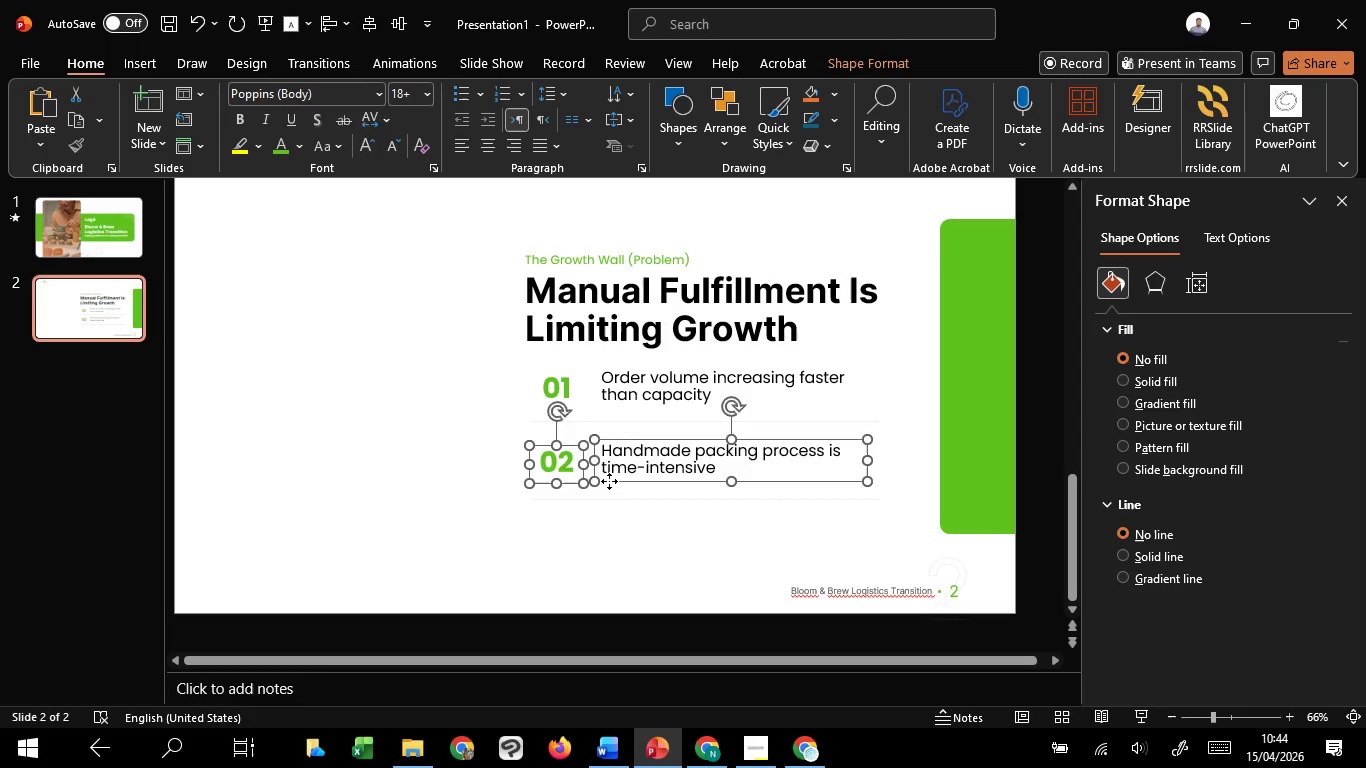 
hold_key(key=ControlLeft, duration=1.5)
left_click_drag(start_coordinate=[609, 481], to_coordinate=[611, 559])
 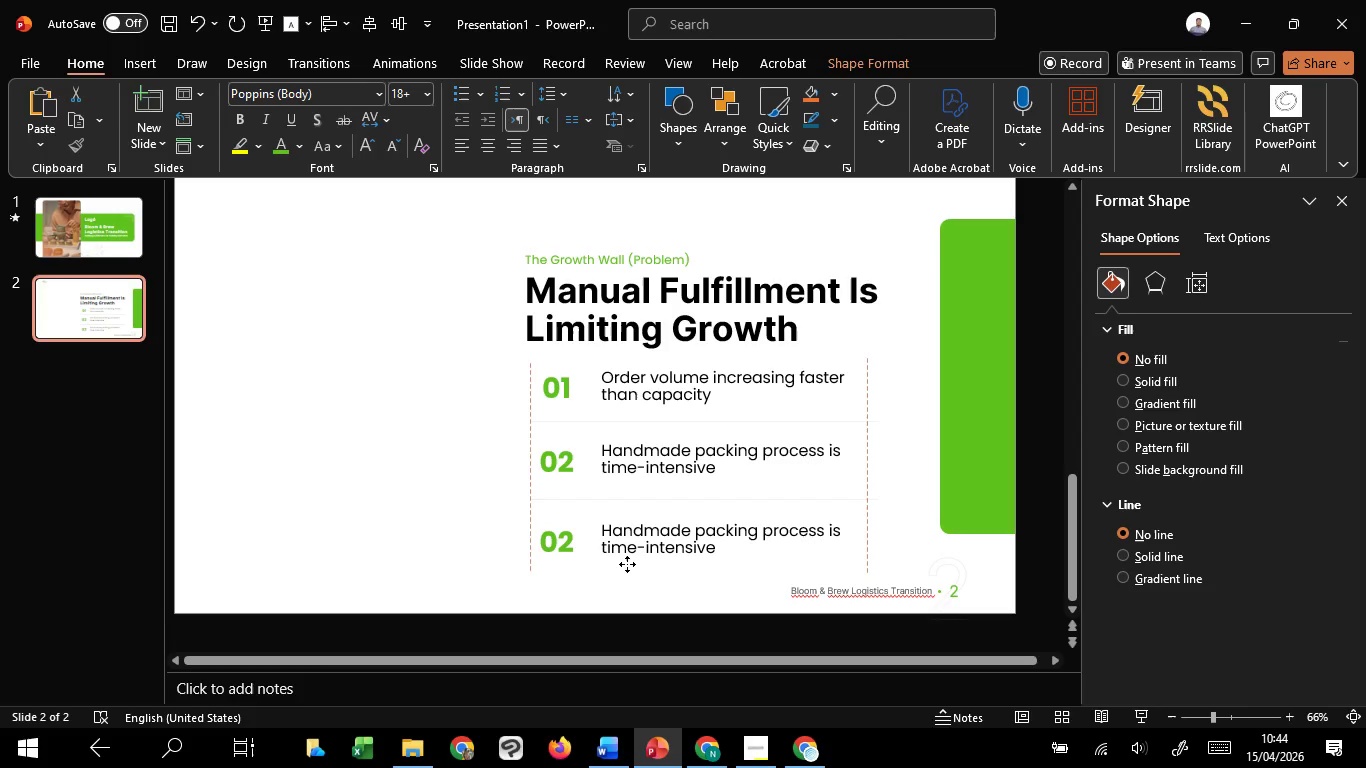 
hold_key(key=ControlLeft, duration=0.31)
 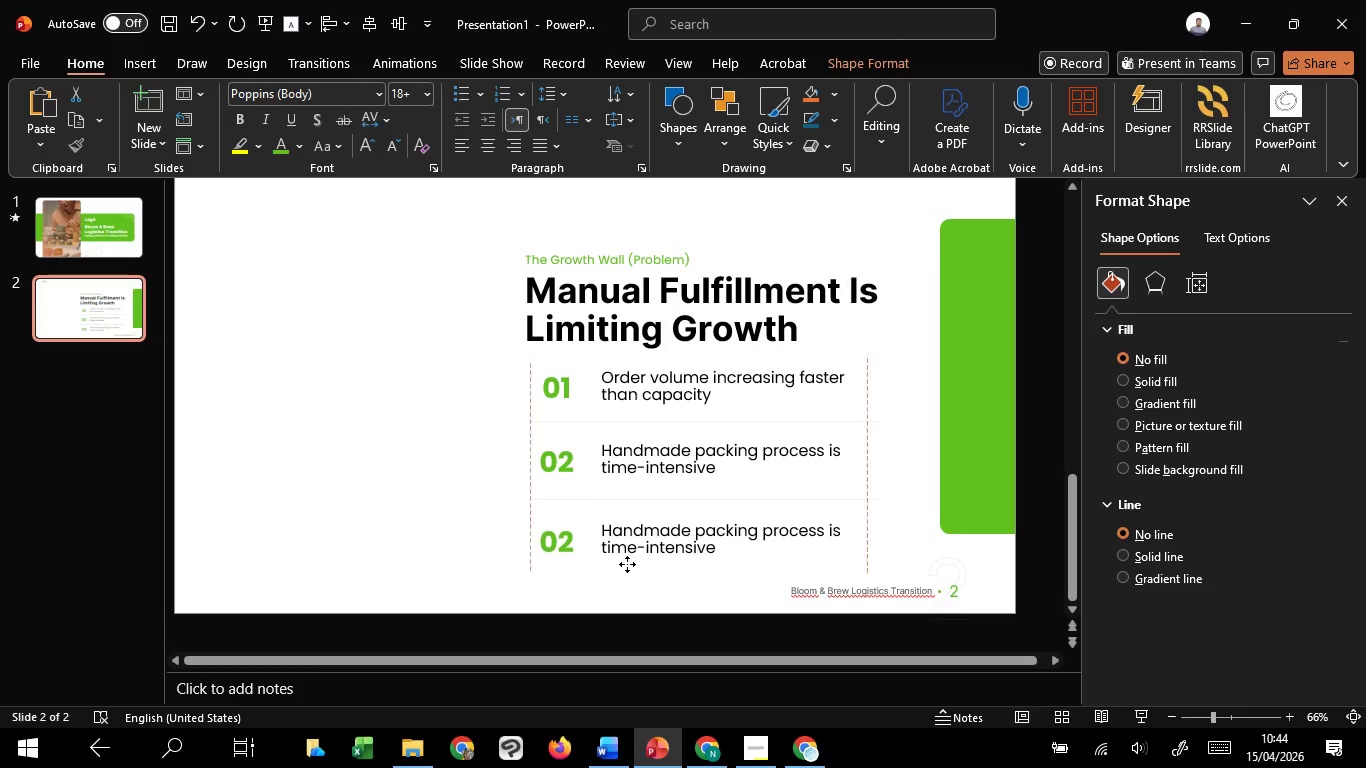 
hold_key(key=ShiftLeft, duration=1.51)
 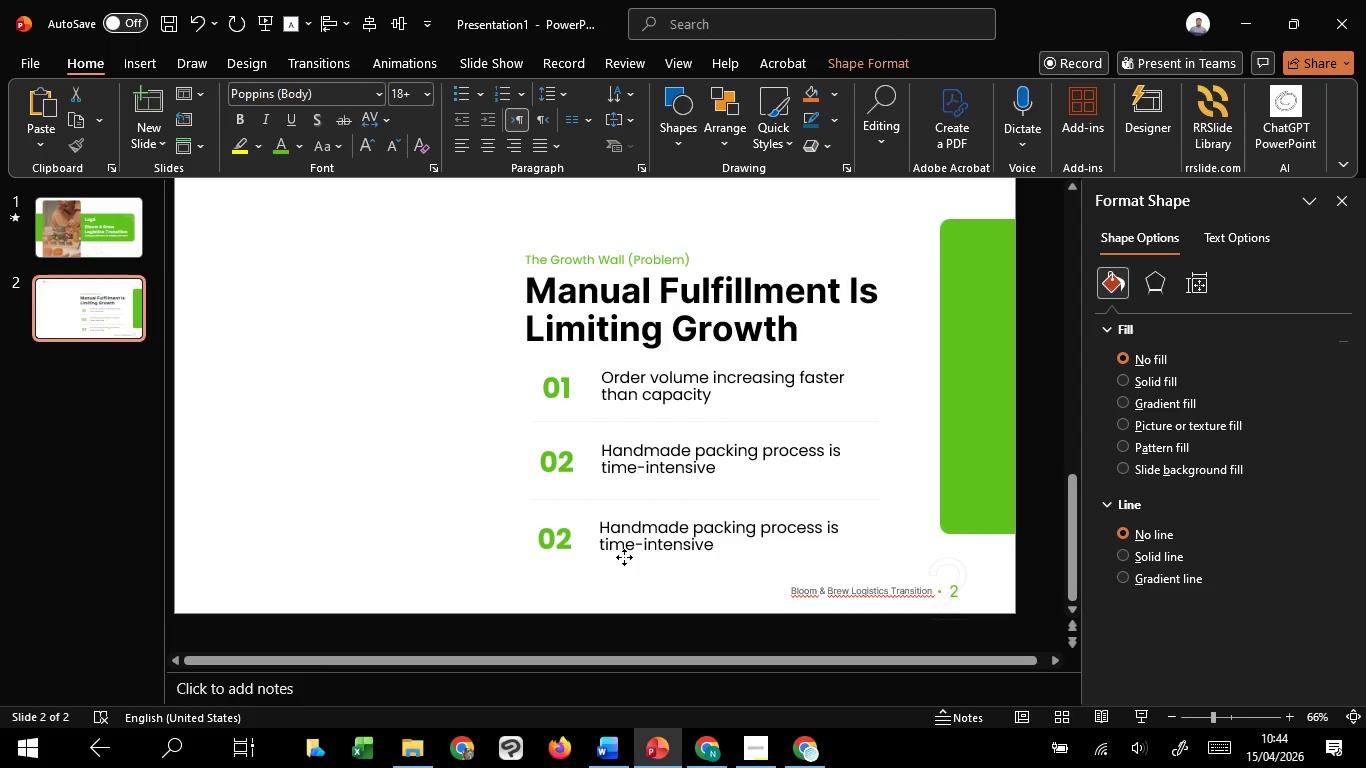 
hold_key(key=ShiftLeft, duration=1.5)
 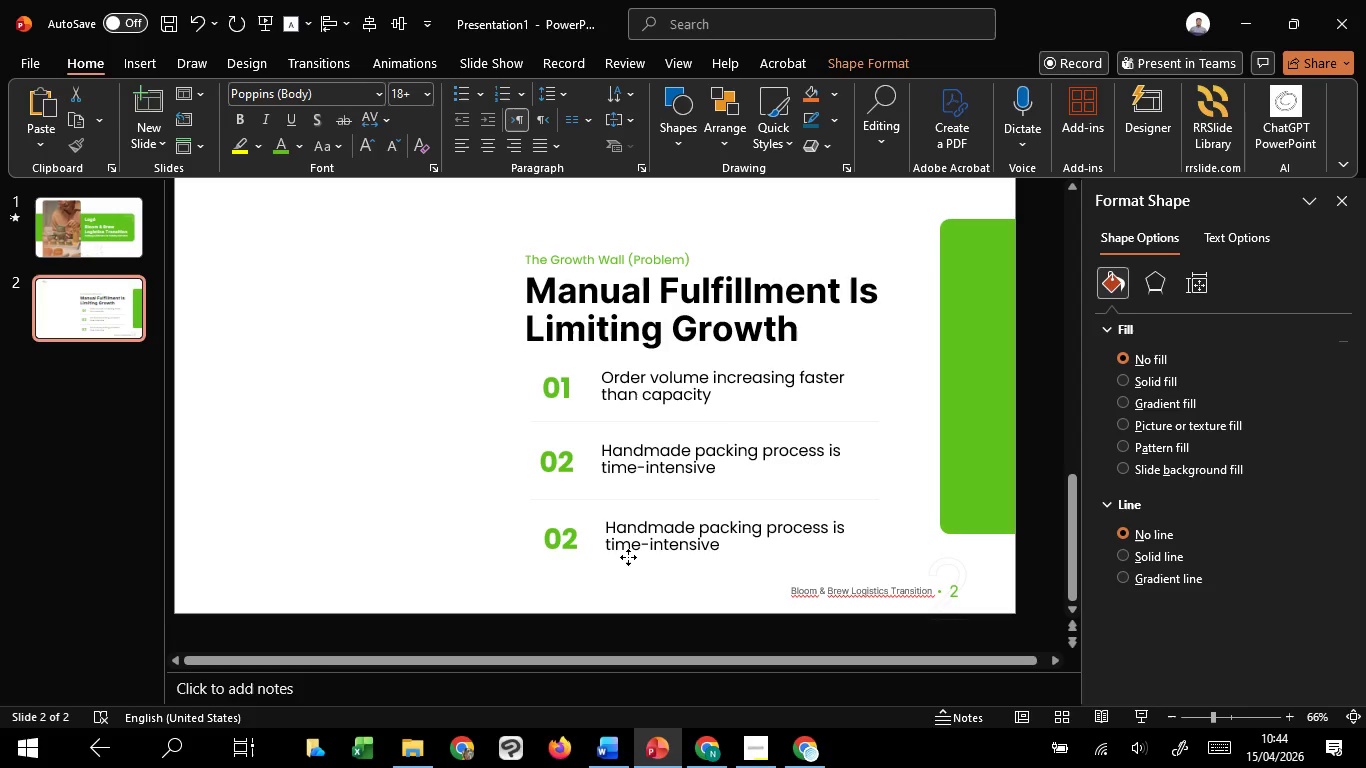 
hold_key(key=ShiftLeft, duration=1.52)
 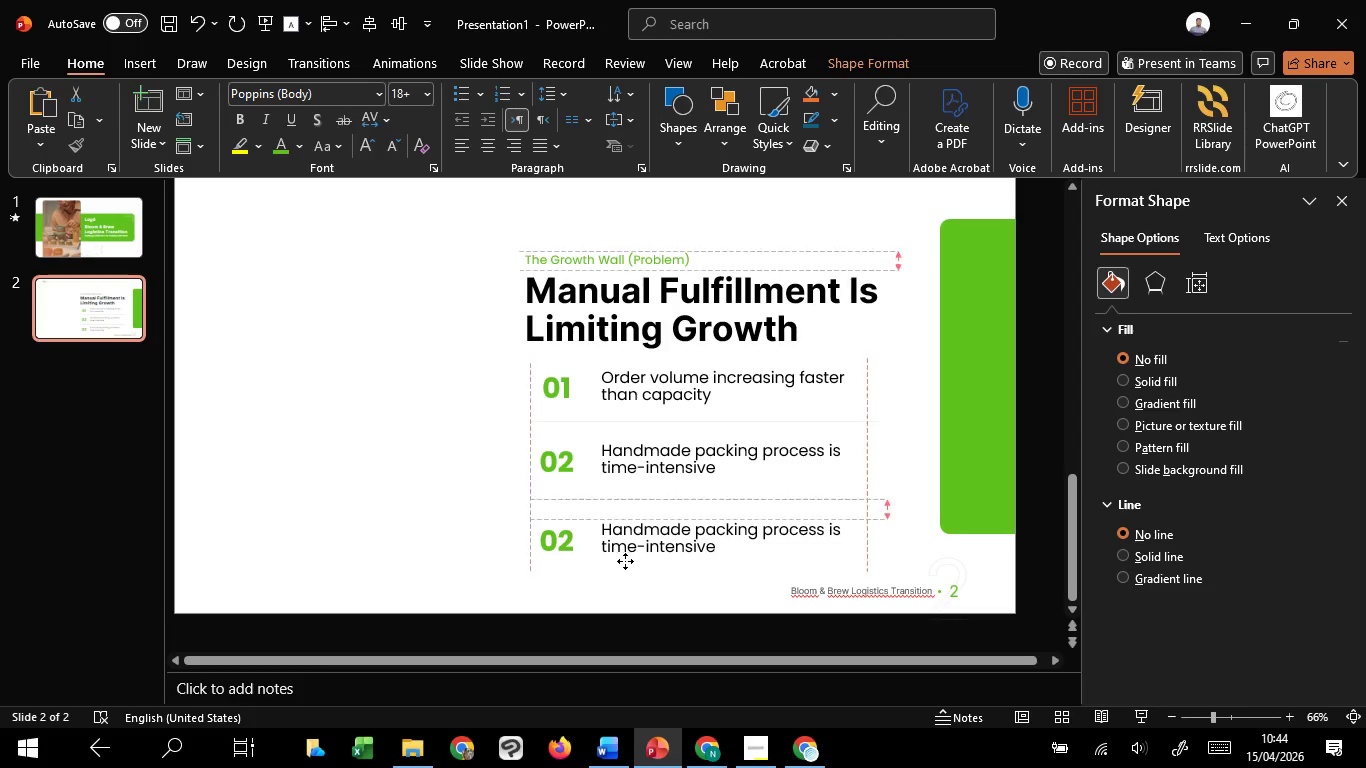 
hold_key(key=ShiftLeft, duration=1.5)
 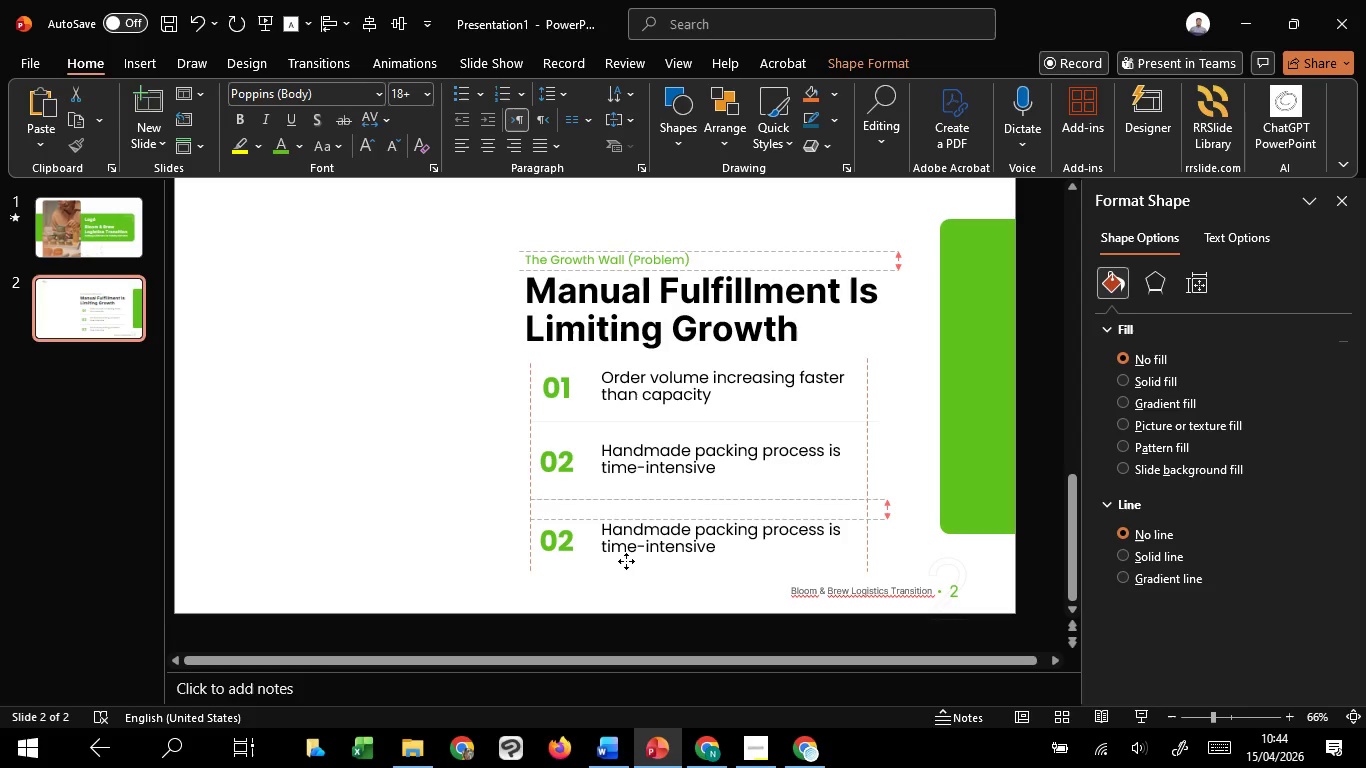 
hold_key(key=ShiftLeft, duration=1.5)
 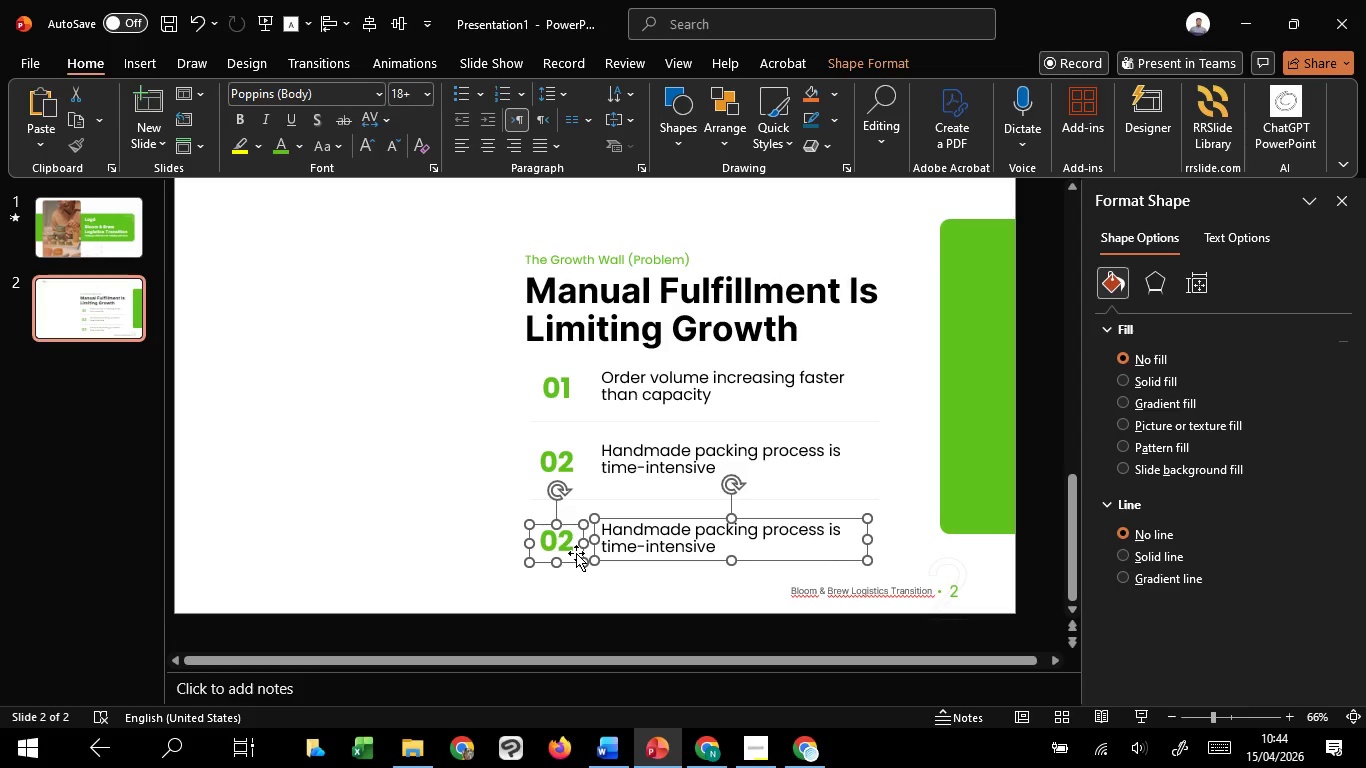 
hold_key(key=ShiftLeft, duration=0.67)
 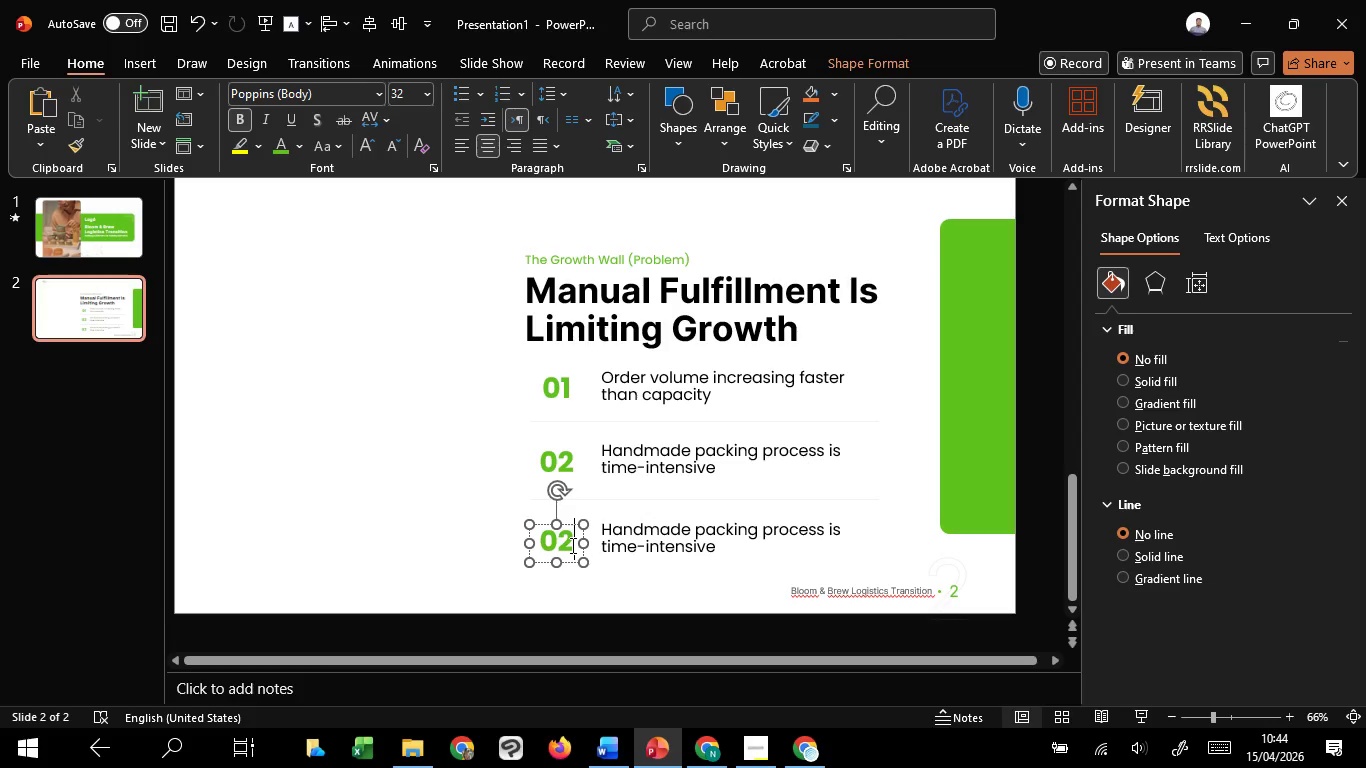 
left_click([571, 545])
 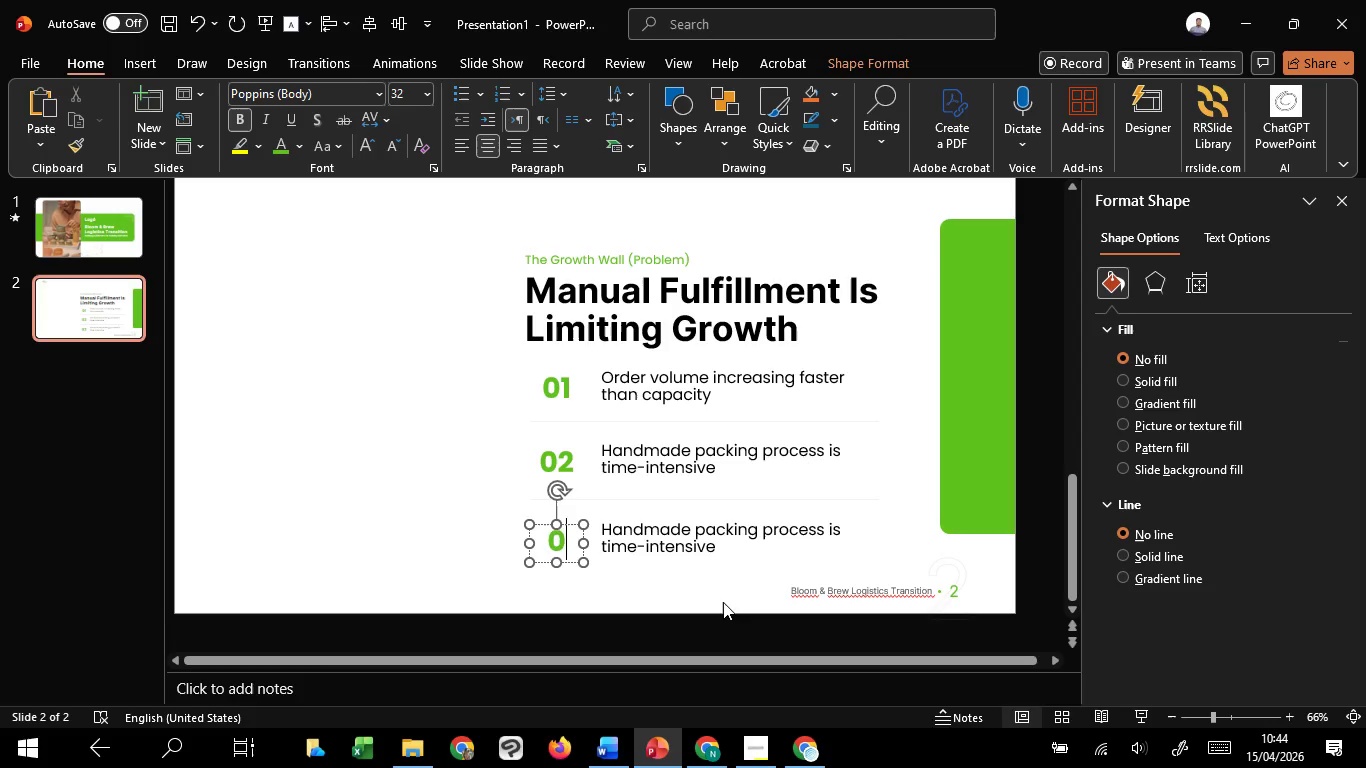 
key(Backspace)
 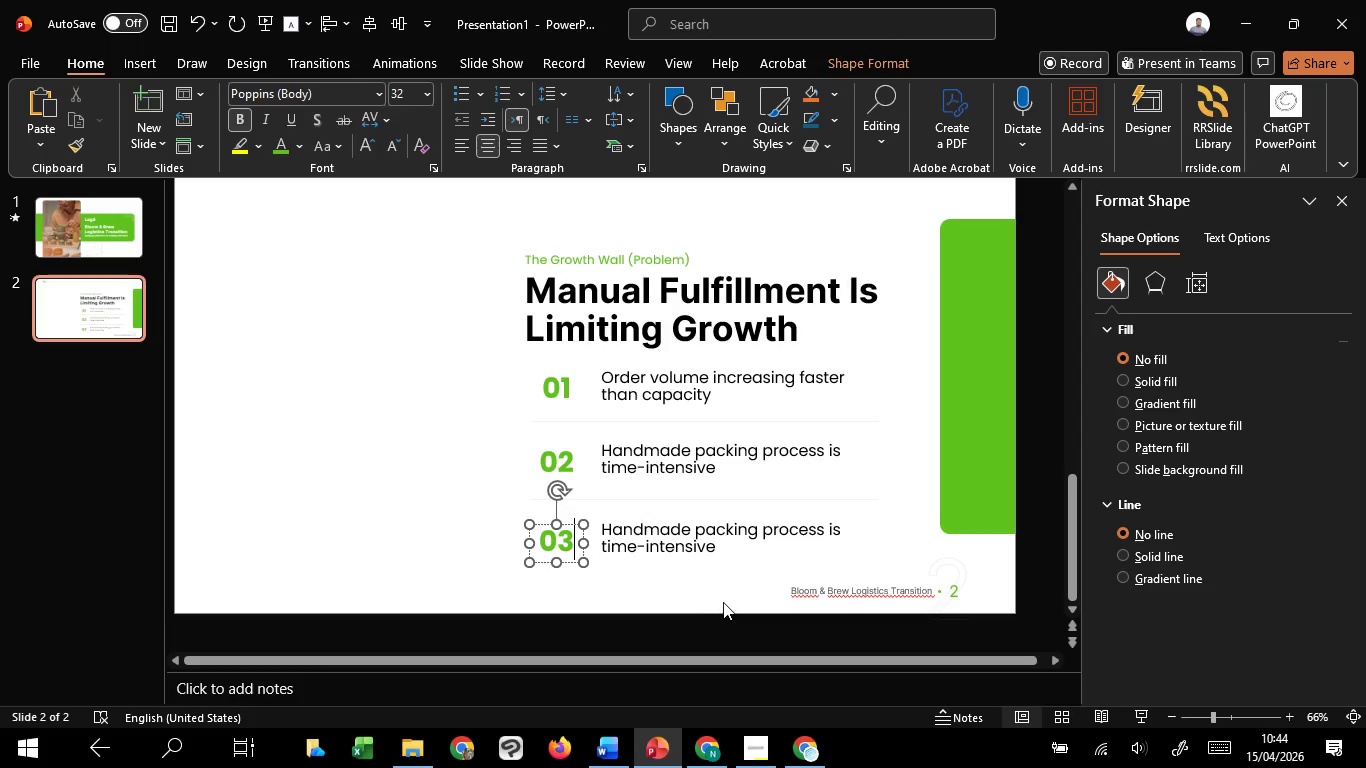 
key(3)
 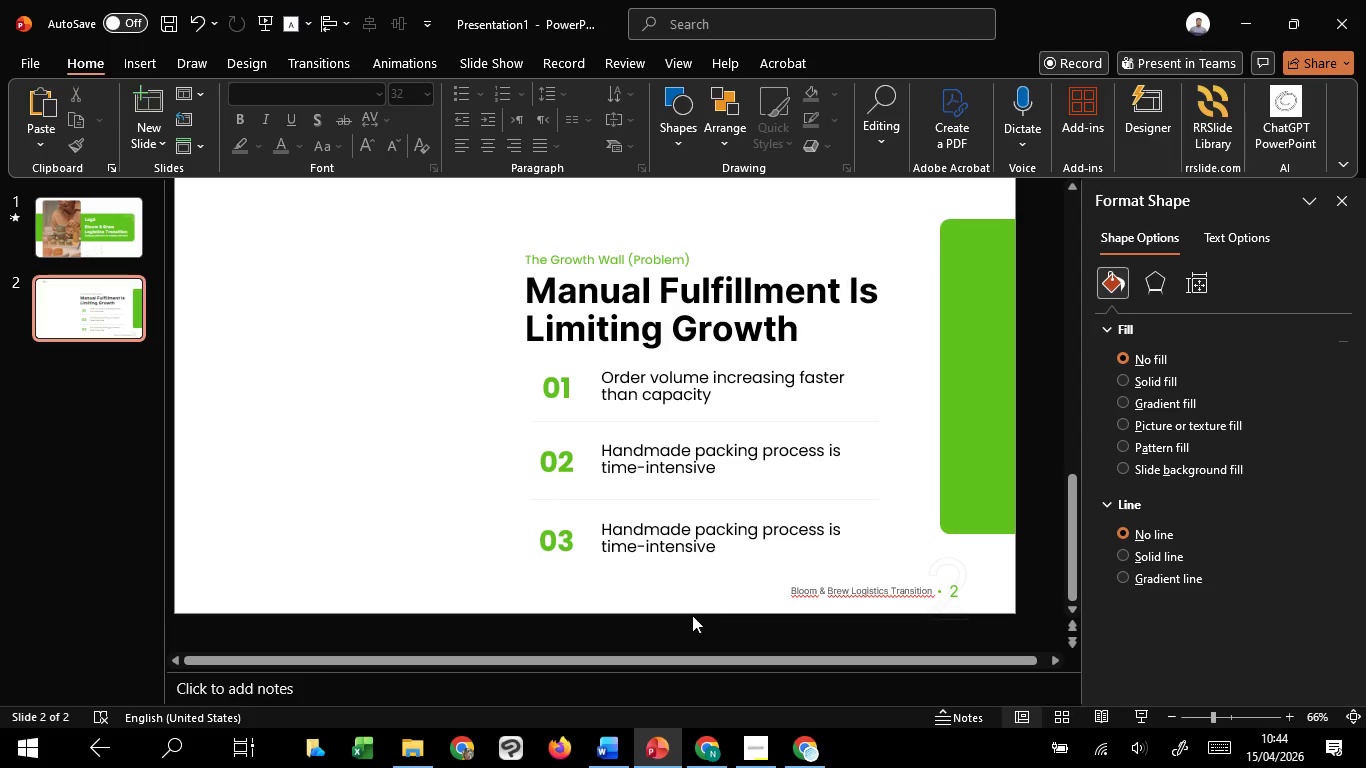 
left_click([705, 597])
 